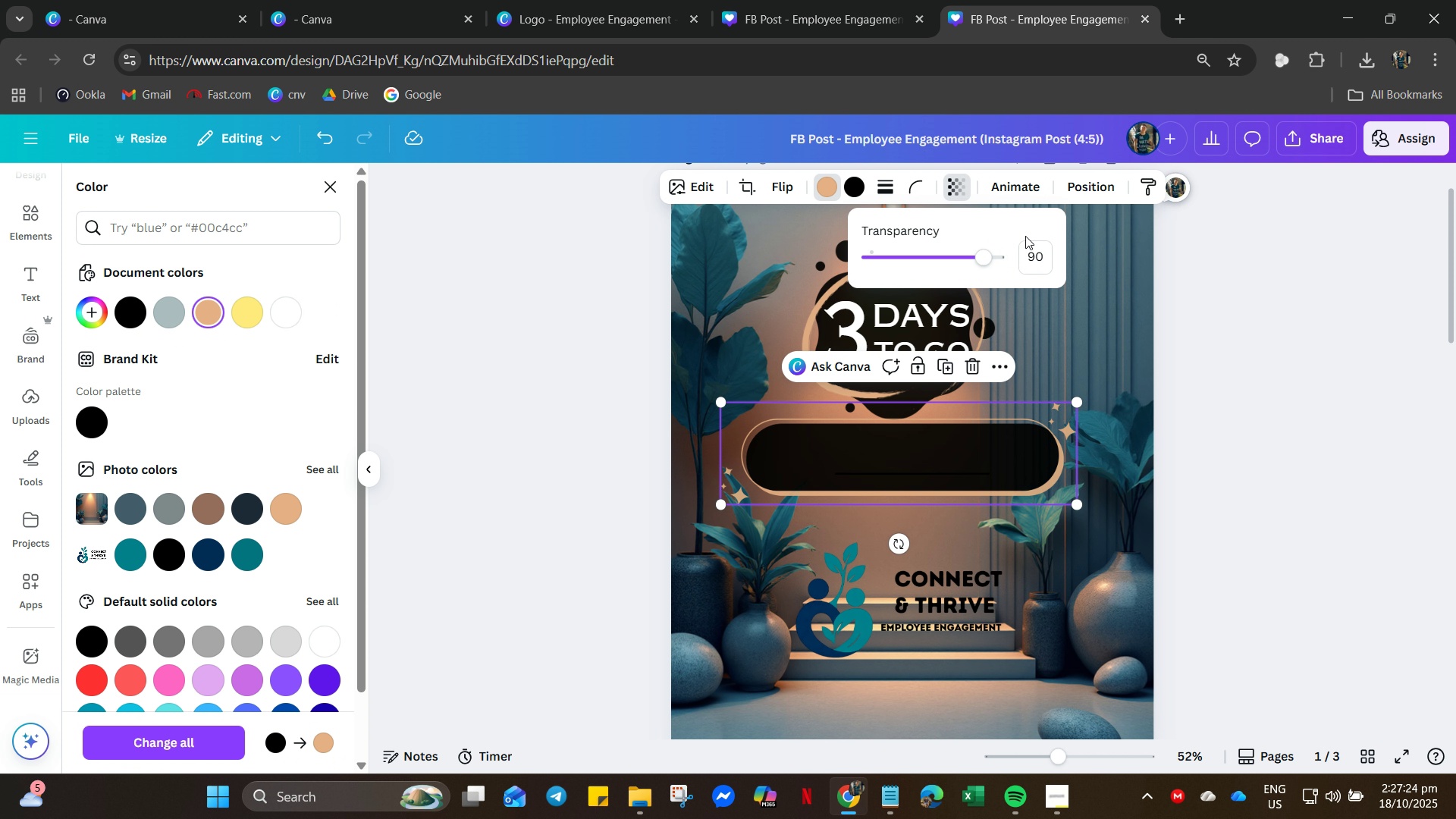 
key(NumpadEnter)
 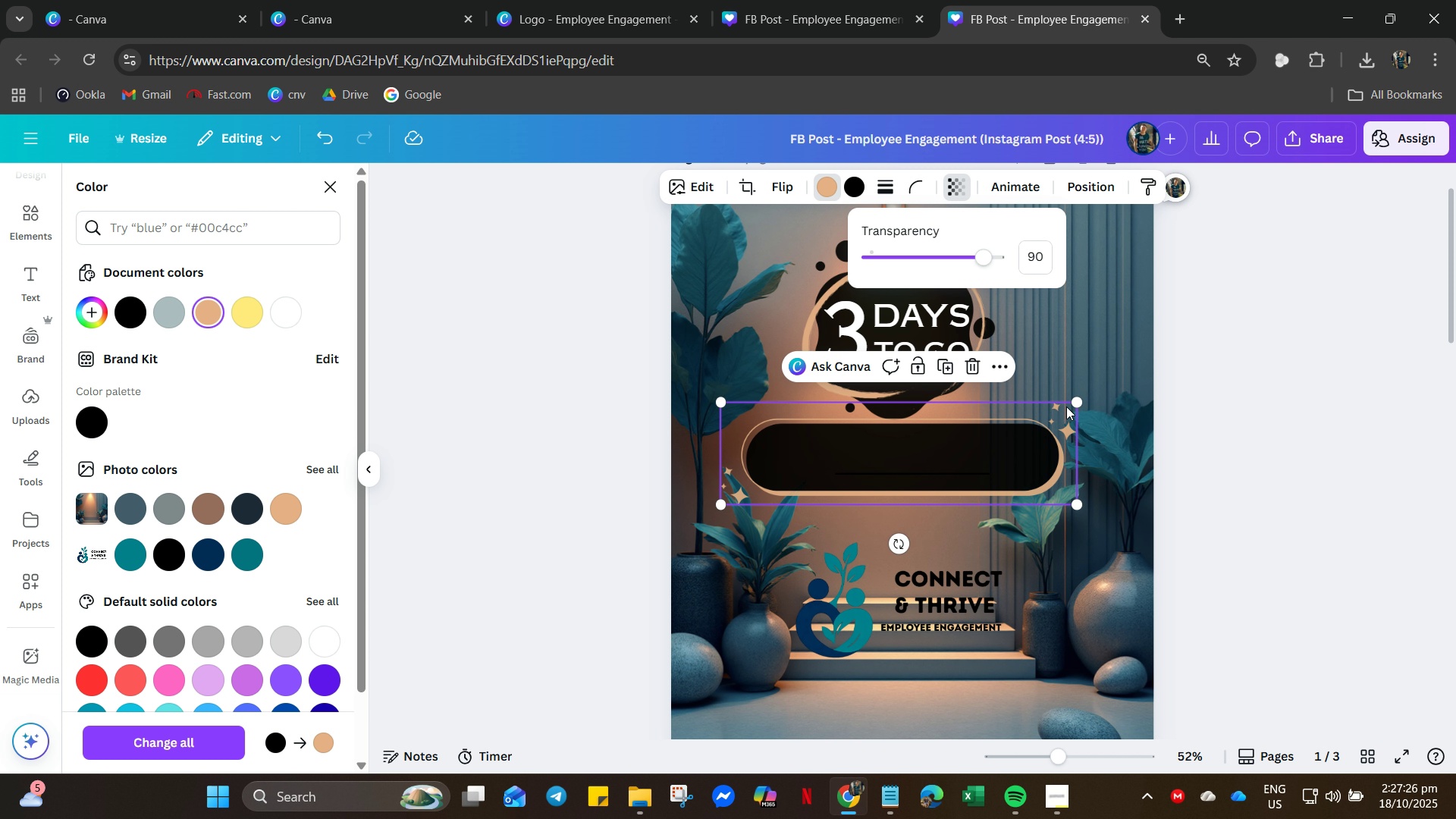 
left_click([1115, 335])
 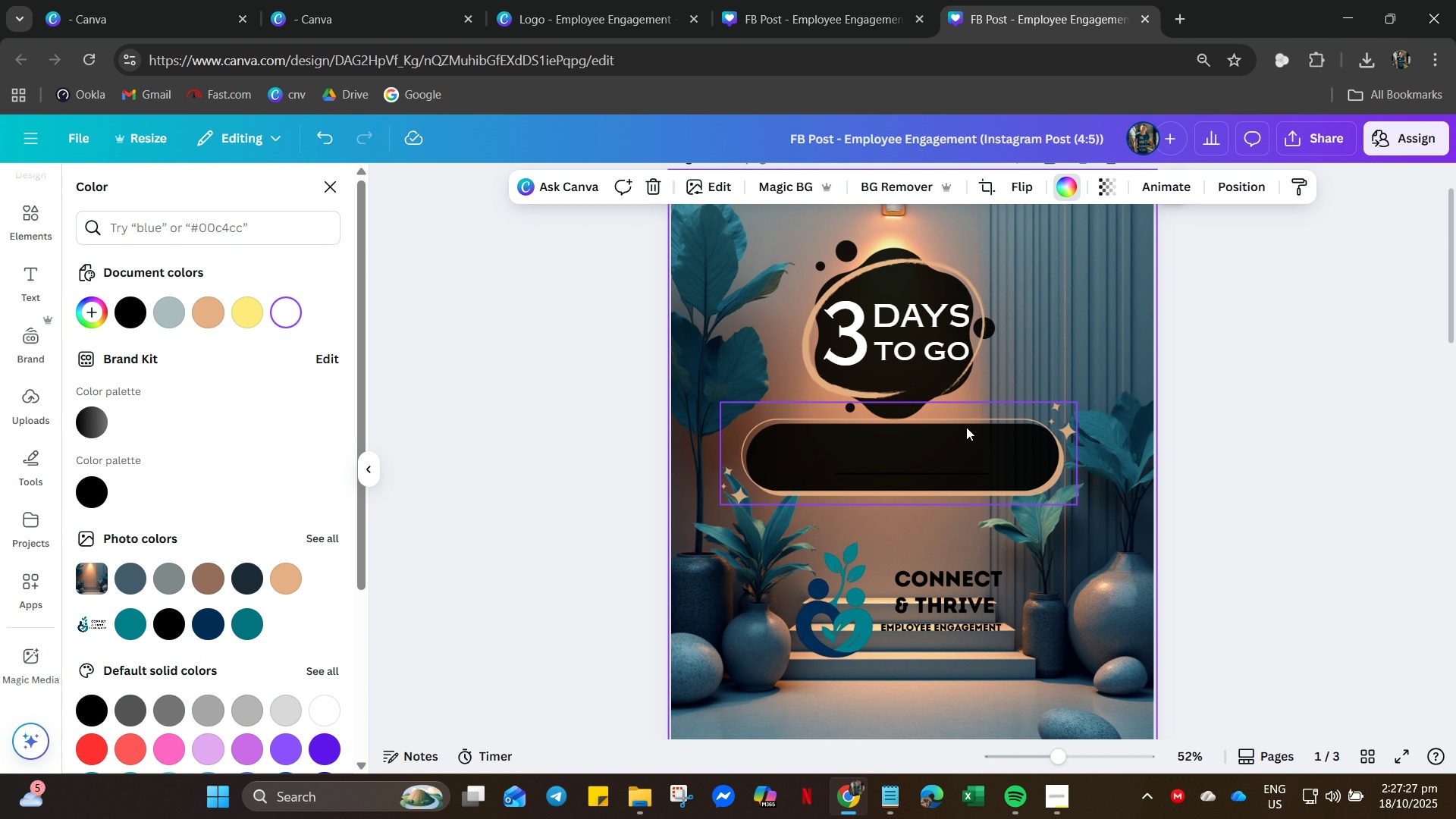 
left_click([966, 427])
 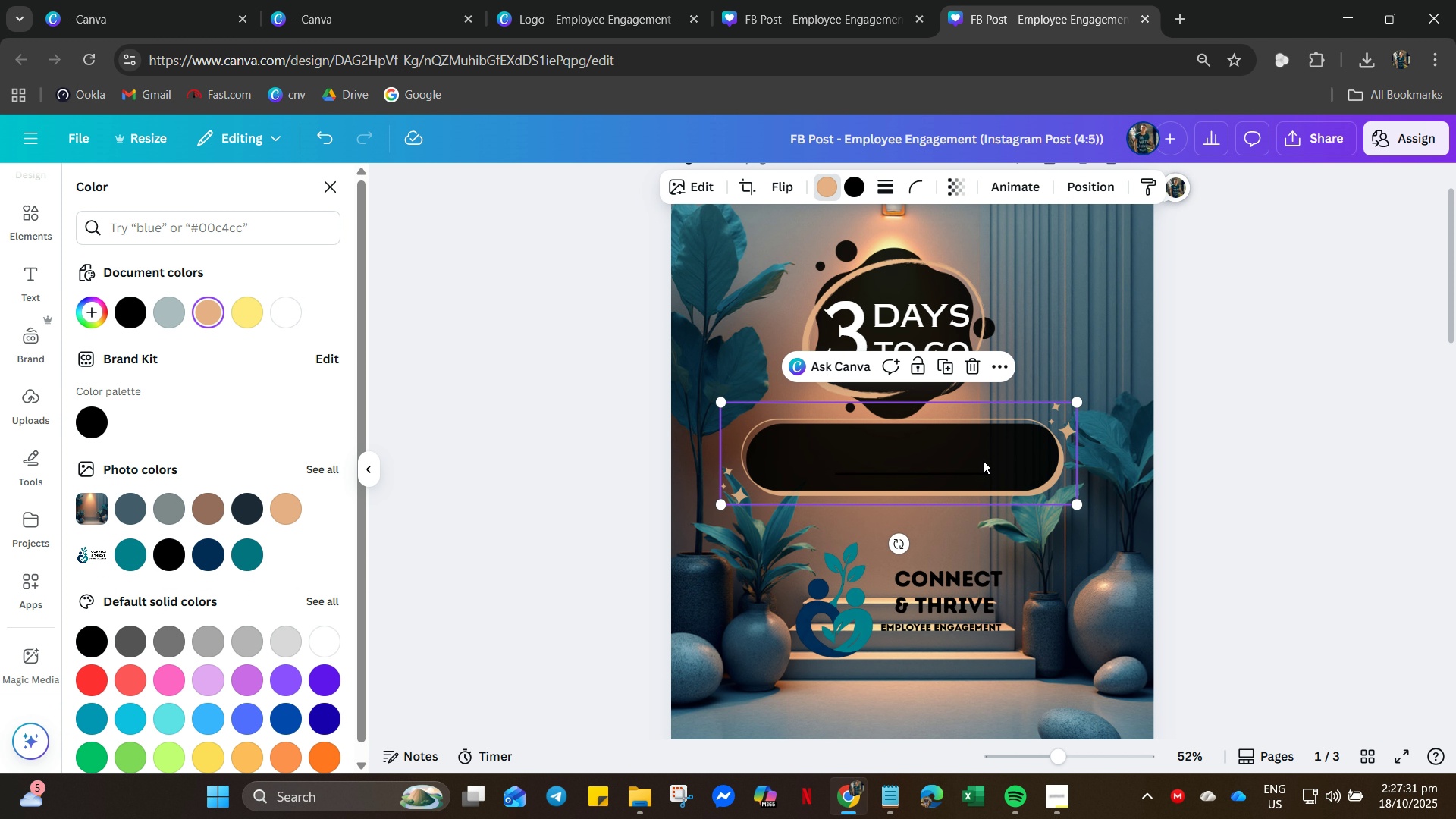 
key(Delete)
 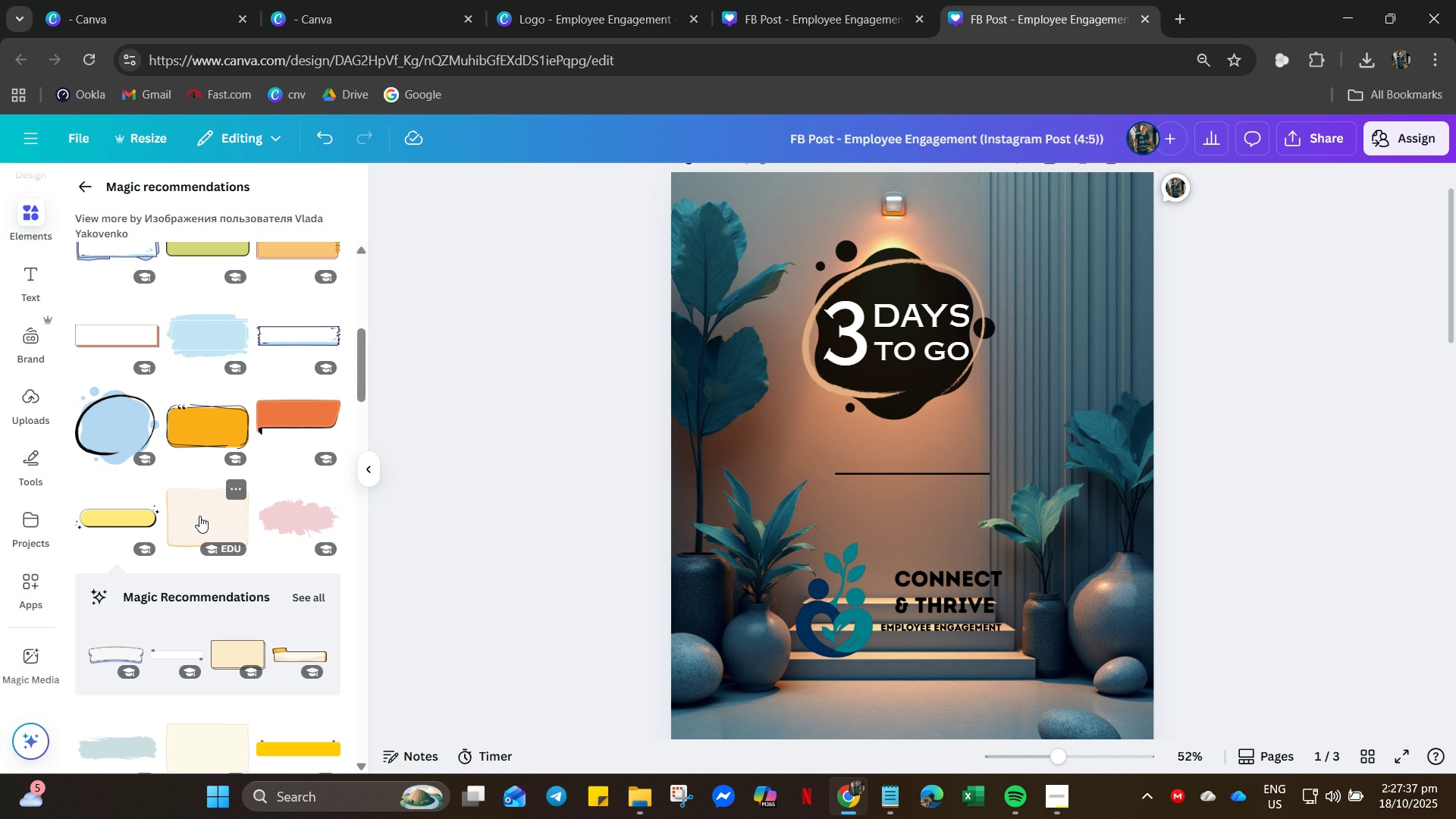 
wait(7.11)
 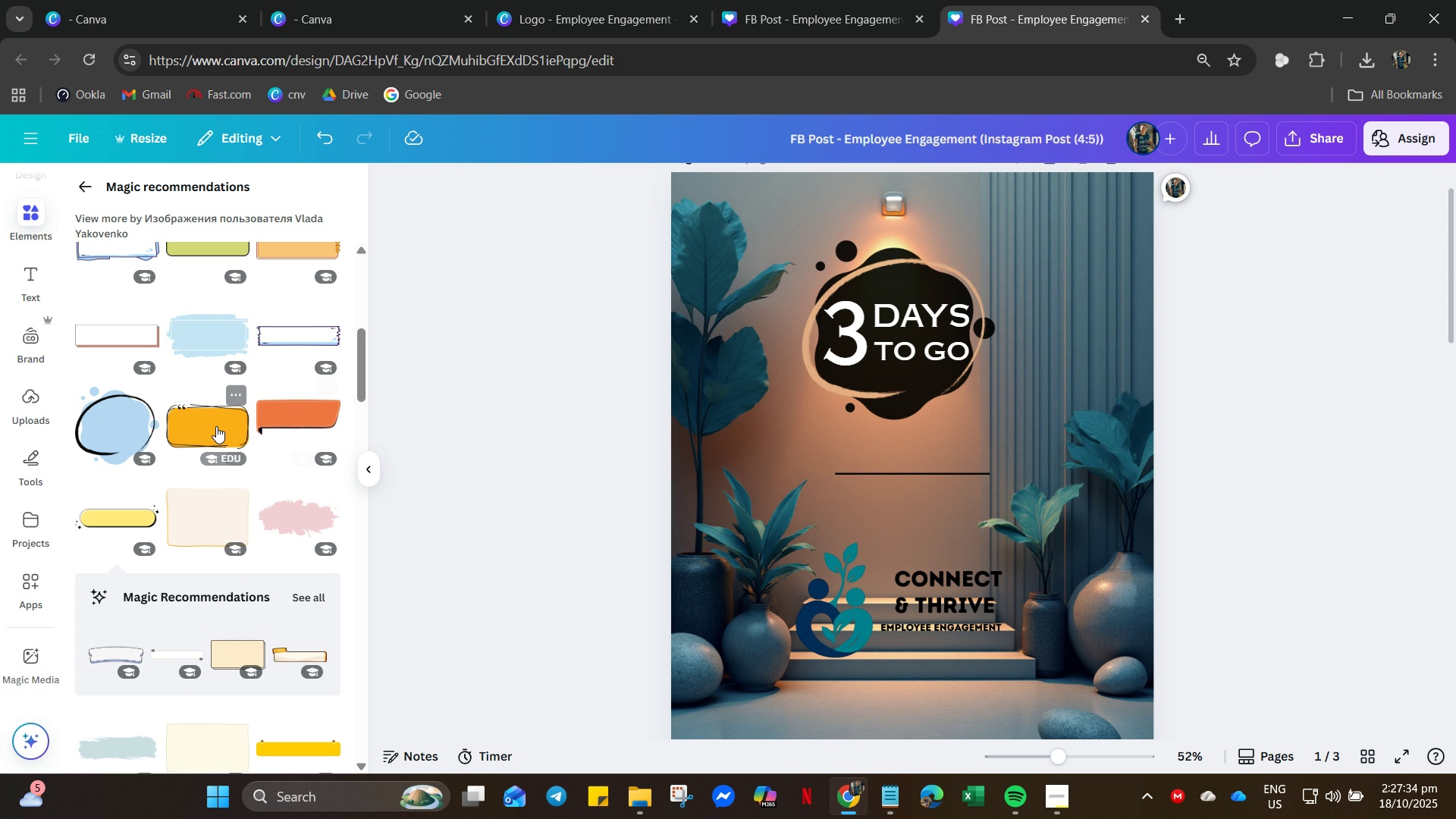 
scroll: coordinate [269, 471], scroll_direction: down, amount: 30.0
 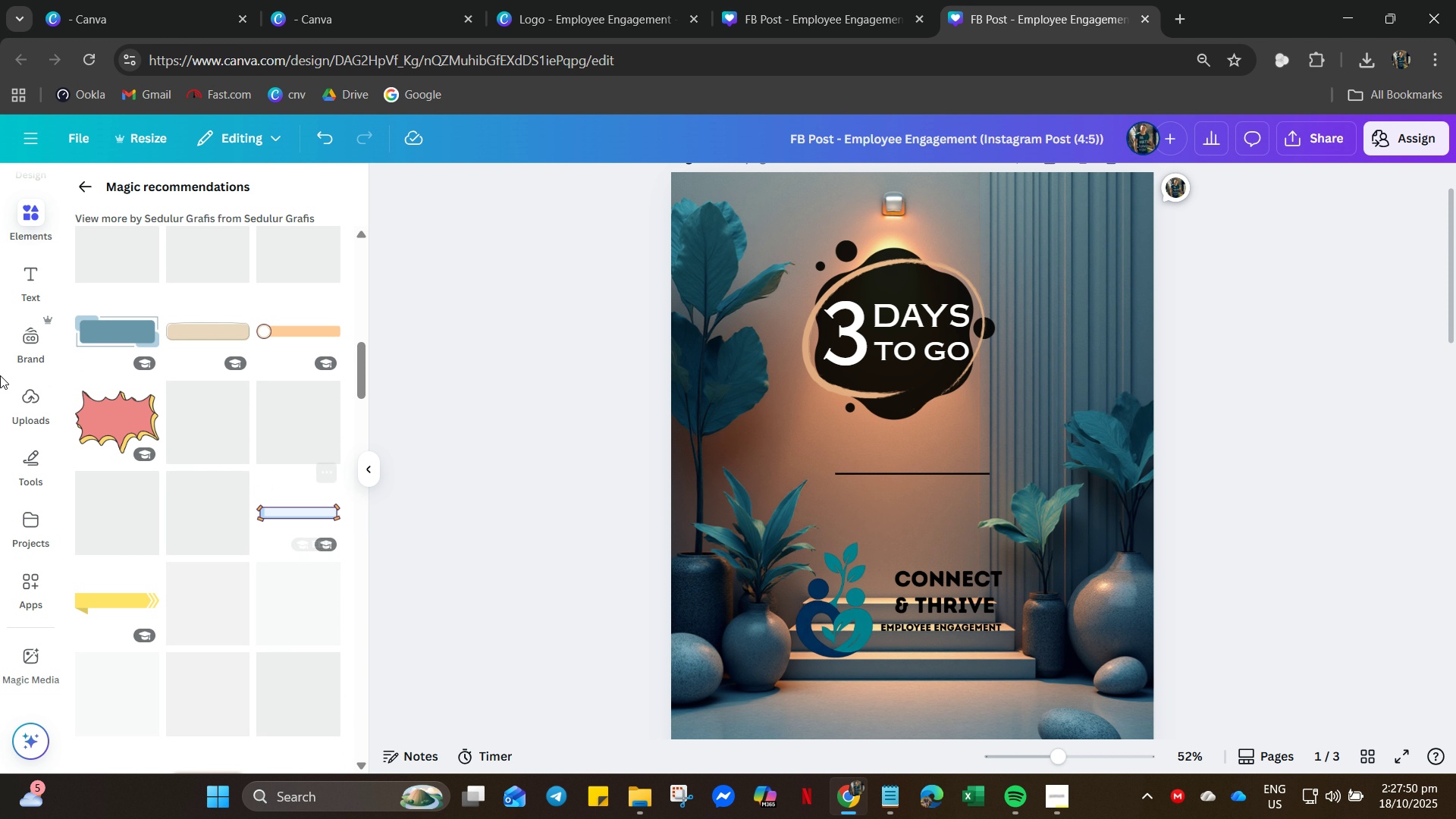 
left_click([109, 324])
 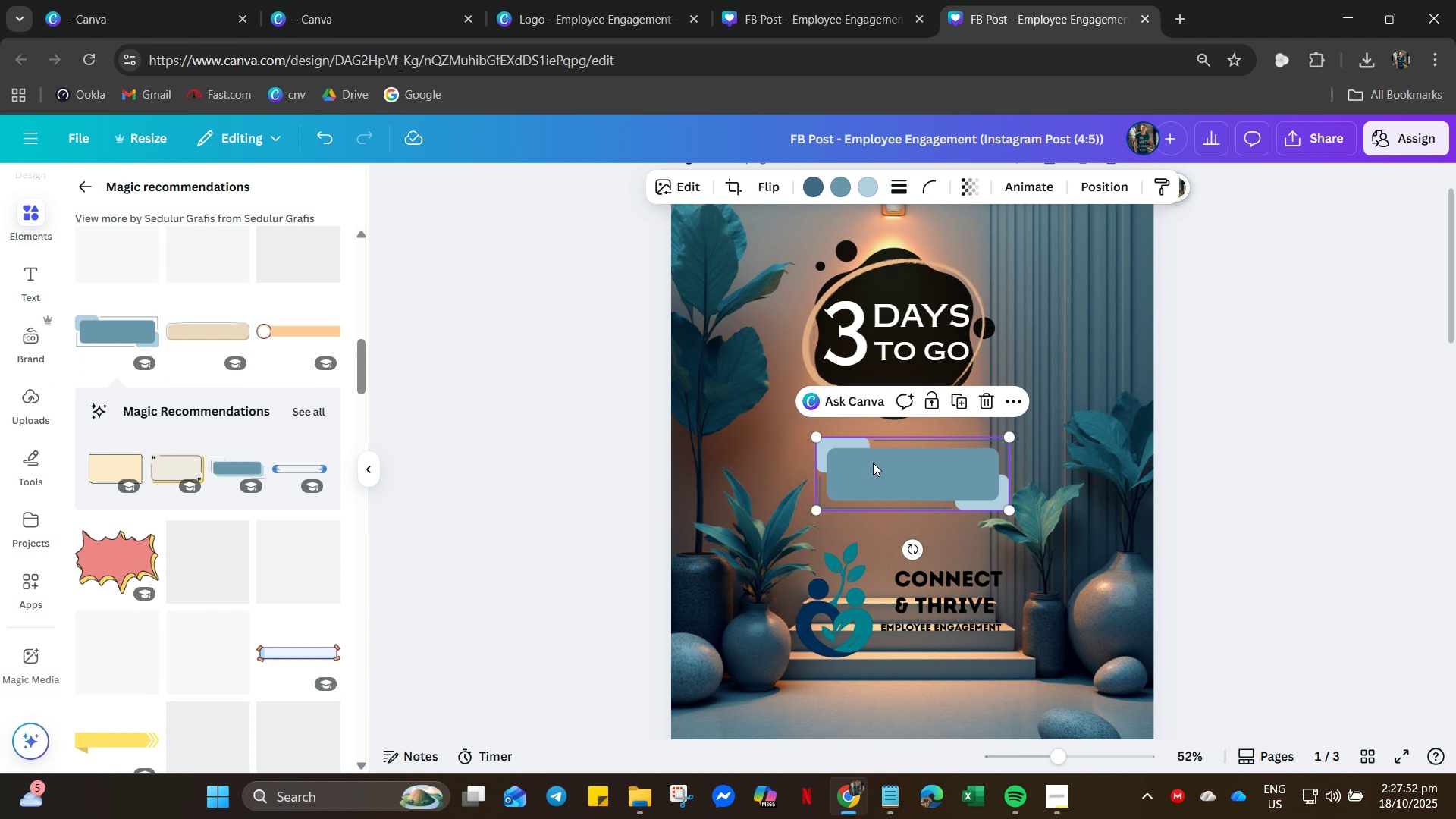 
left_click([888, 469])
 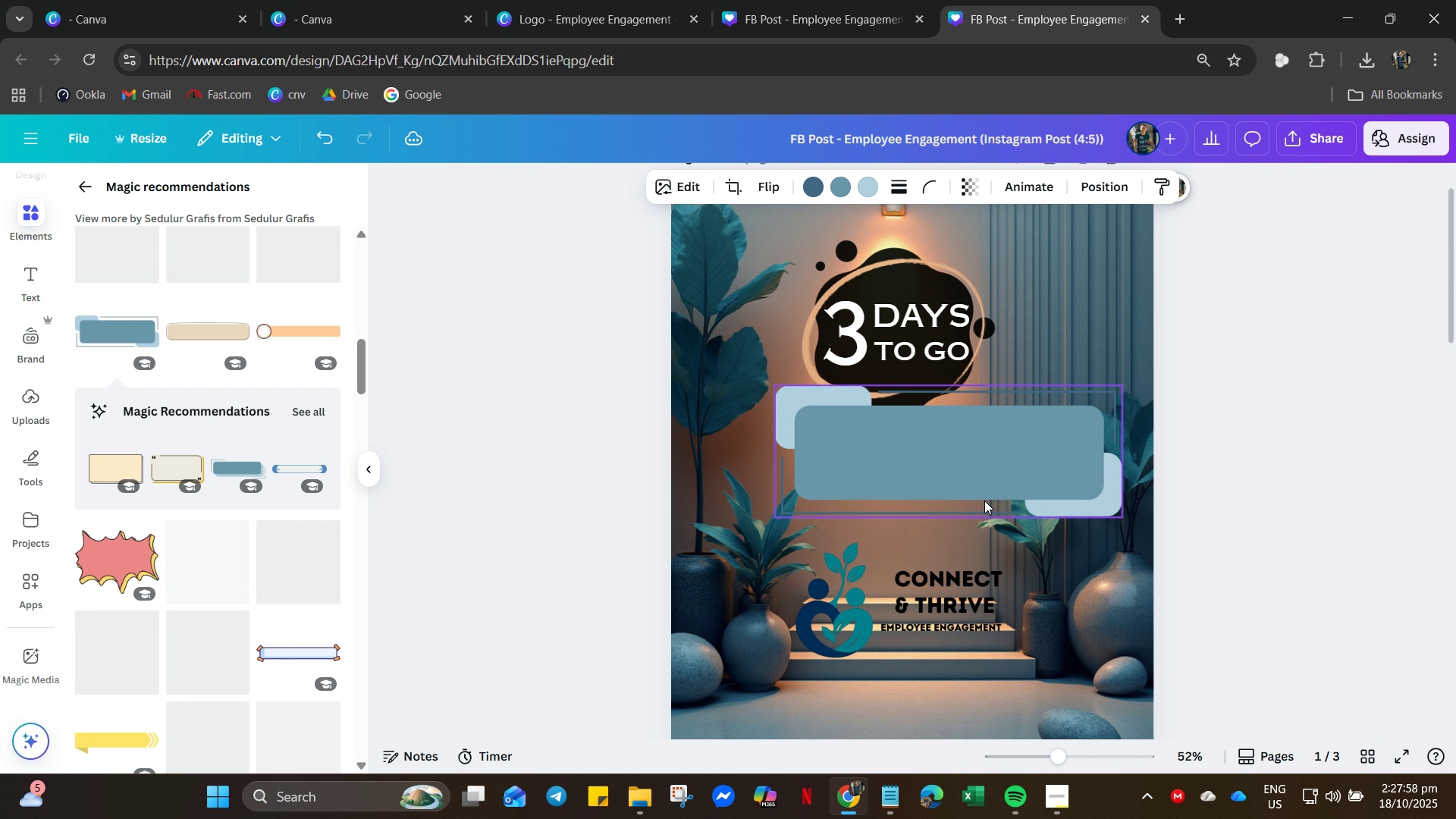 
wait(6.24)
 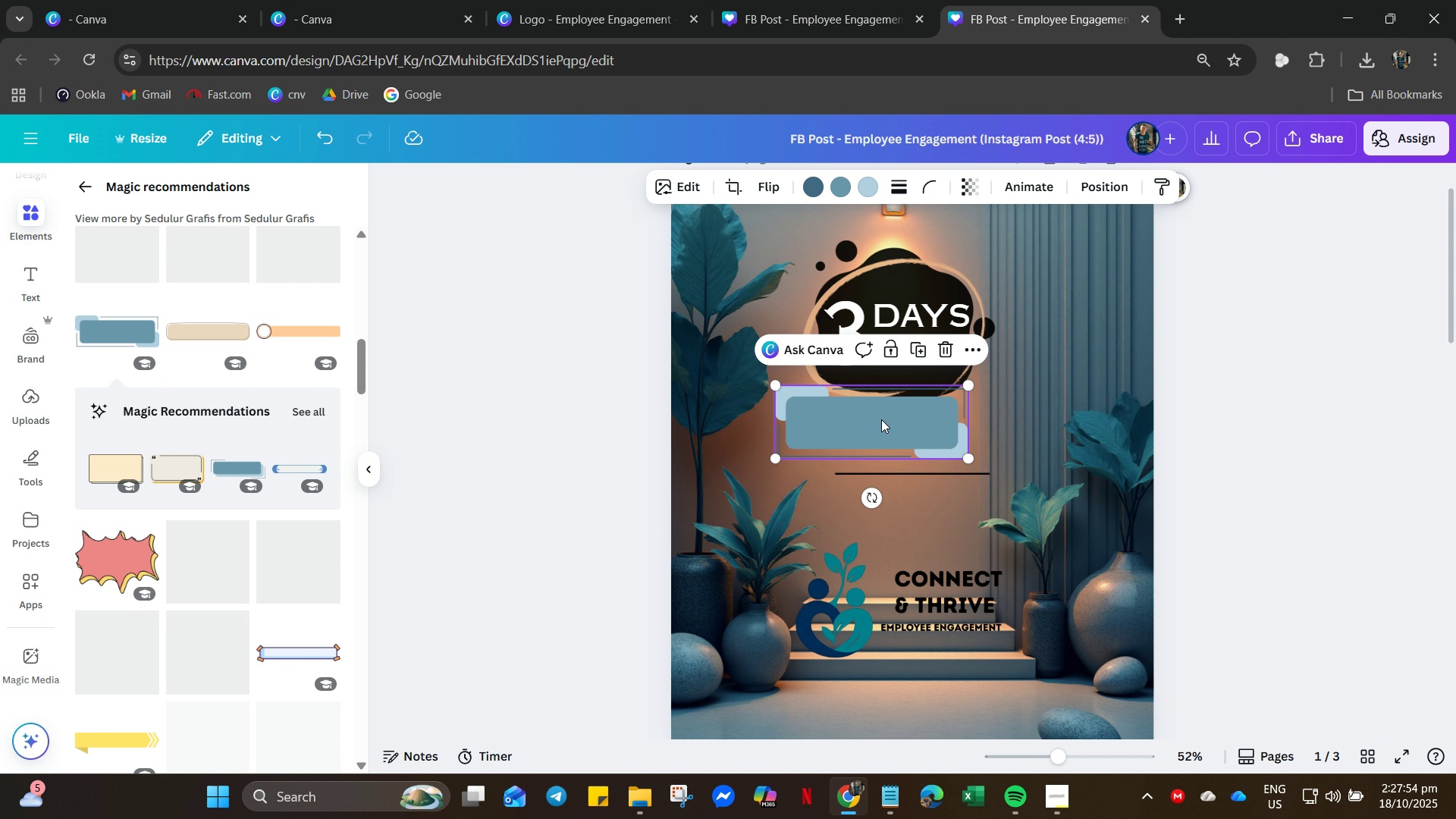 
left_click([1256, 359])
 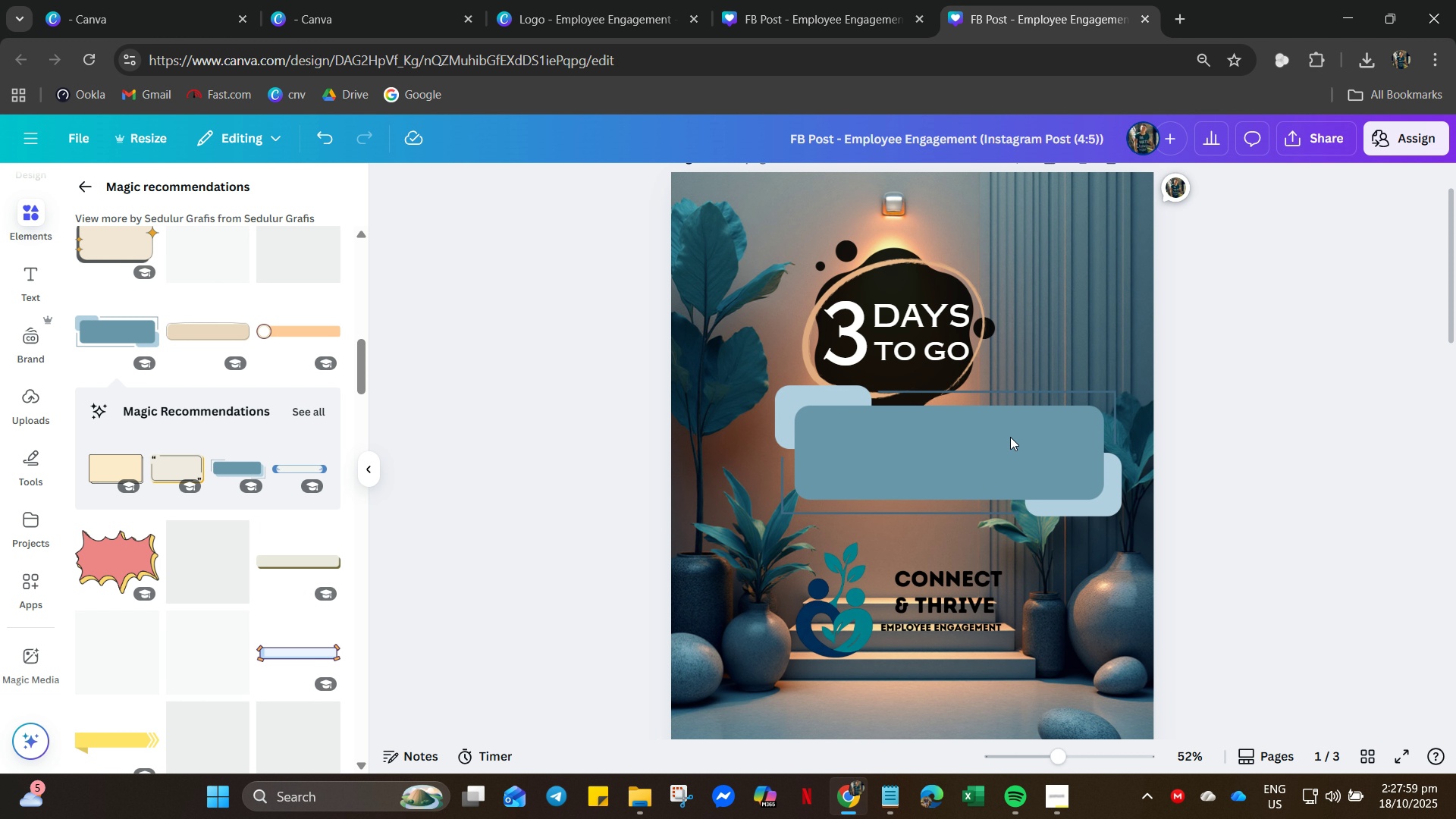 
left_click([1010, 437])
 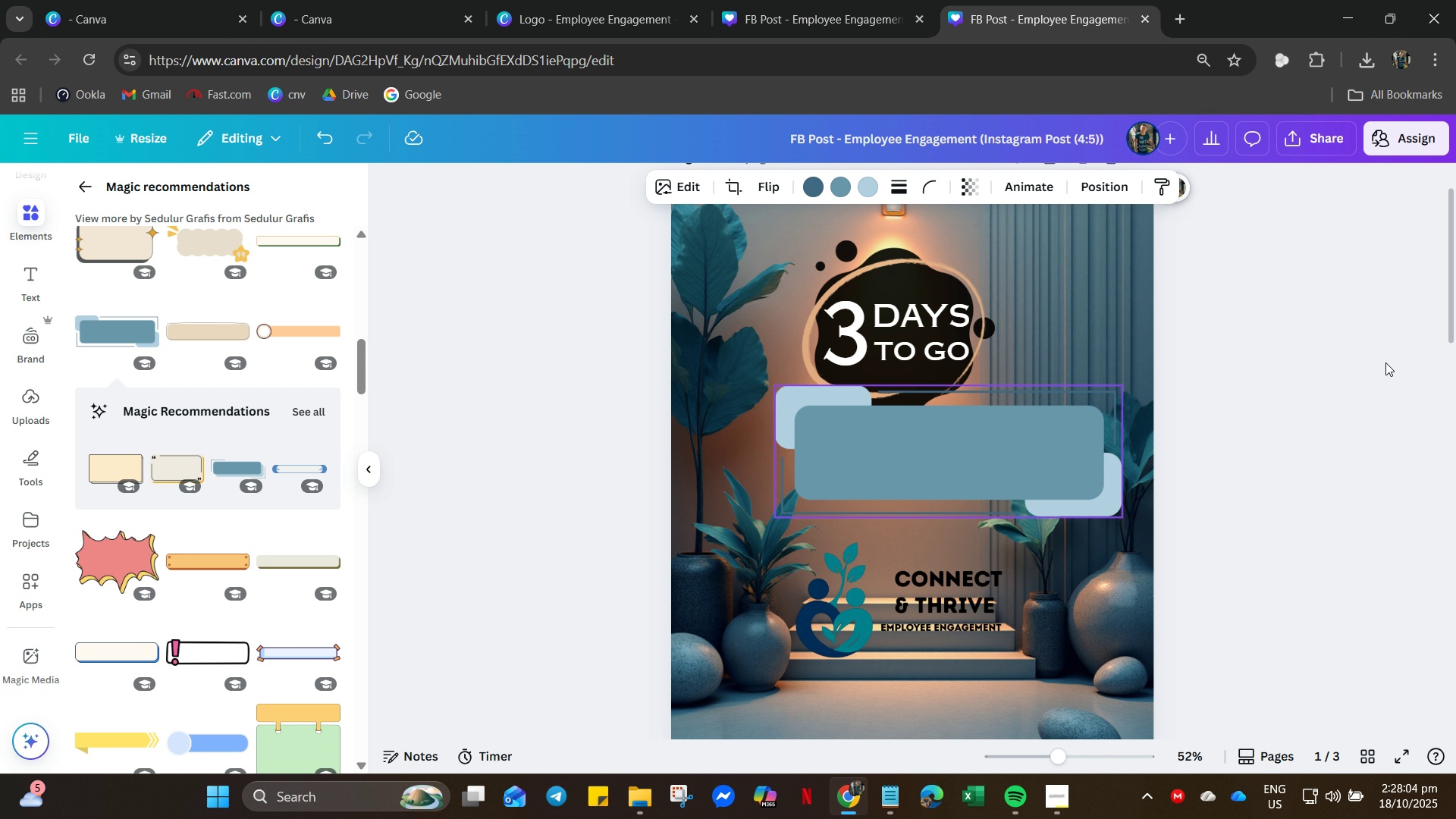 
wait(5.35)
 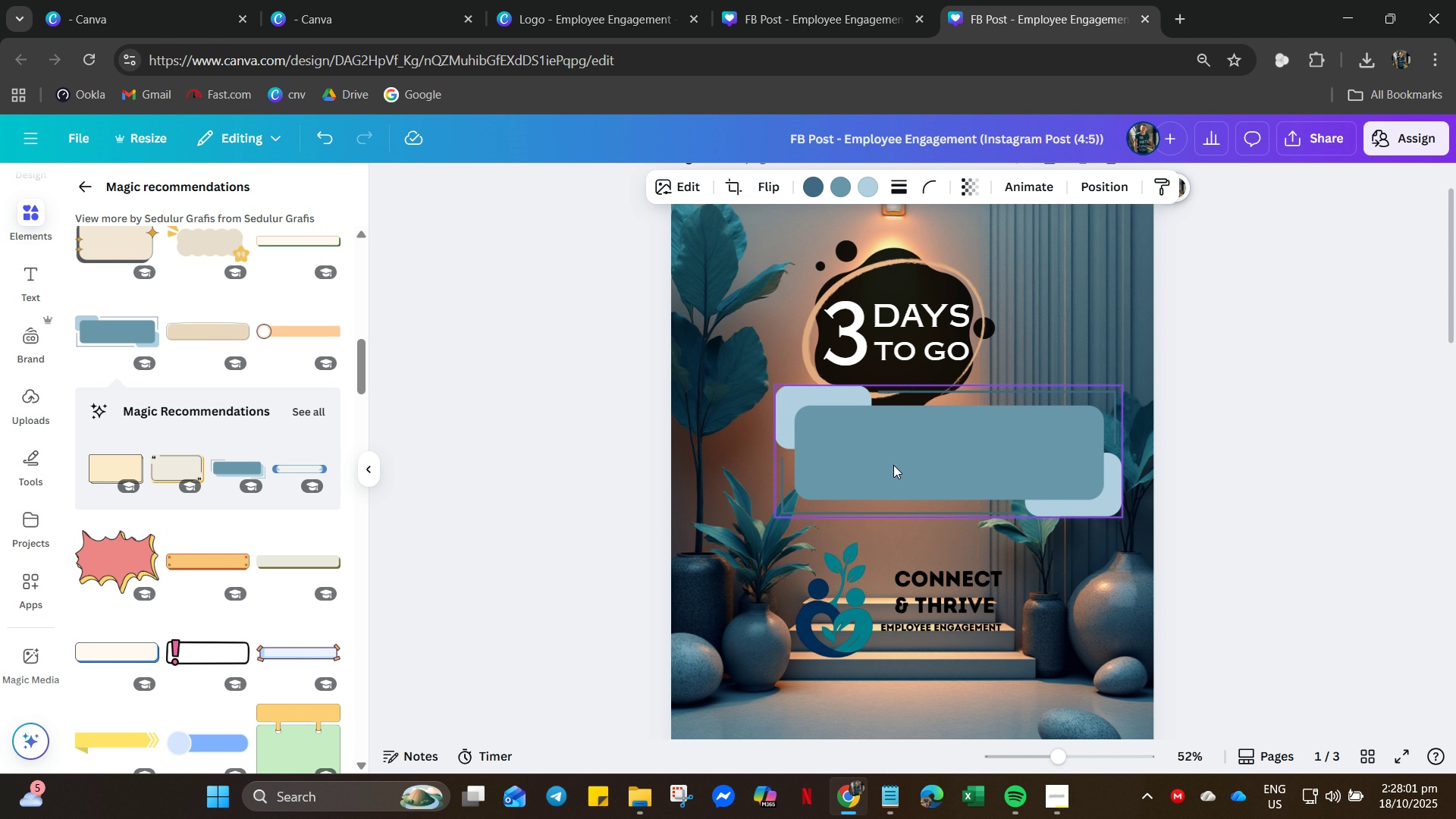 
left_click([1404, 309])
 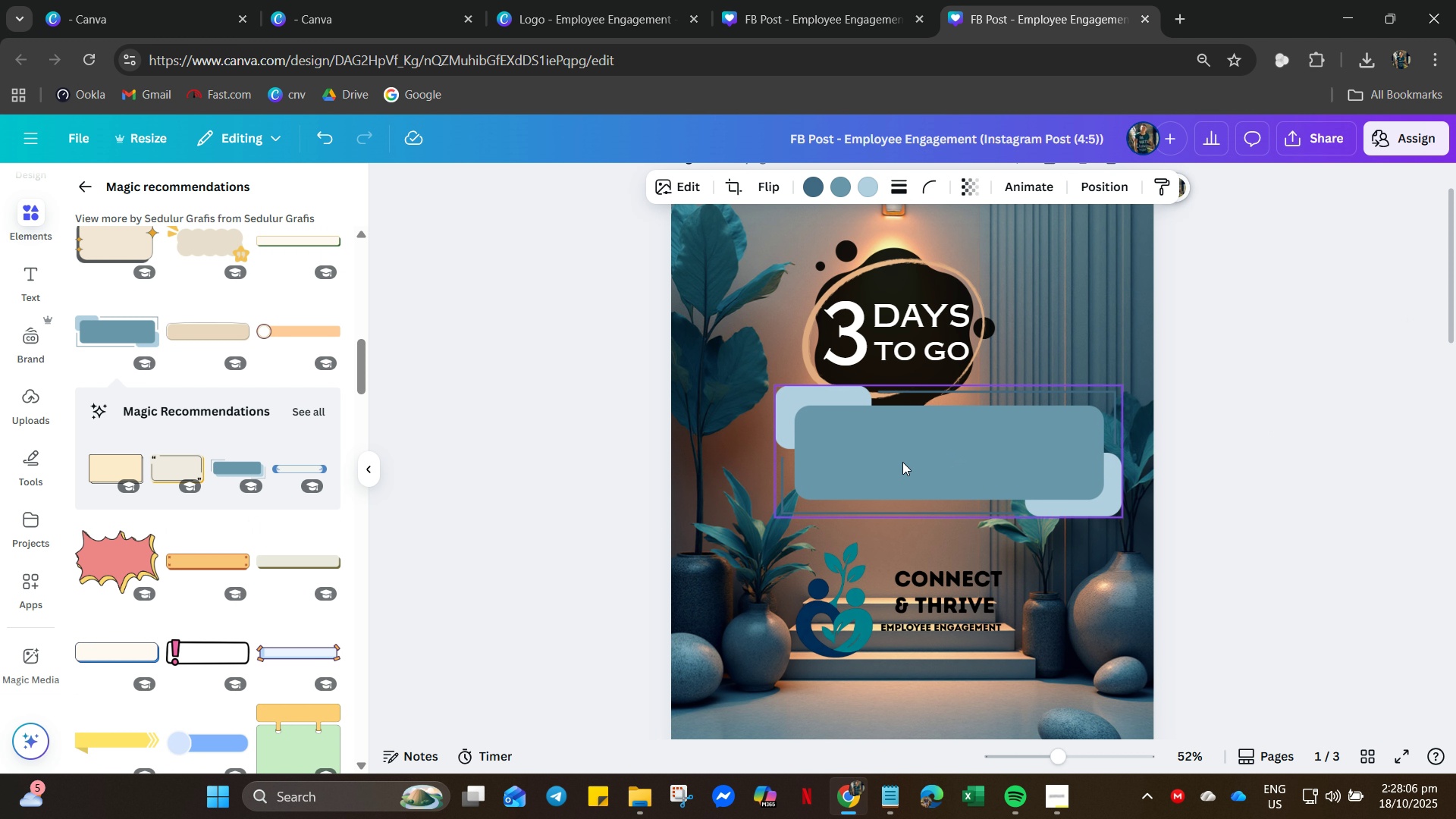 
left_click([932, 435])
 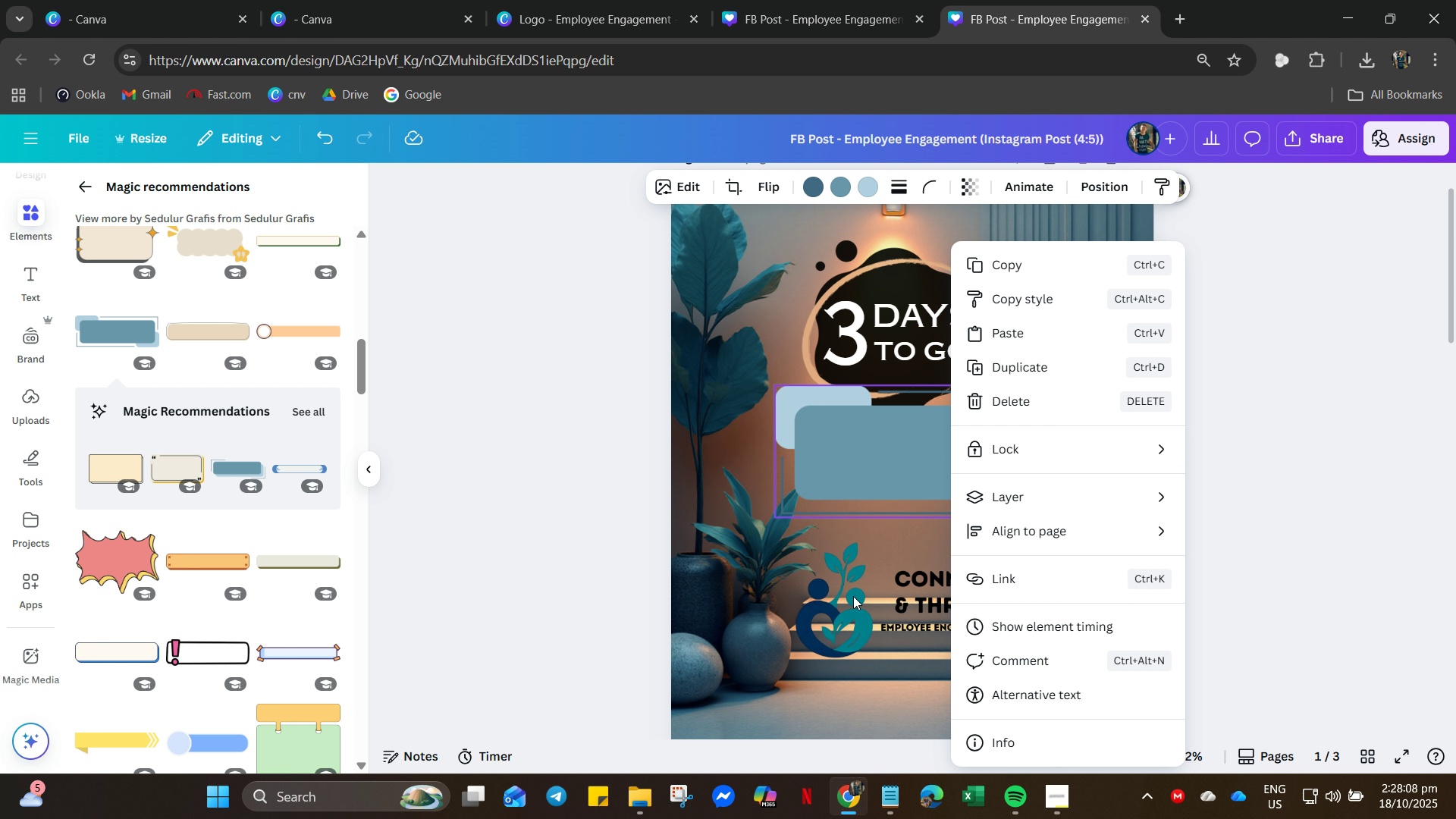 
mouse_move([995, 444])
 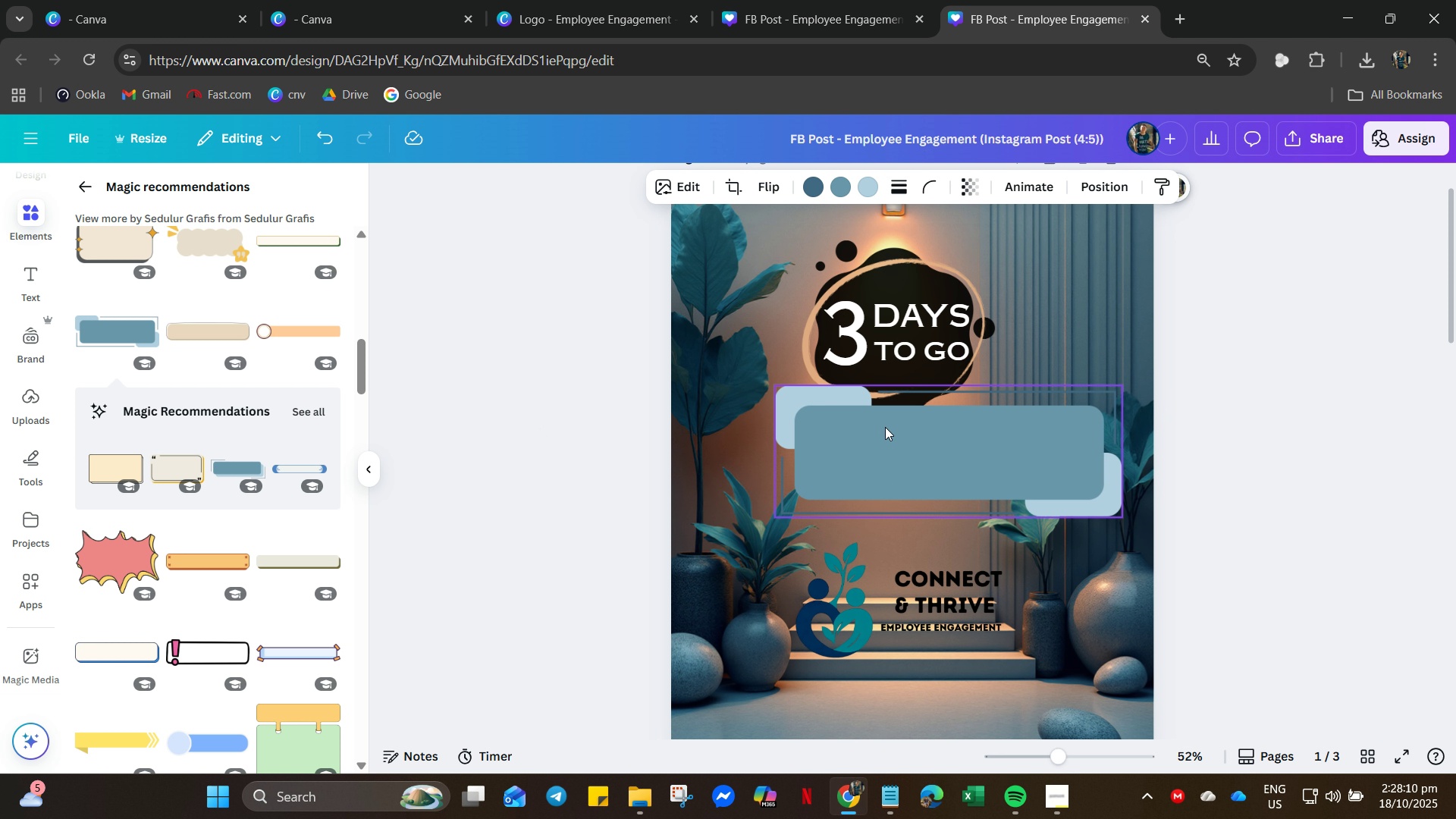 
double_click([885, 427])
 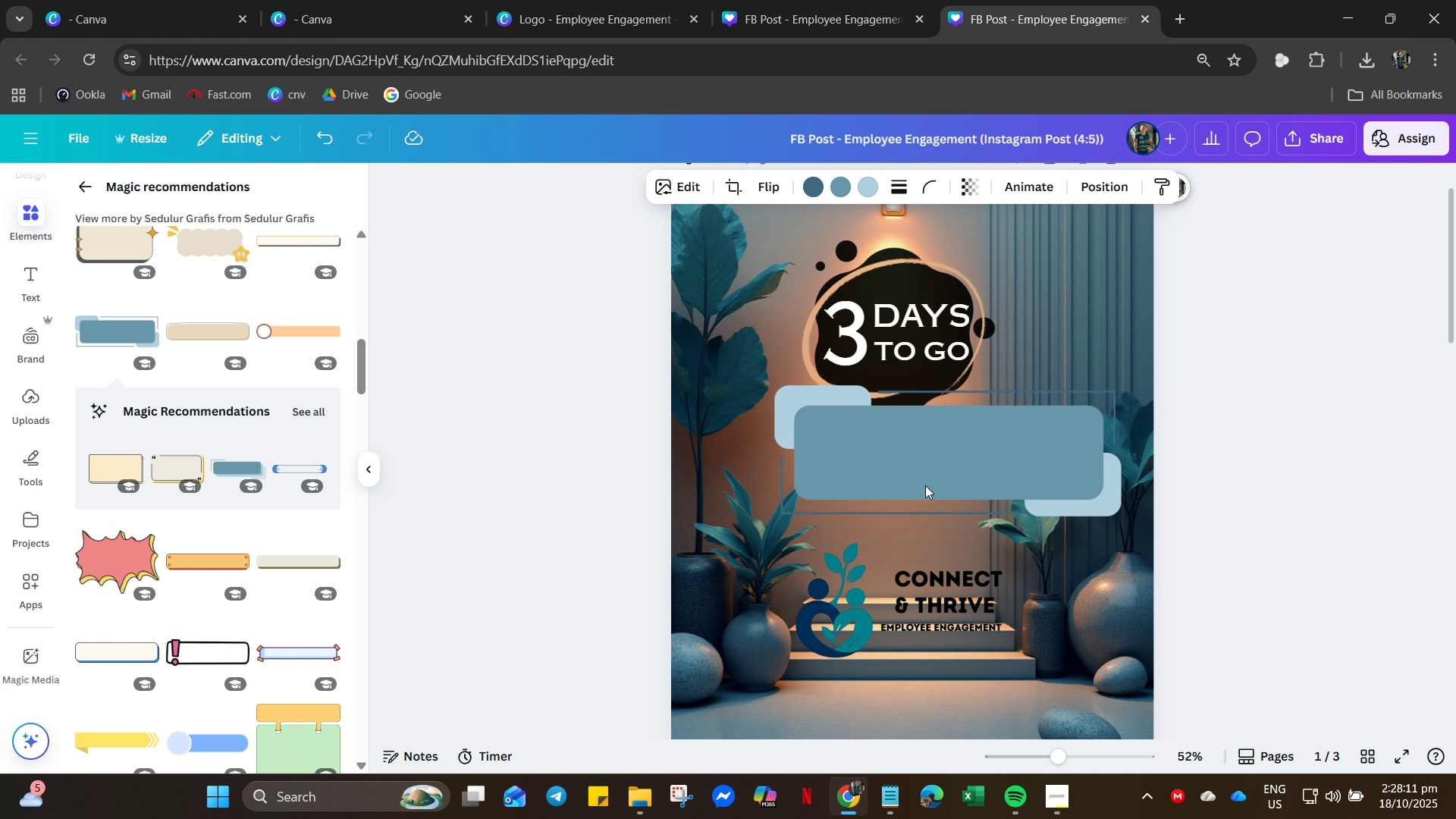 
hold_key(key=ArrowLeft, duration=0.98)
 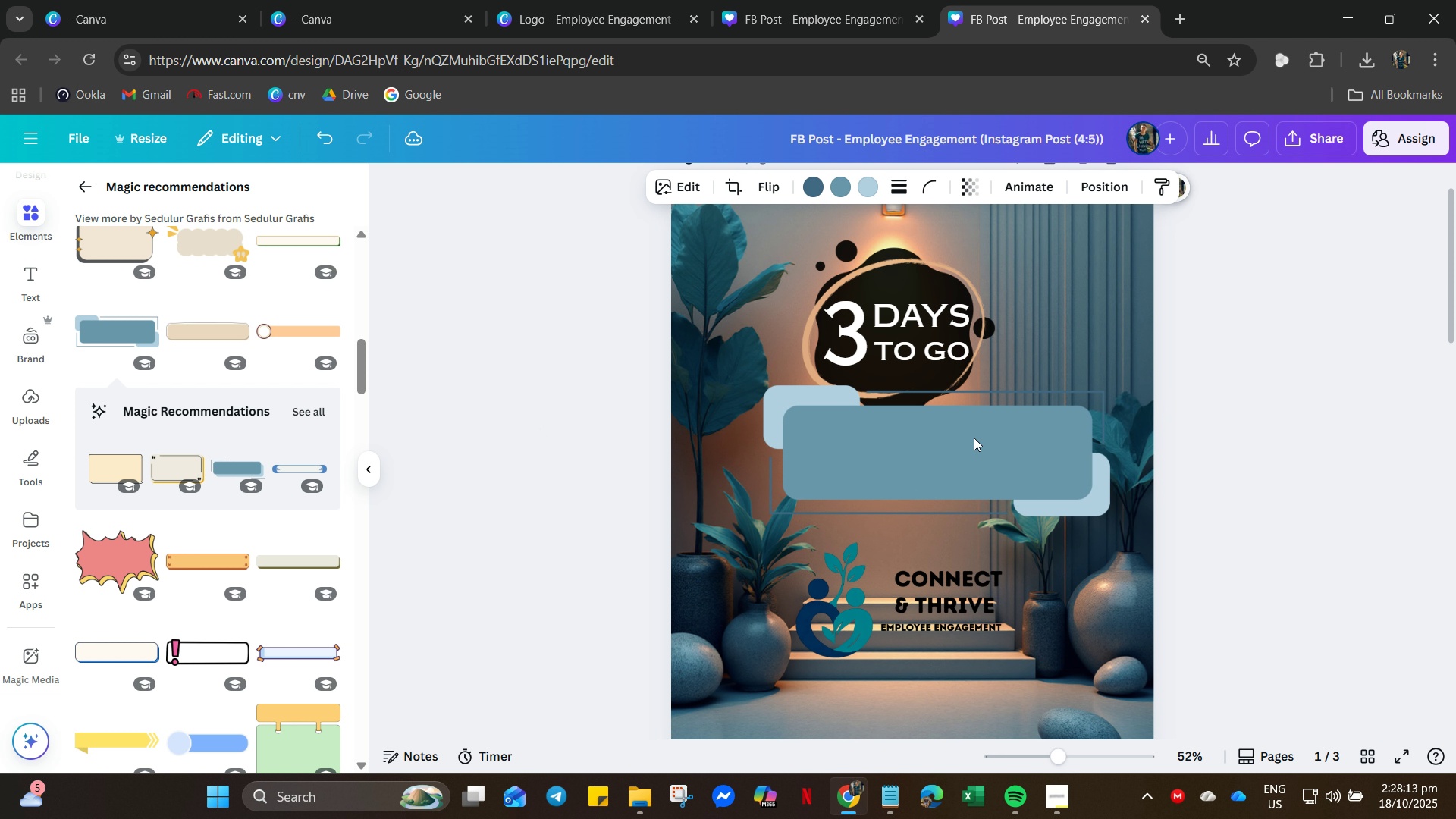 
left_click([974, 438])
 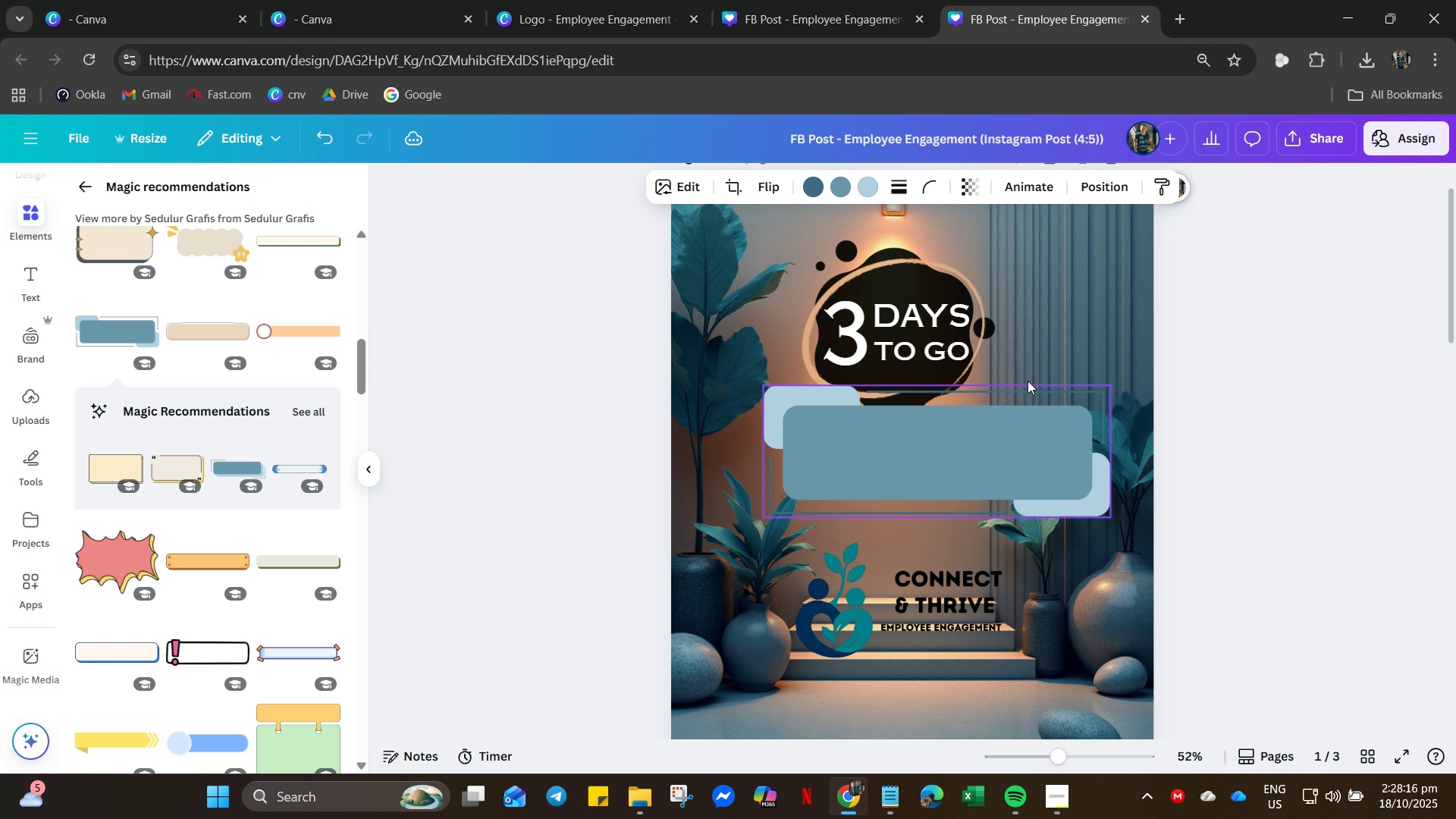 
left_click([1351, 330])
 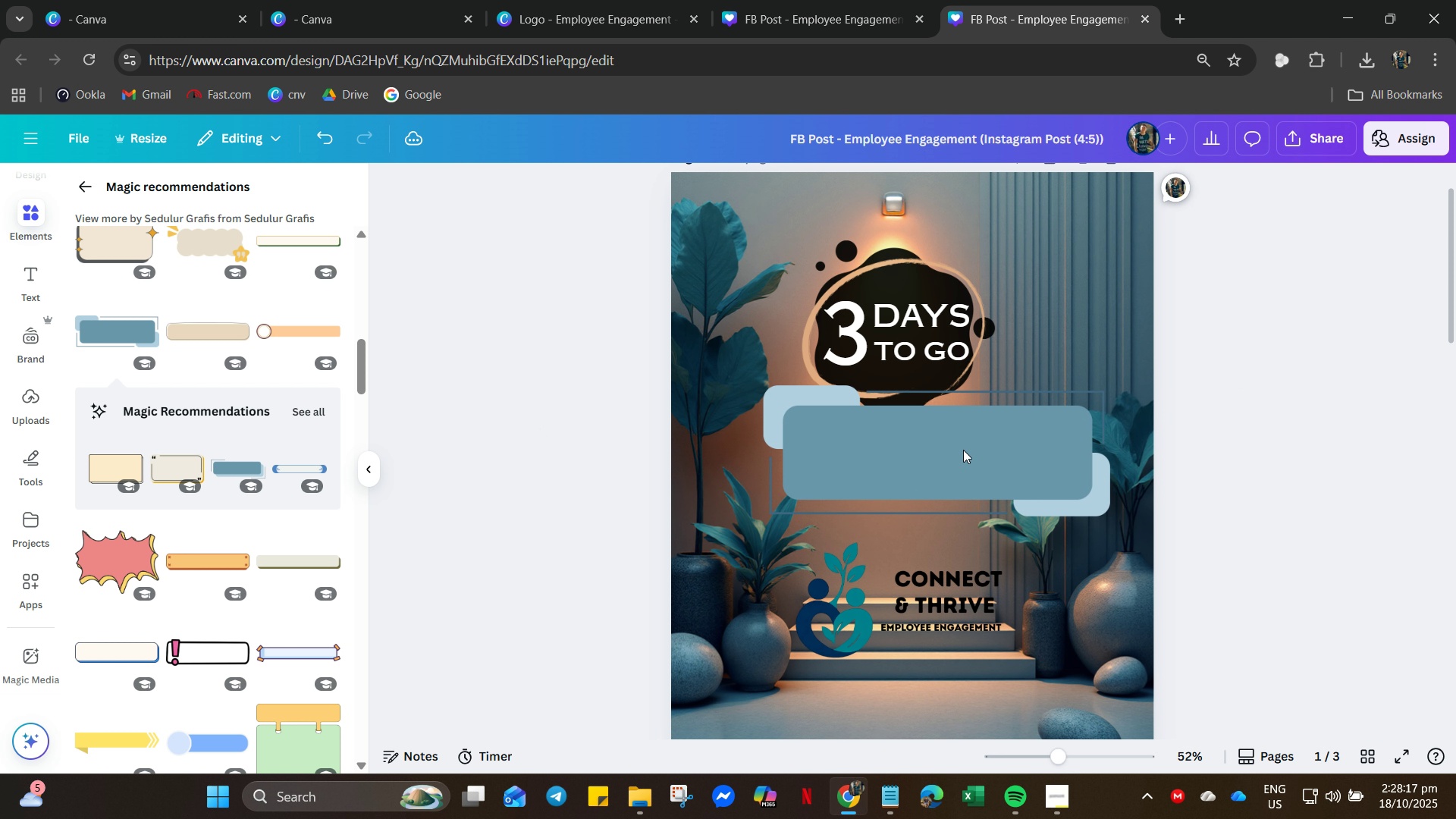 
left_click([963, 450])
 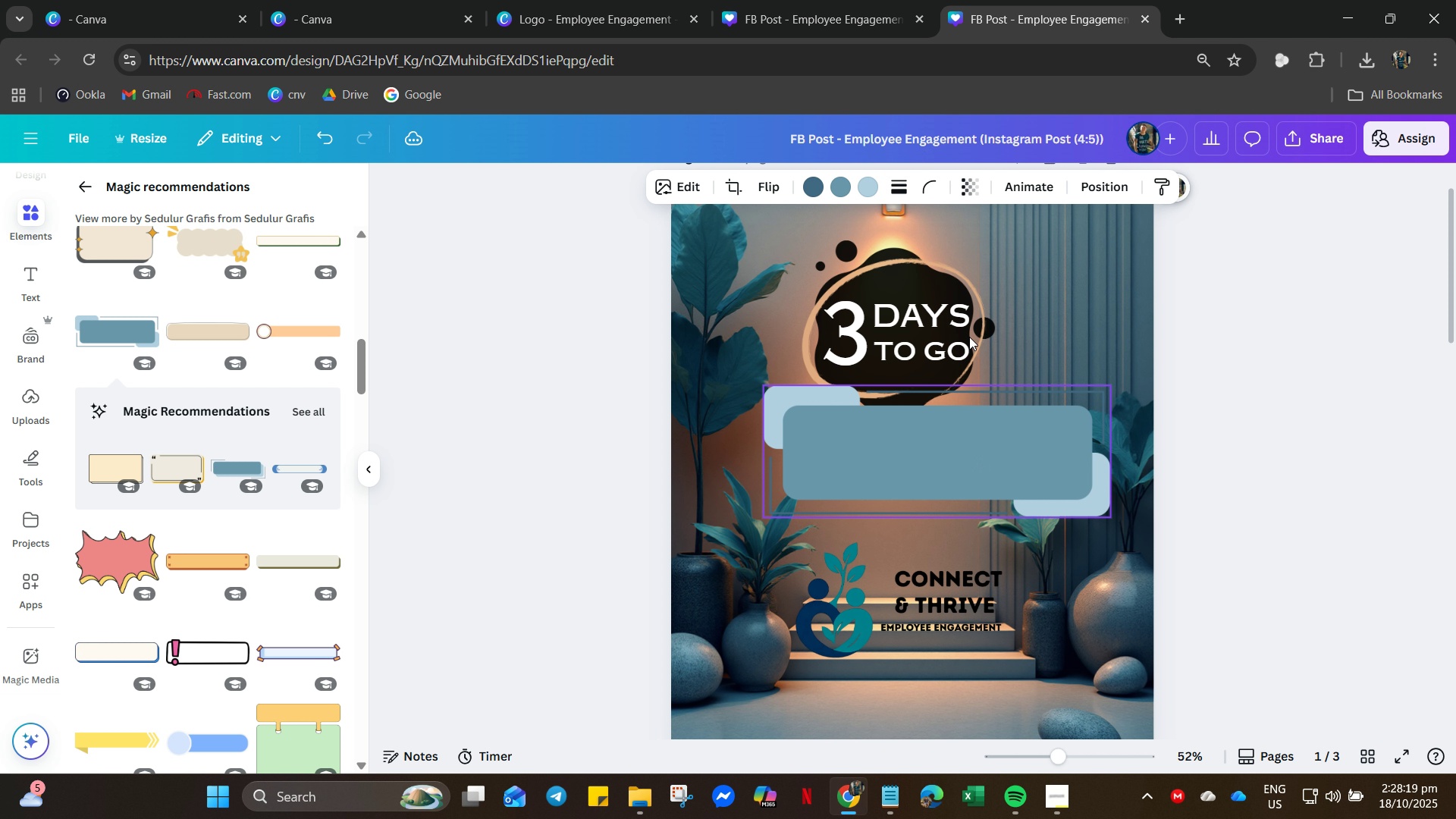 
right_click([991, 431])
 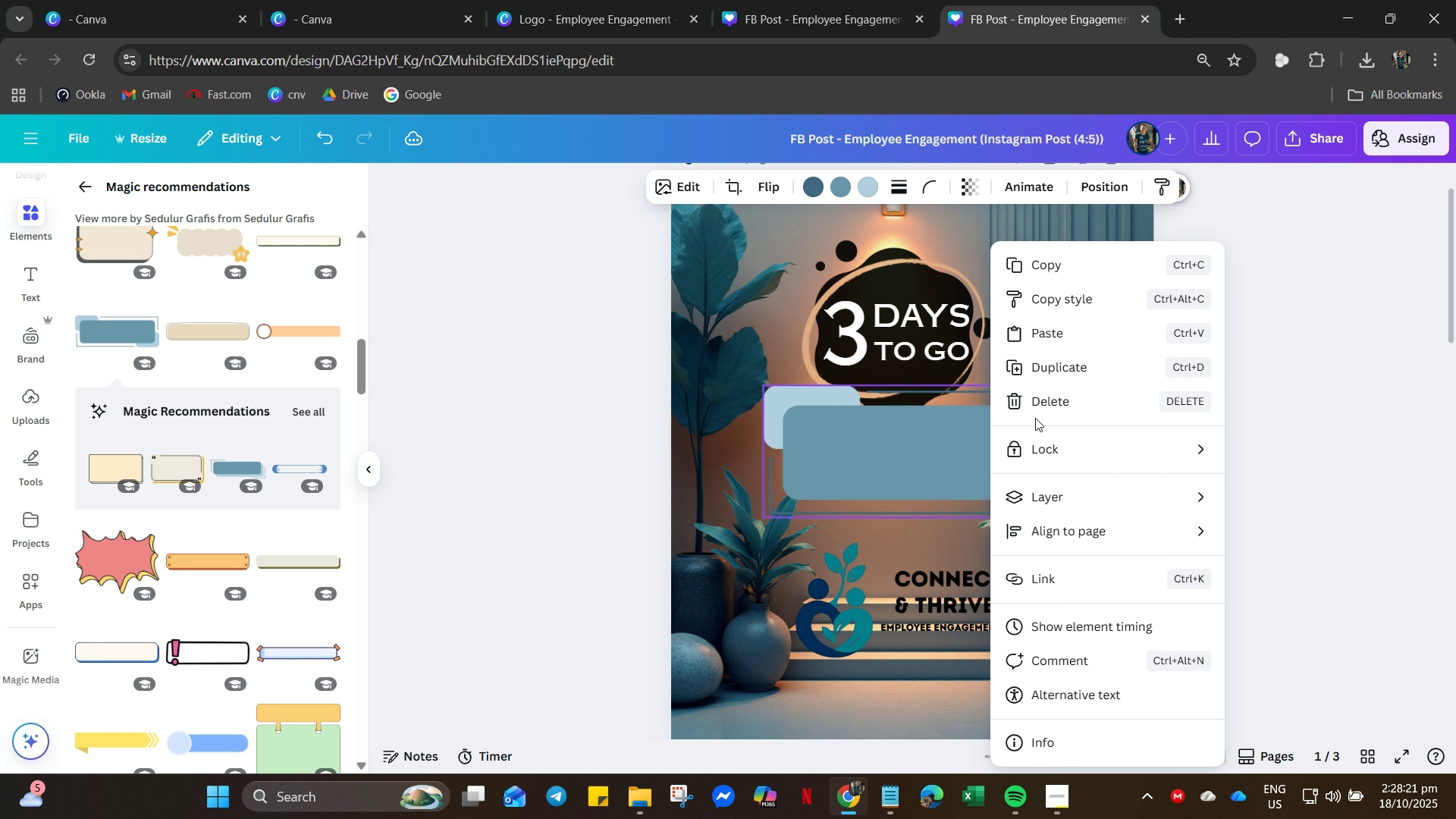 
left_click([1042, 402])
 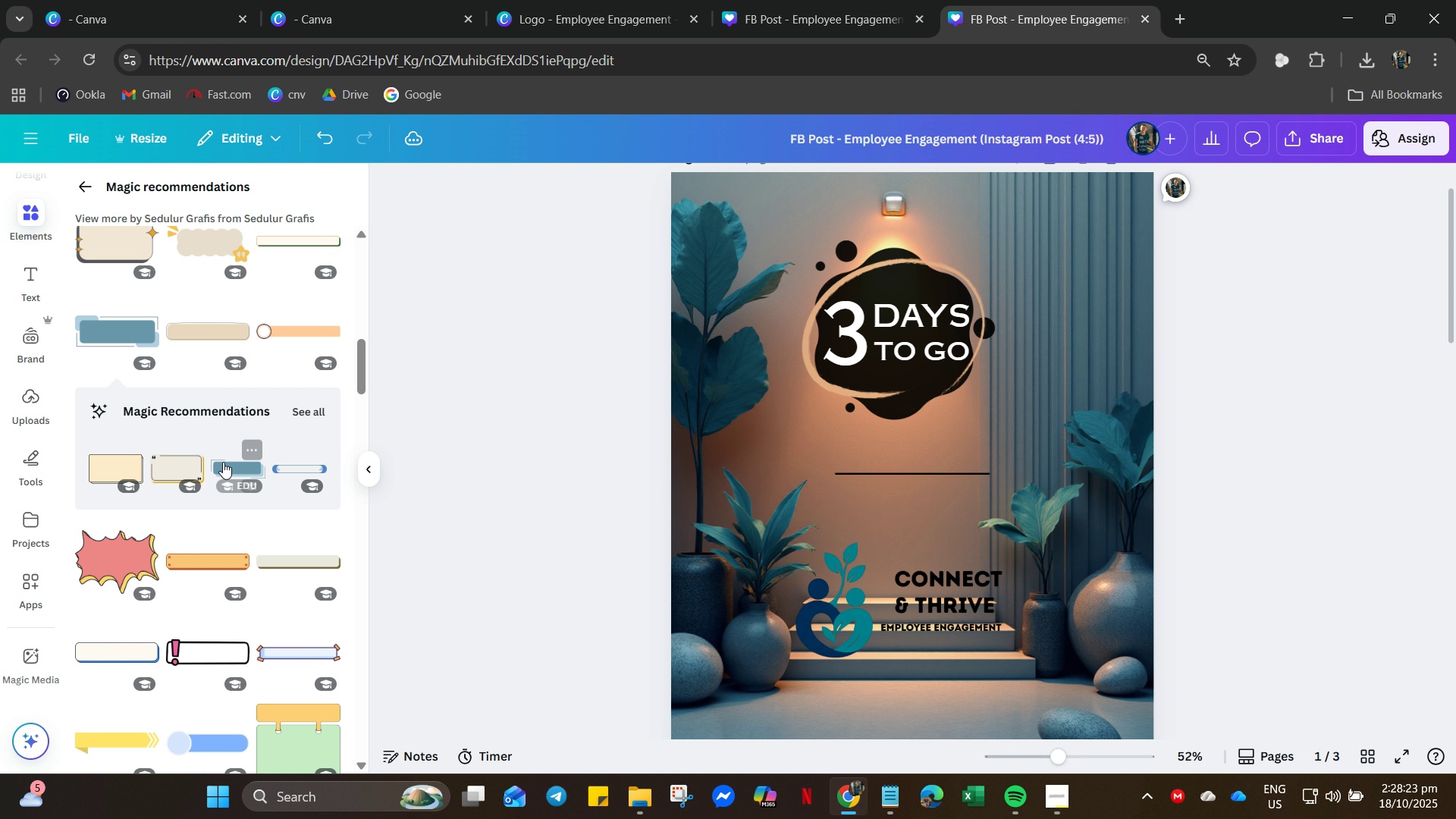 
left_click([222, 461])
 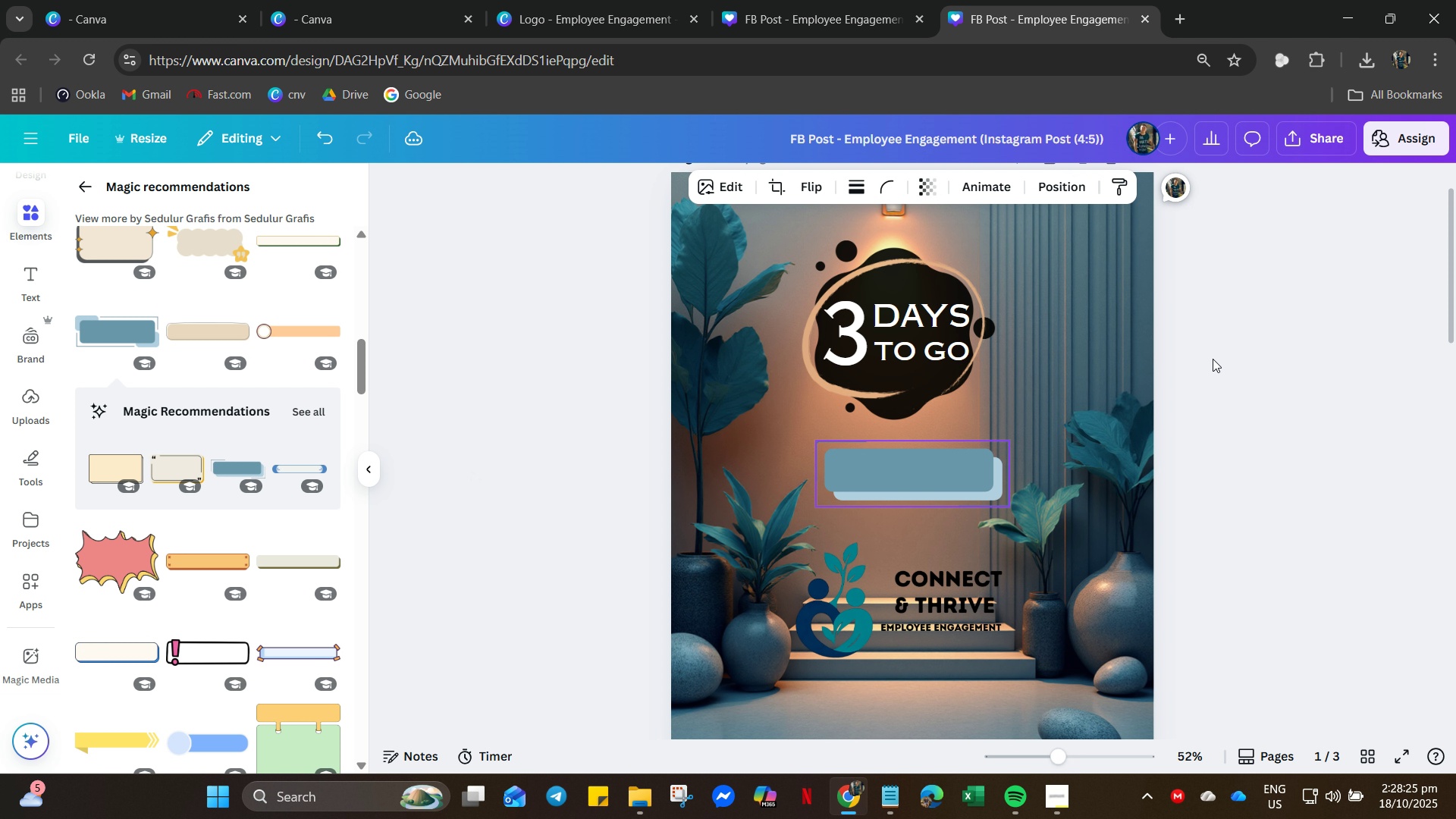 
scroll: coordinate [1191, 438], scroll_direction: down, amount: 5.0
 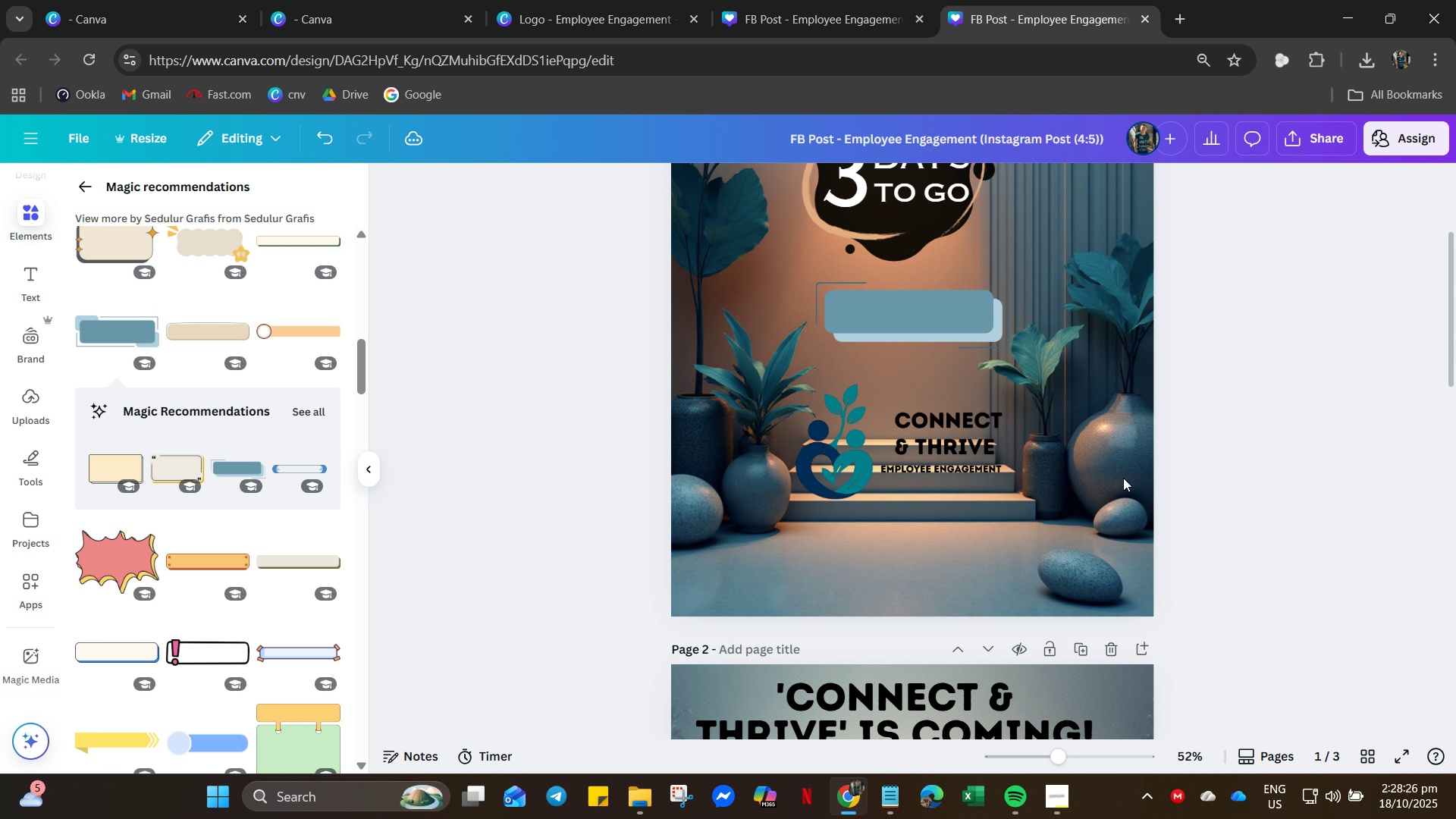 
left_click([1123, 478])
 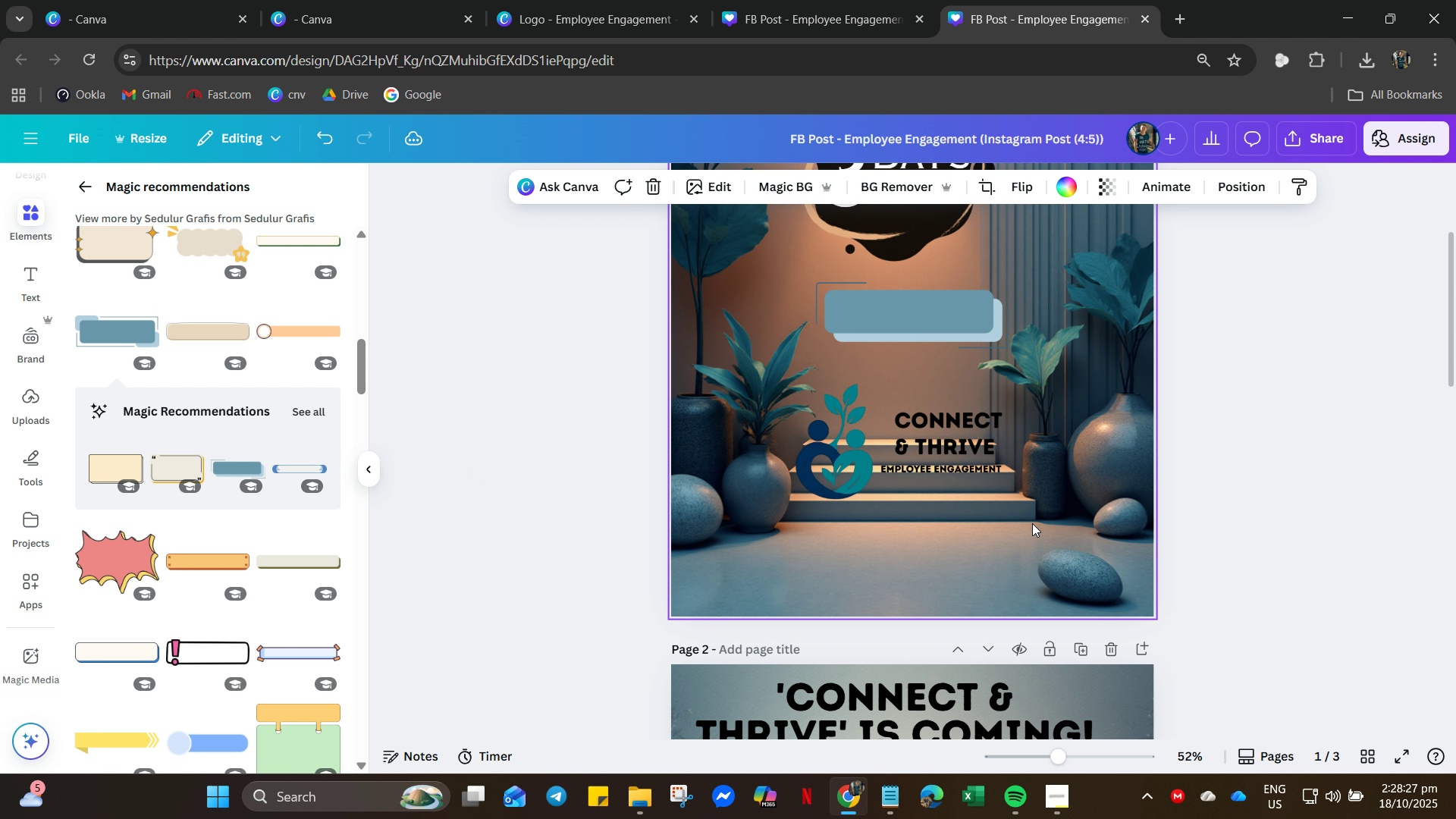 
scroll: coordinate [1032, 523], scroll_direction: up, amount: 4.0
 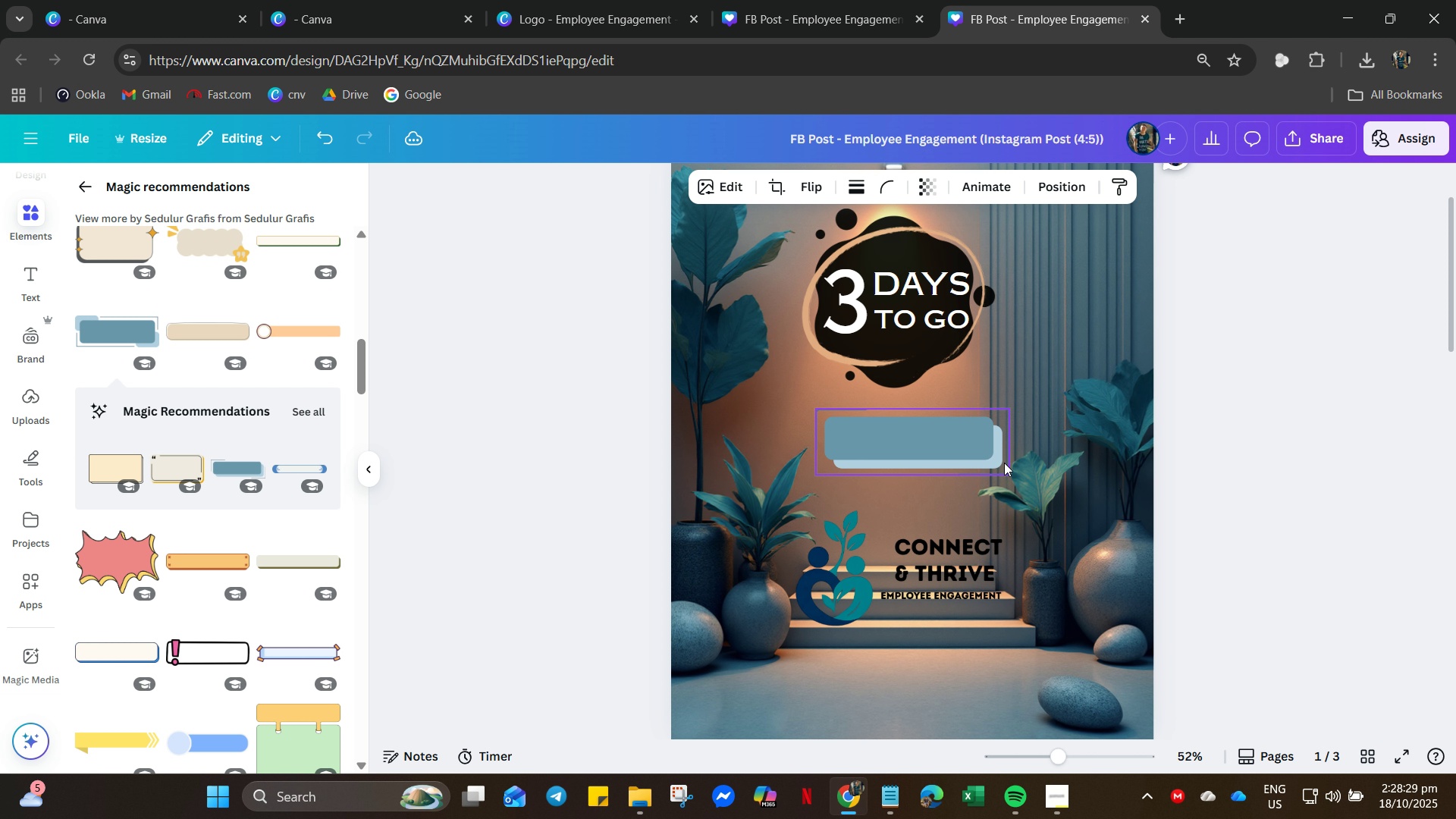 
key(Control+Z)
 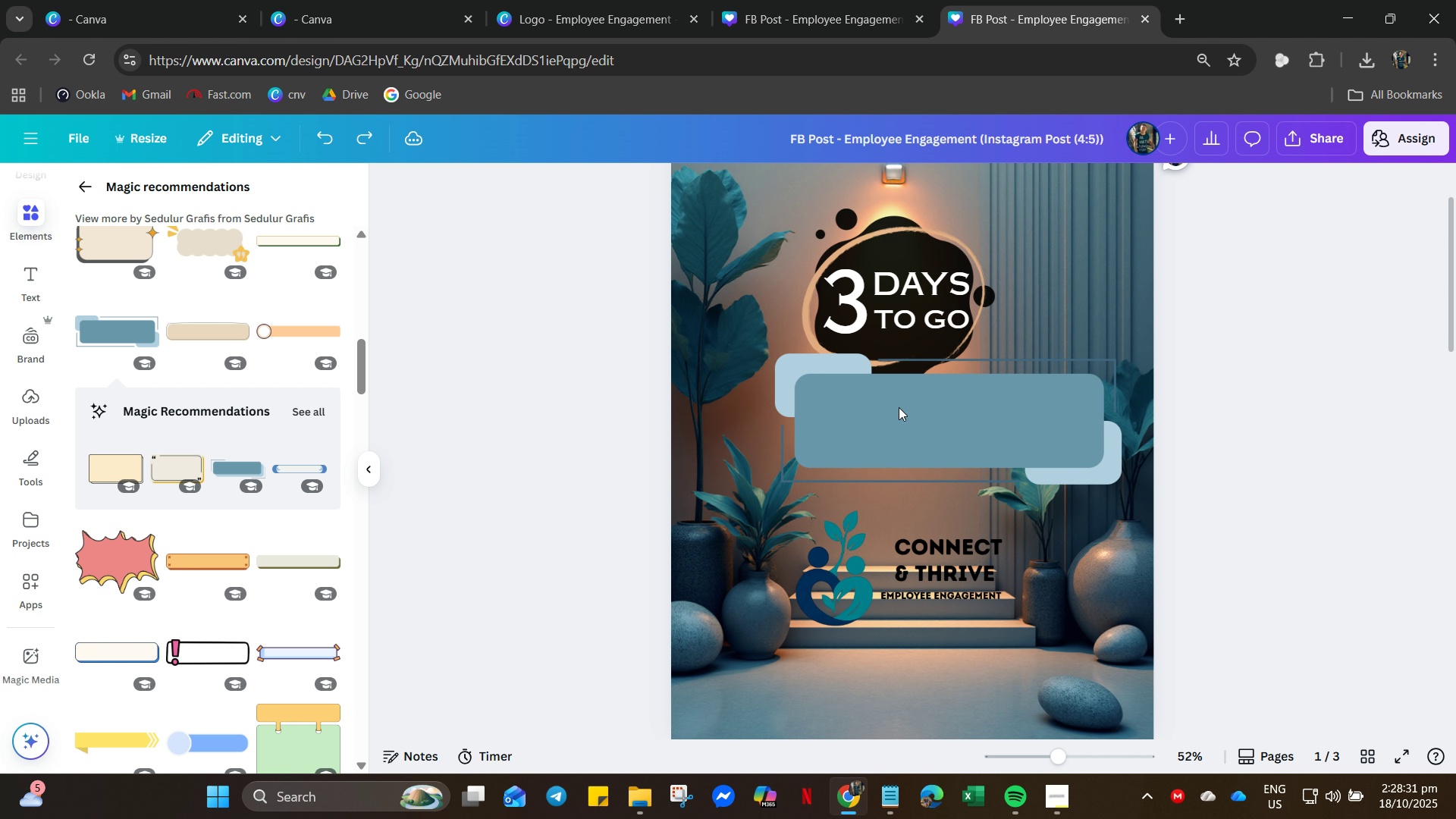 
left_click([899, 407])
 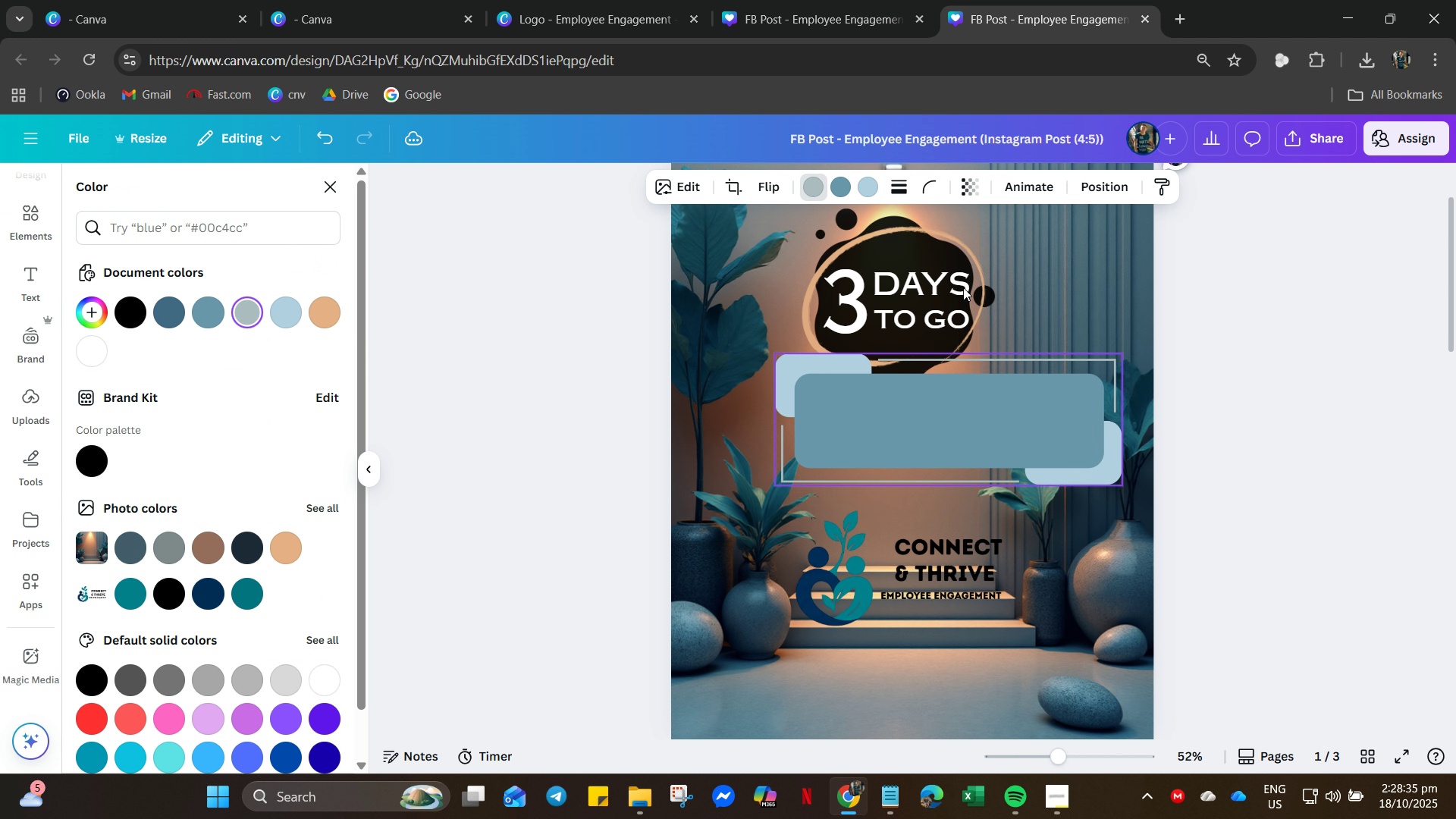 
wait(5.3)
 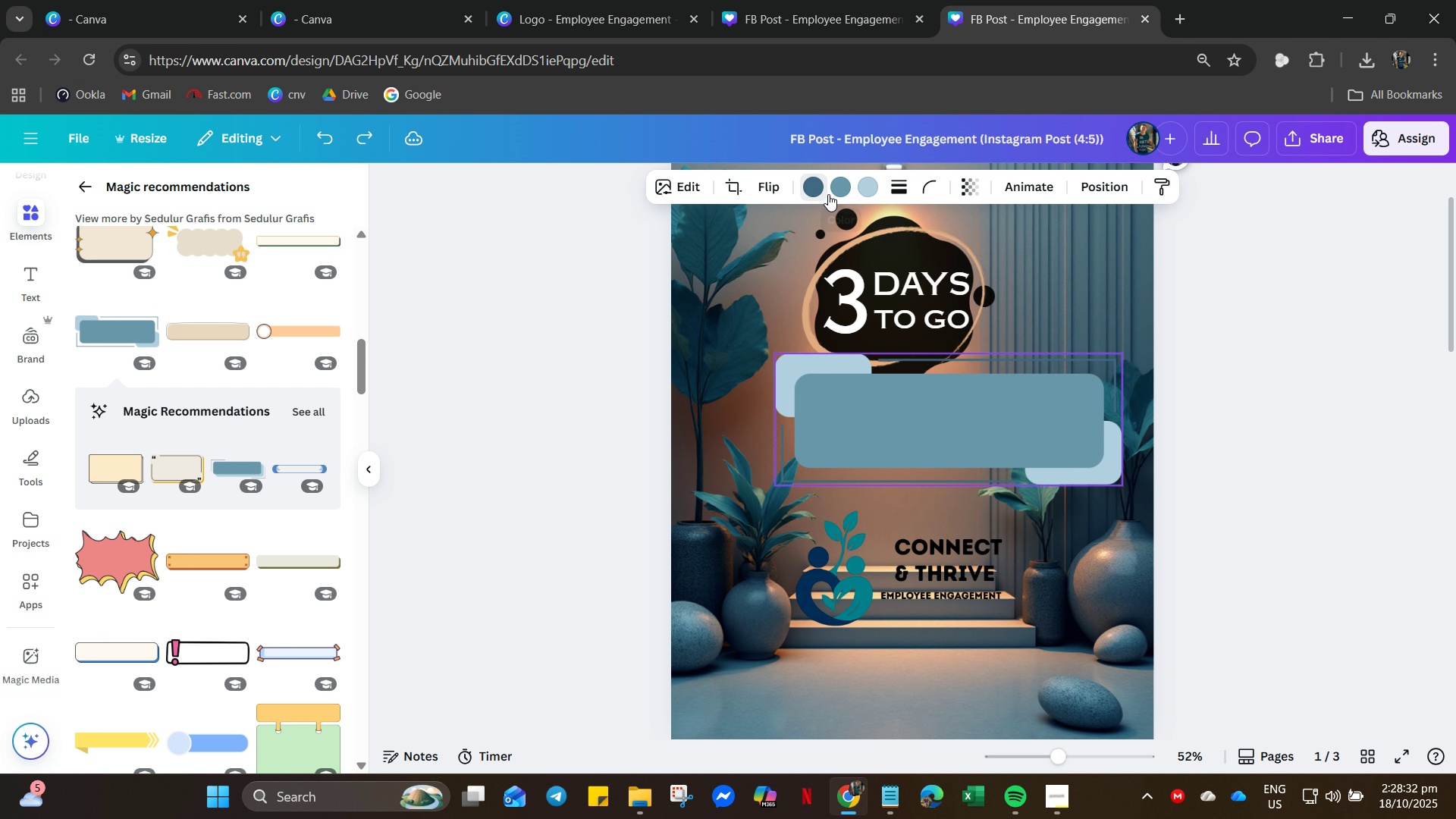 
left_click([843, 187])
 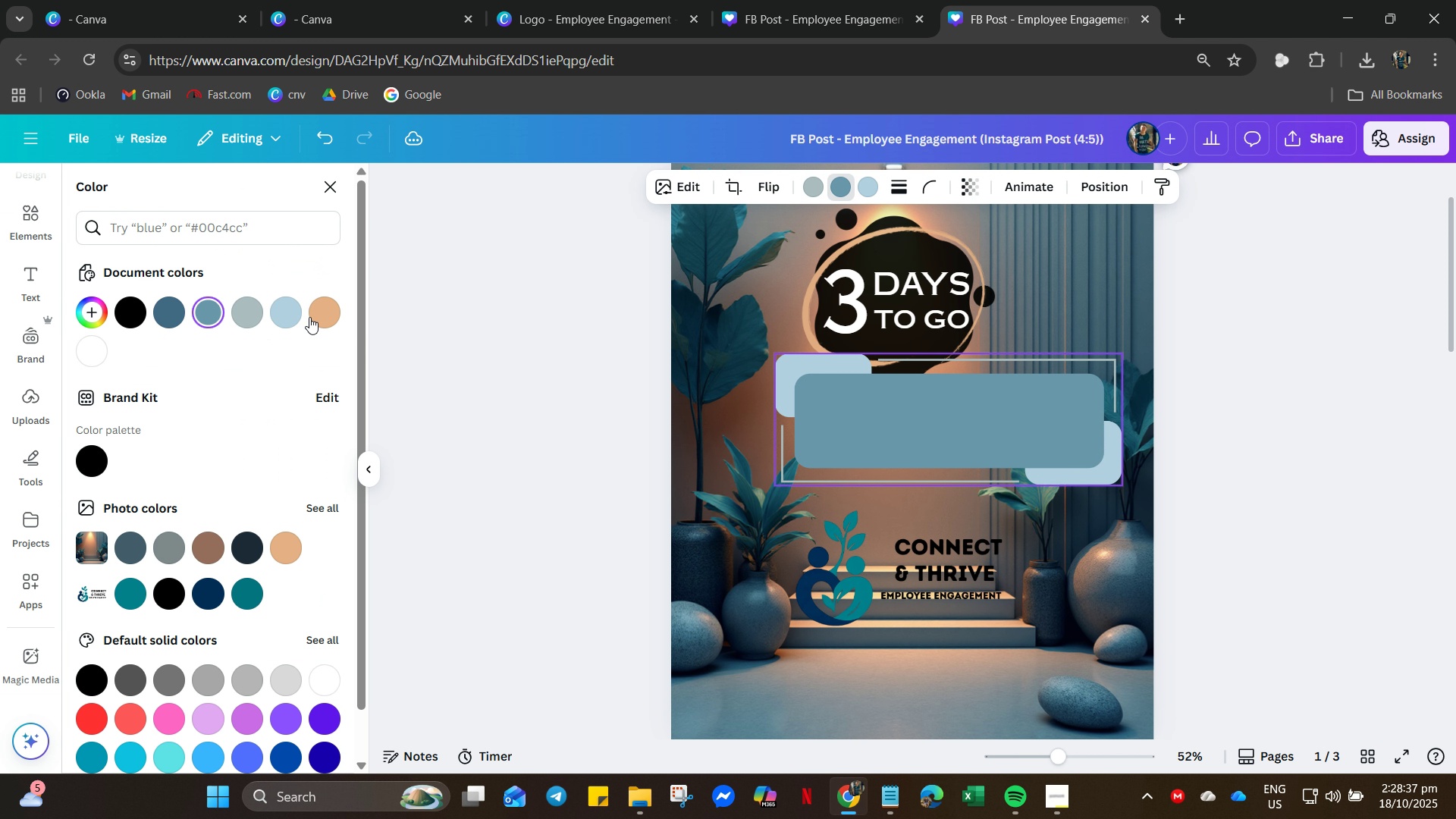 
left_click([315, 315])
 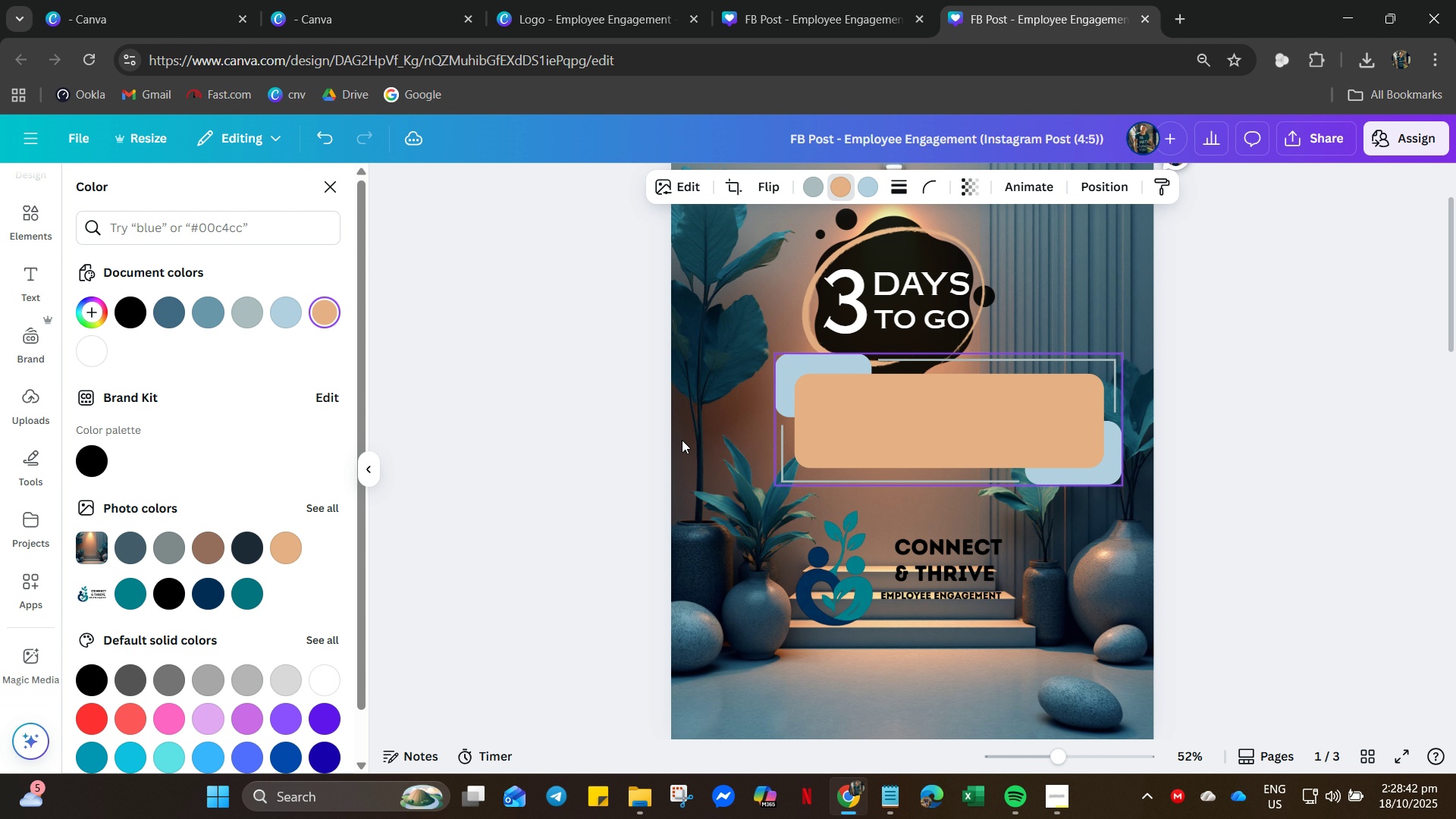 
wait(5.84)
 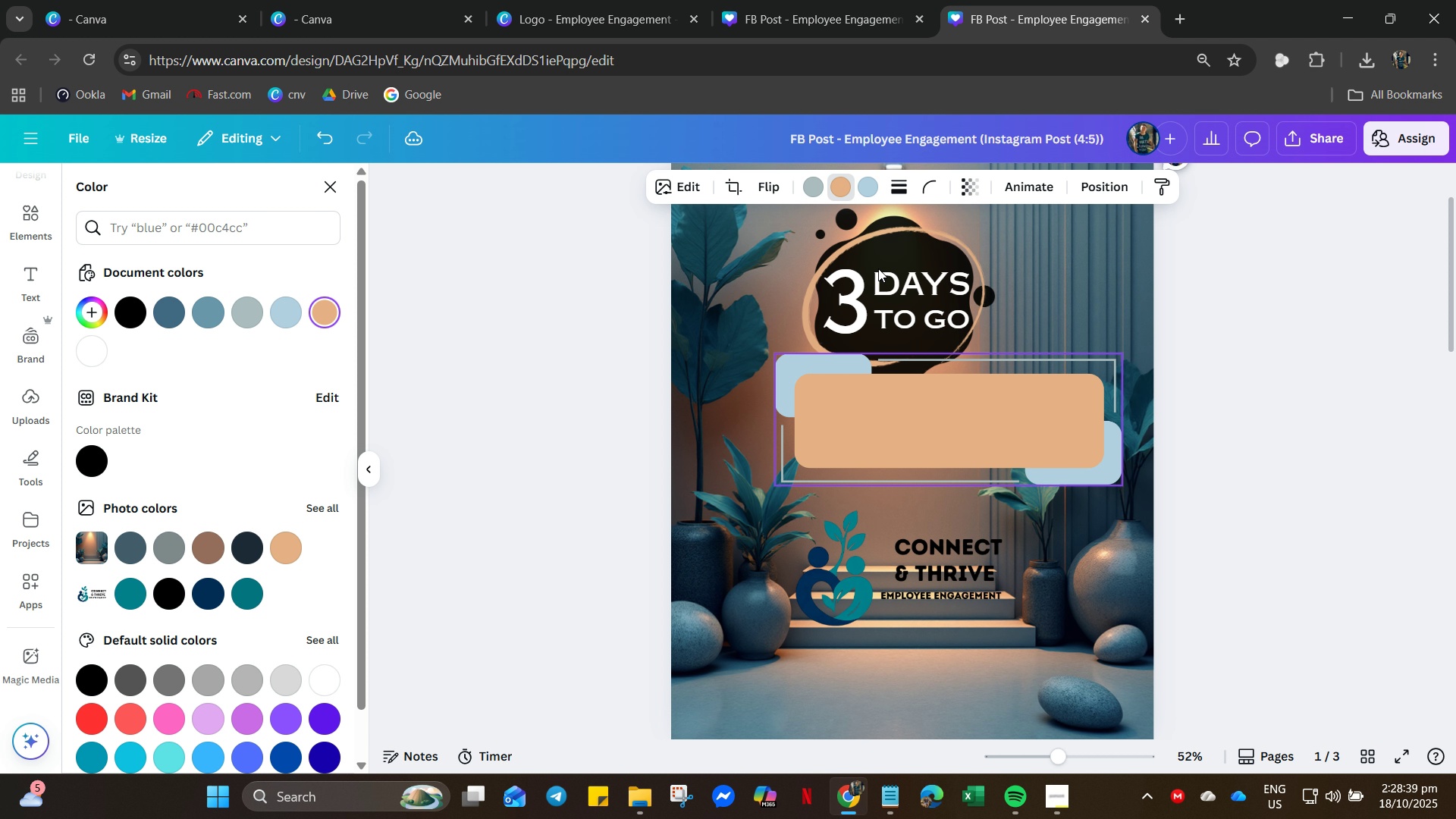 
left_click([1263, 402])
 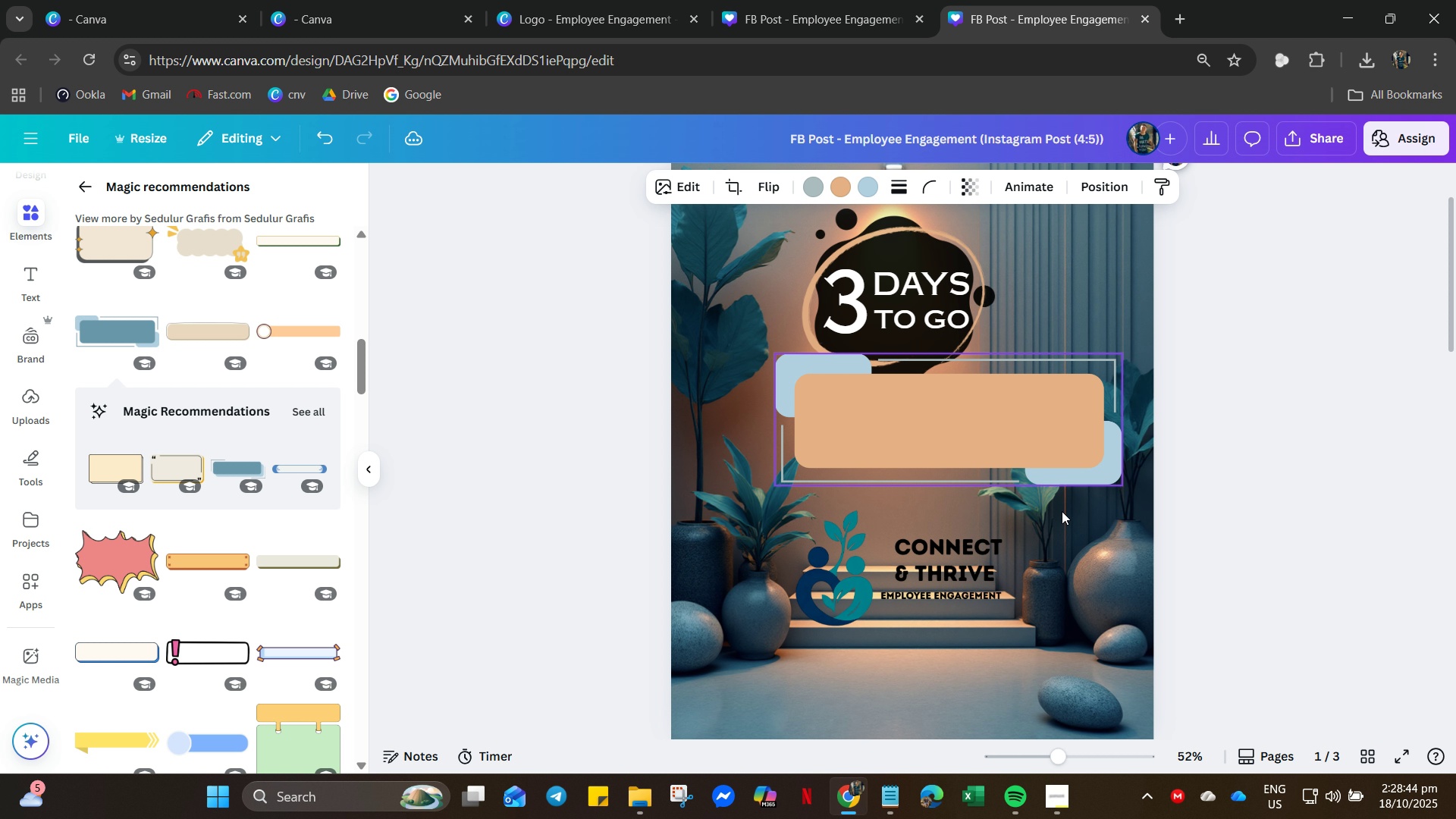 
scroll: coordinate [1065, 512], scroll_direction: up, amount: 2.0
 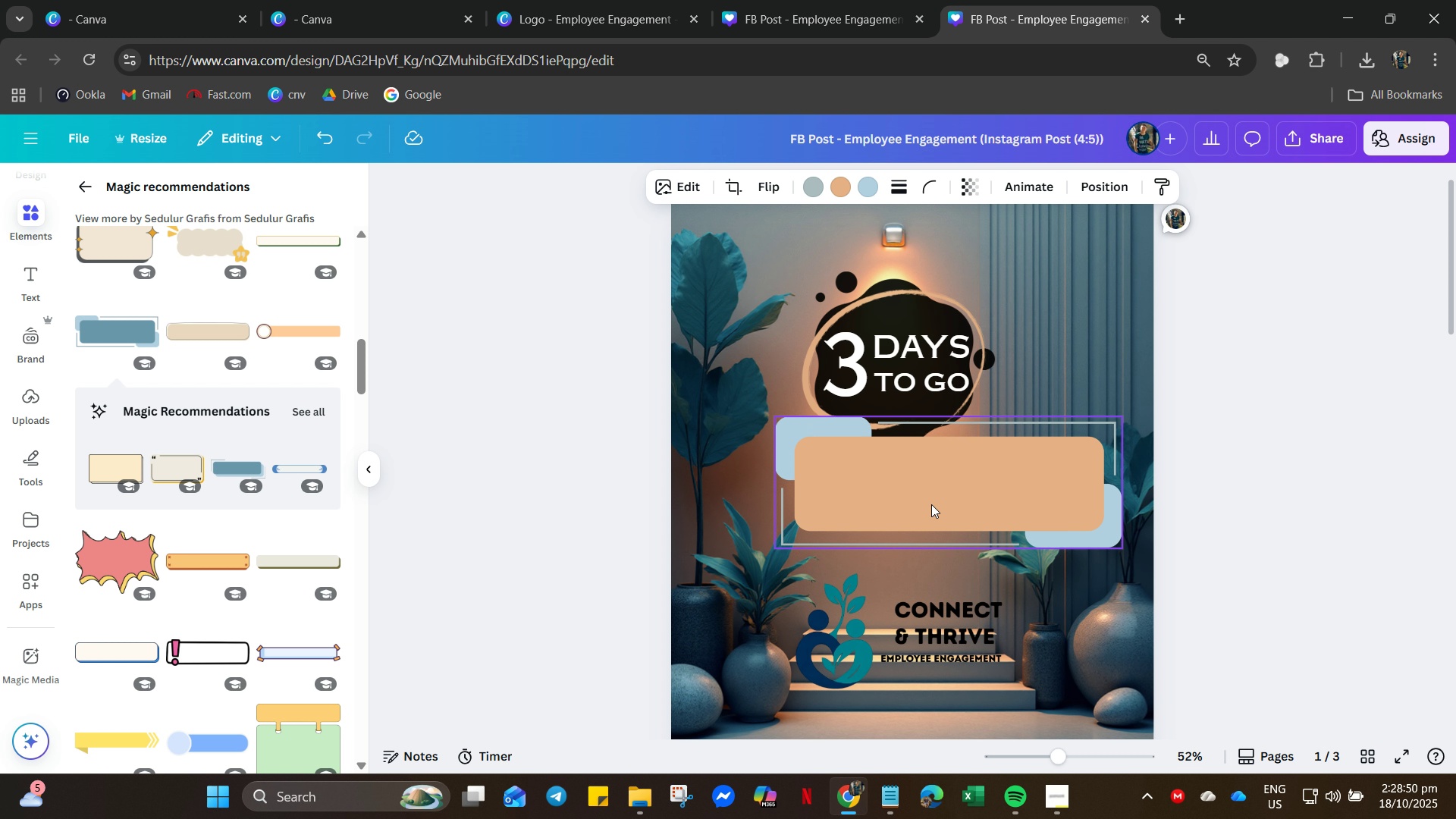 
wait(7.84)
 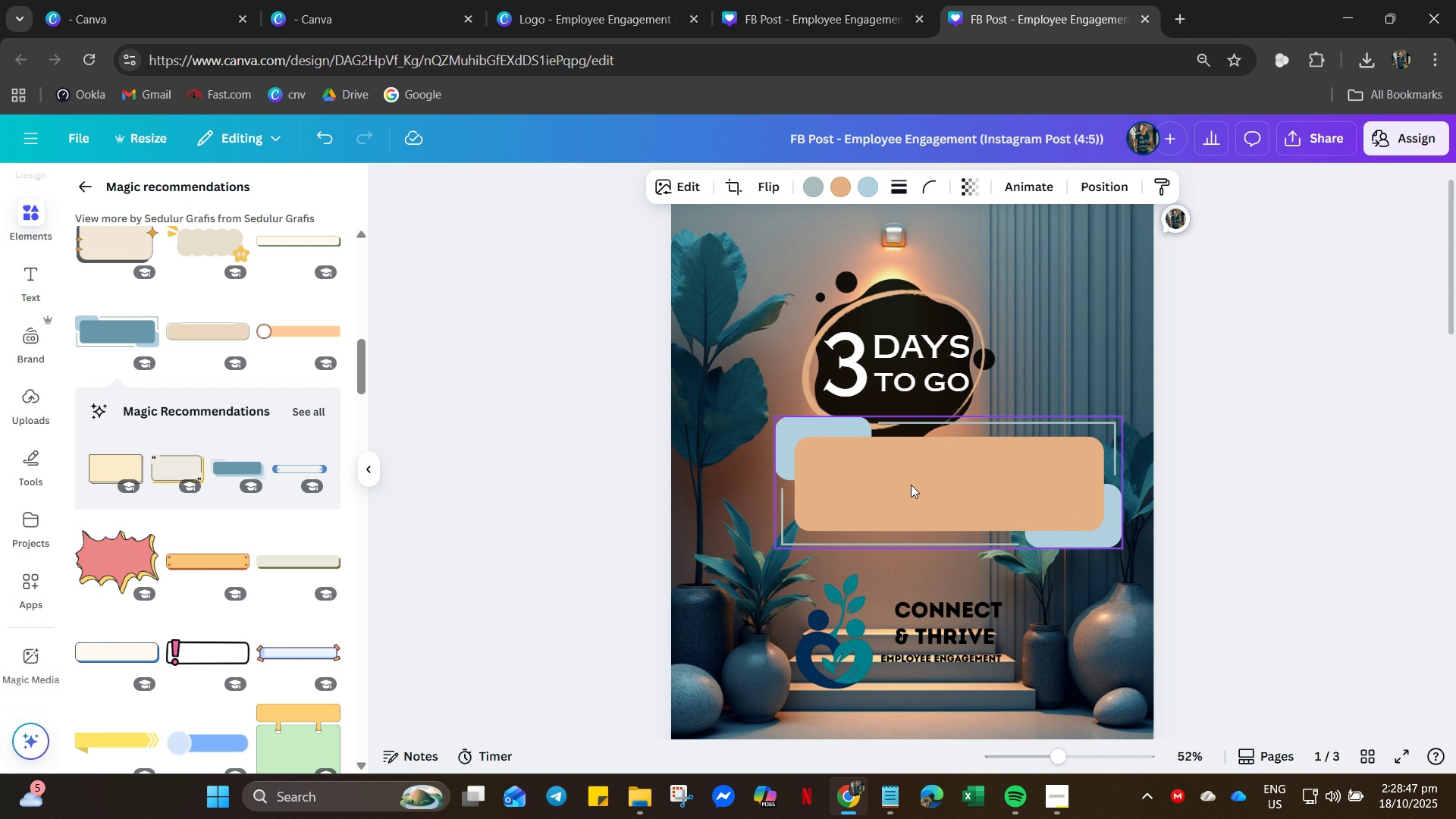 
key(Delete)
 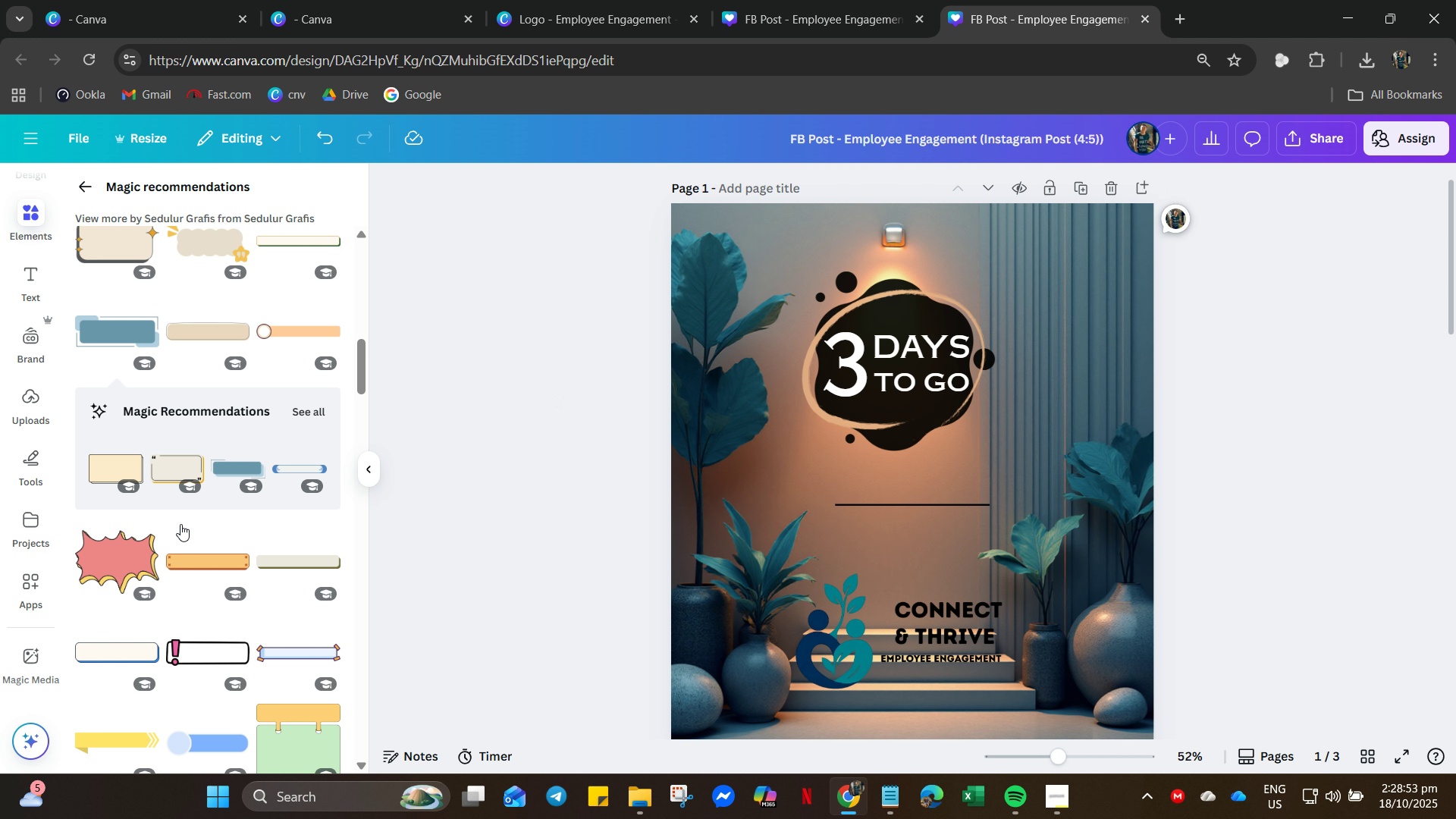 
scroll: coordinate [240, 526], scroll_direction: down, amount: 55.0
 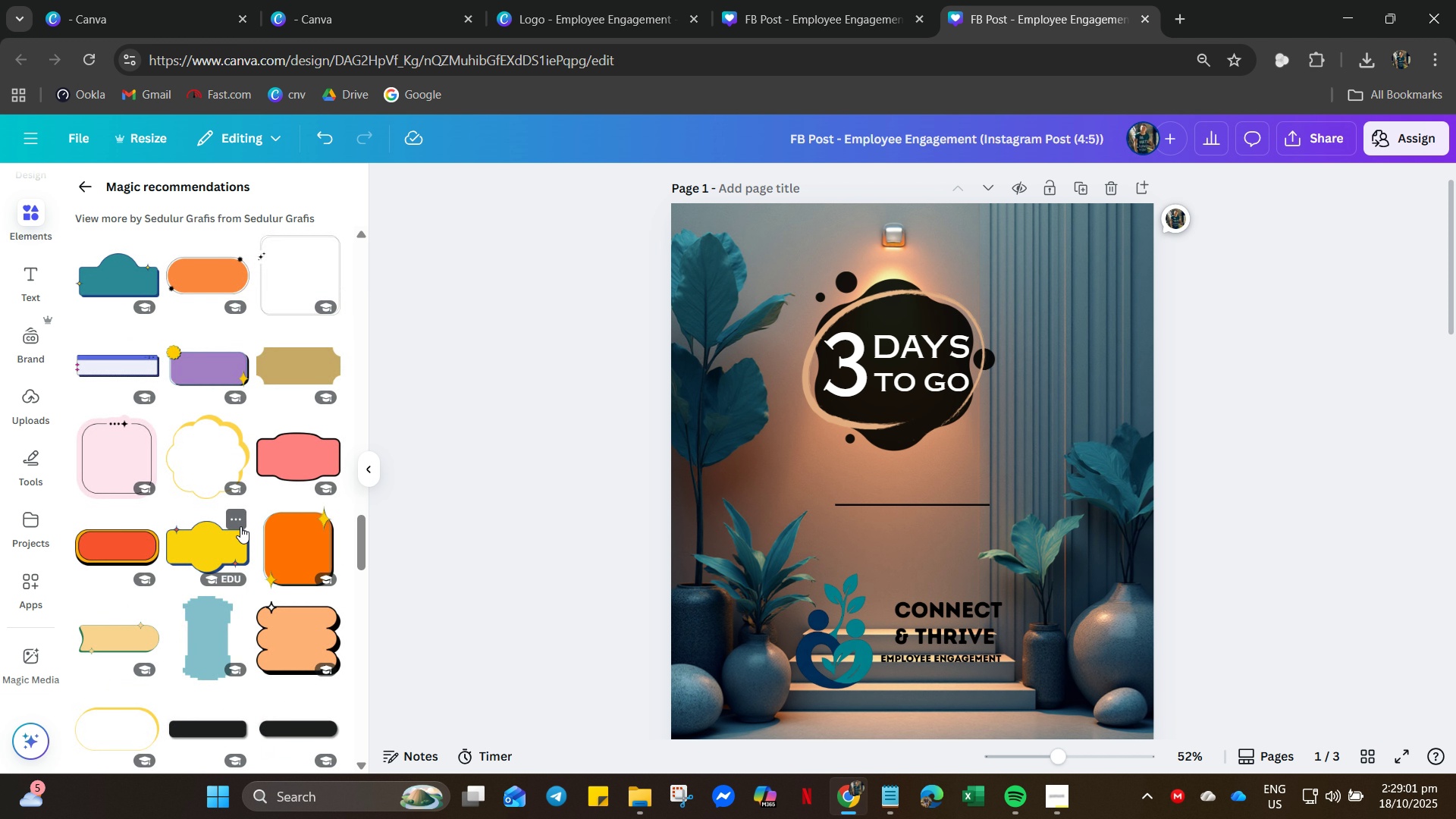 
scroll: coordinate [243, 532], scroll_direction: down, amount: 6.0
 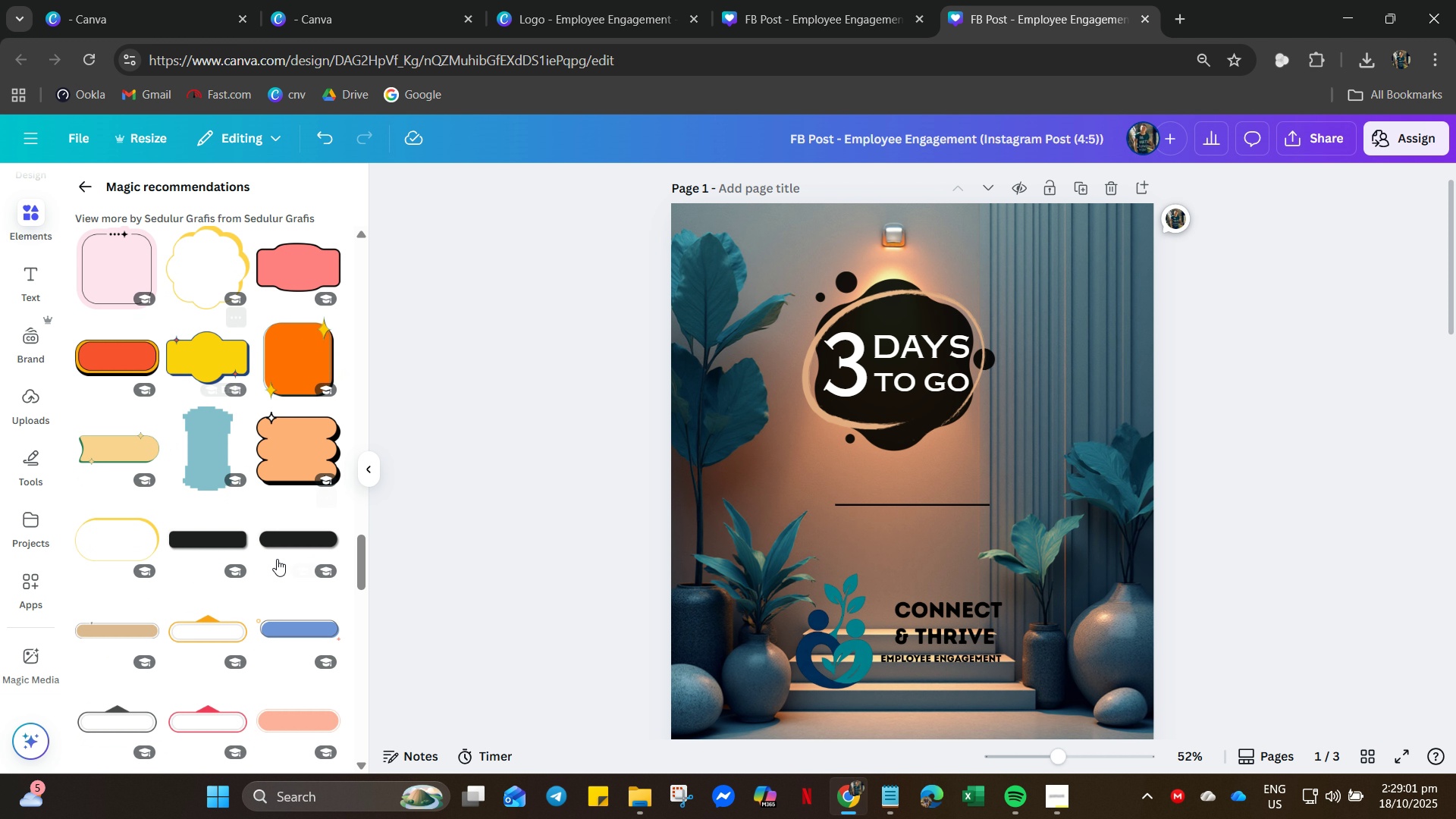 
mouse_move([275, 541])
 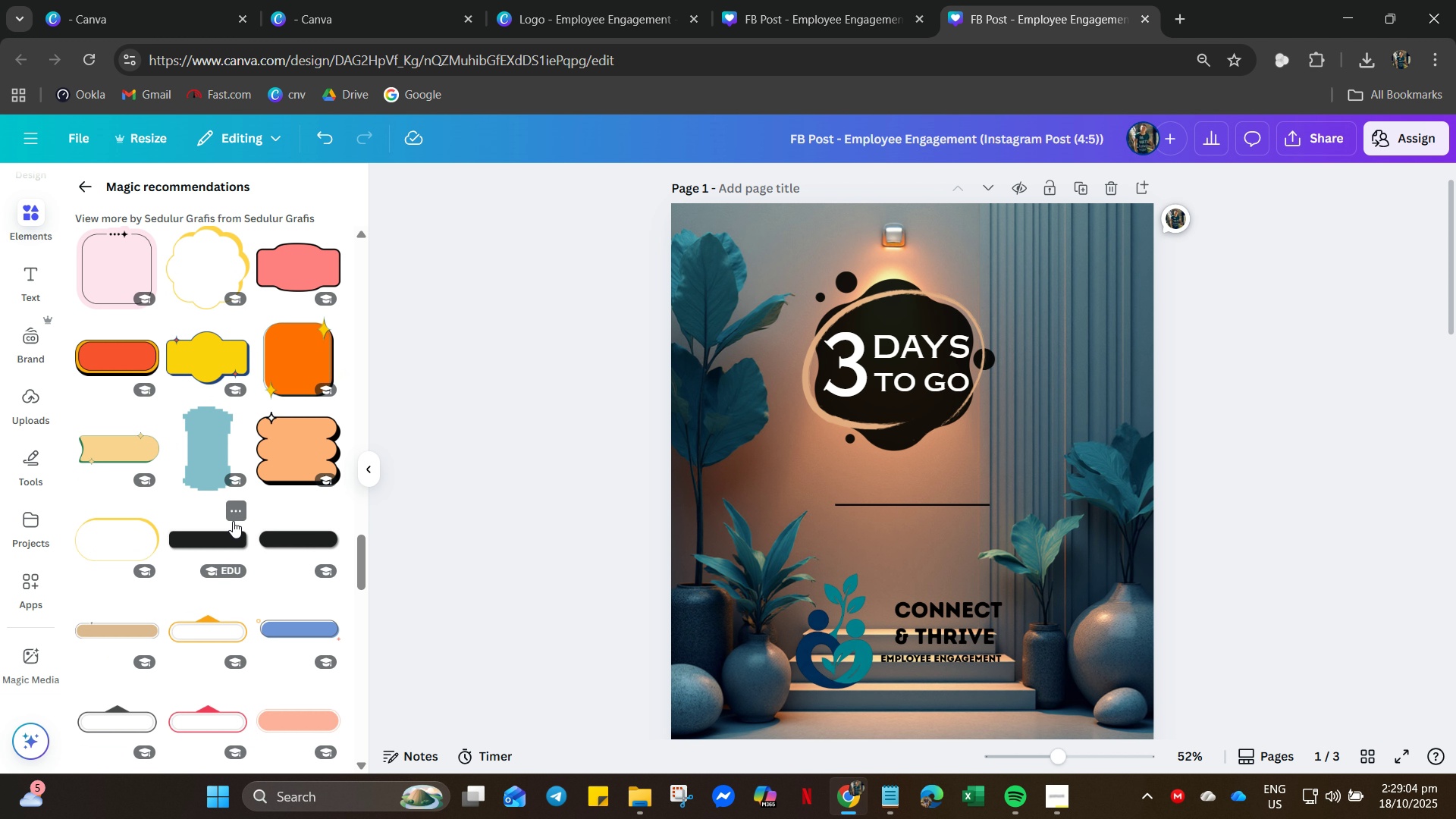 
scroll: coordinate [337, 582], scroll_direction: down, amount: 12.0
 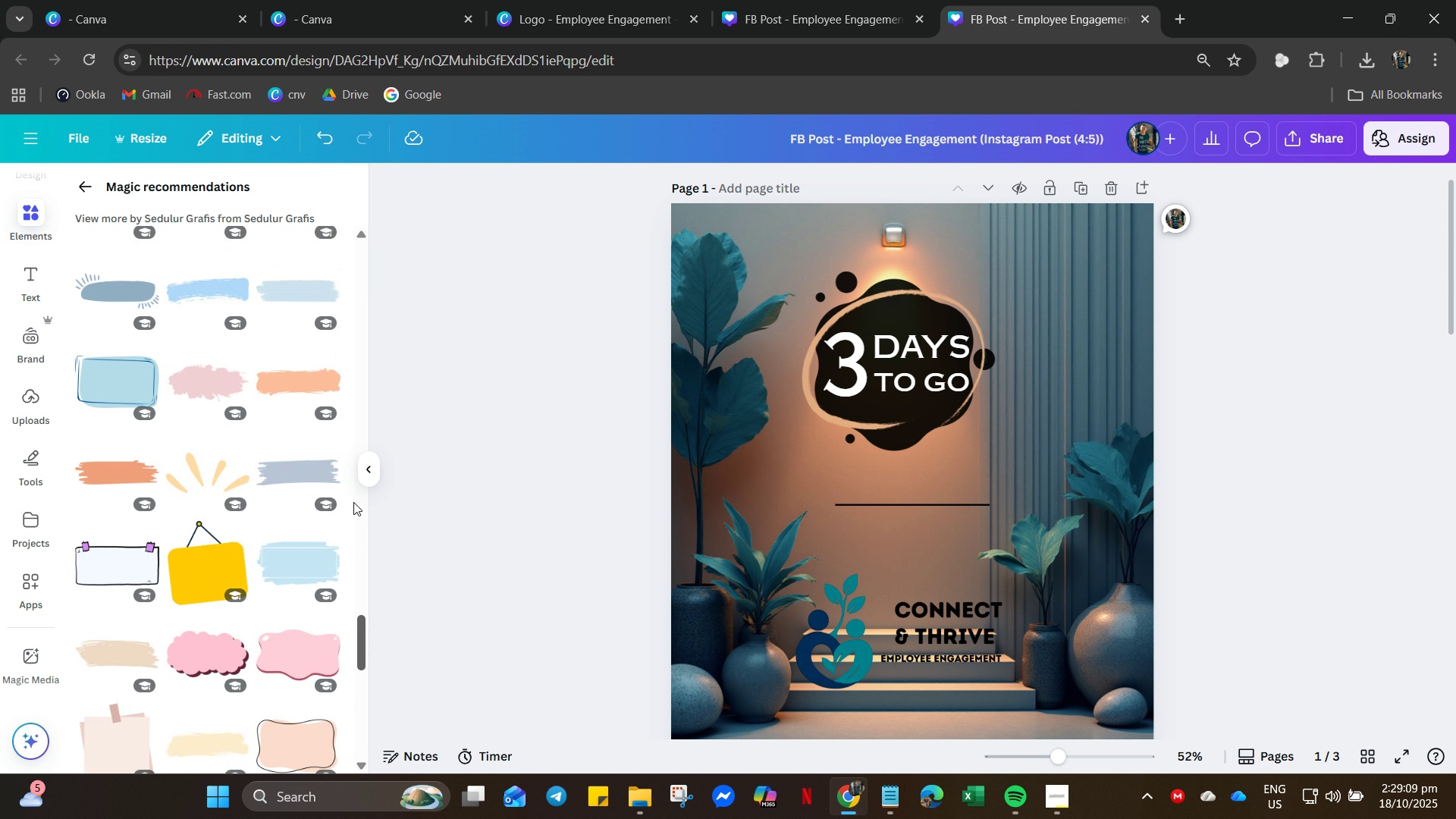 
wait(5.2)
 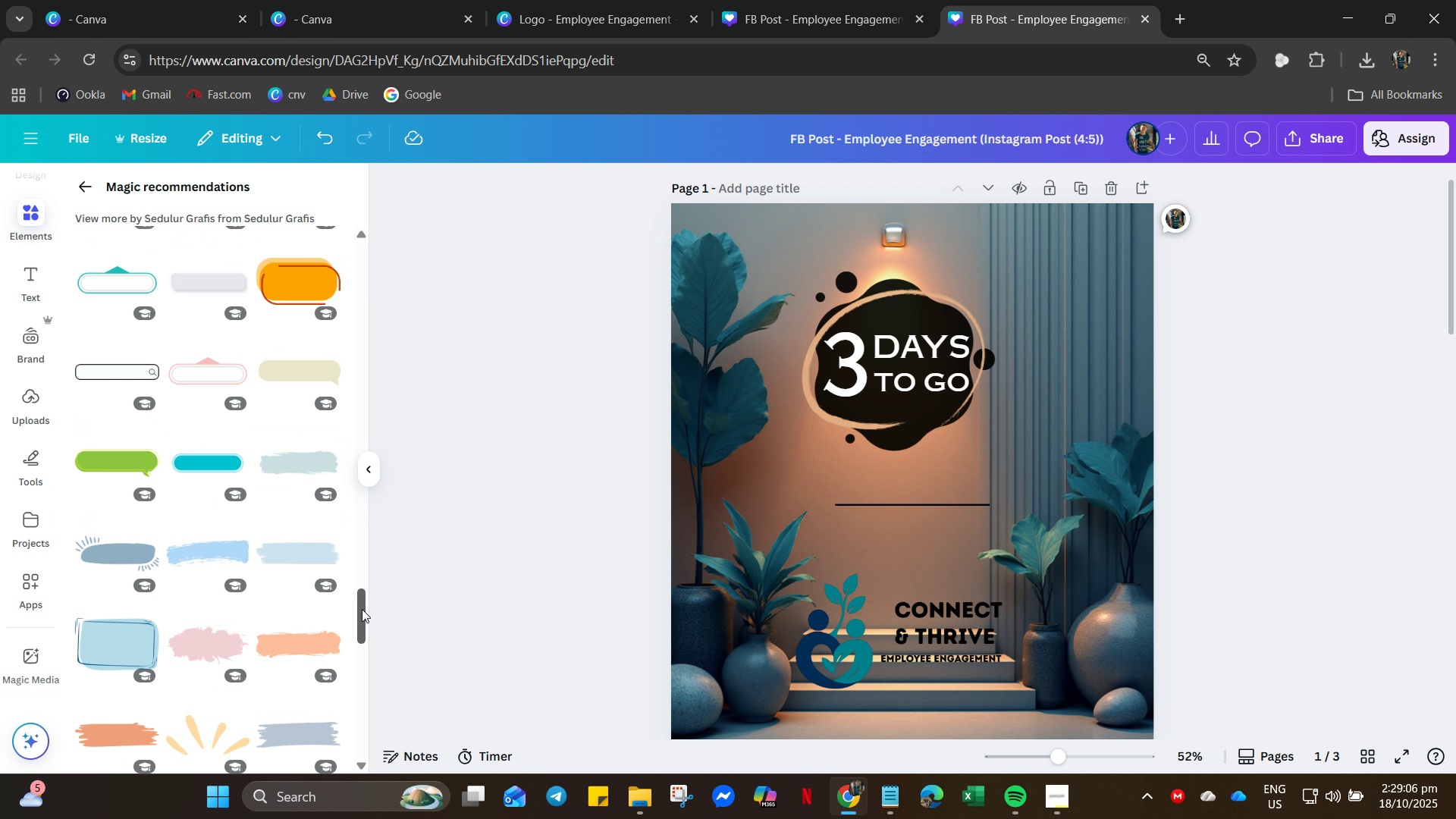 
mouse_move([359, 345])
 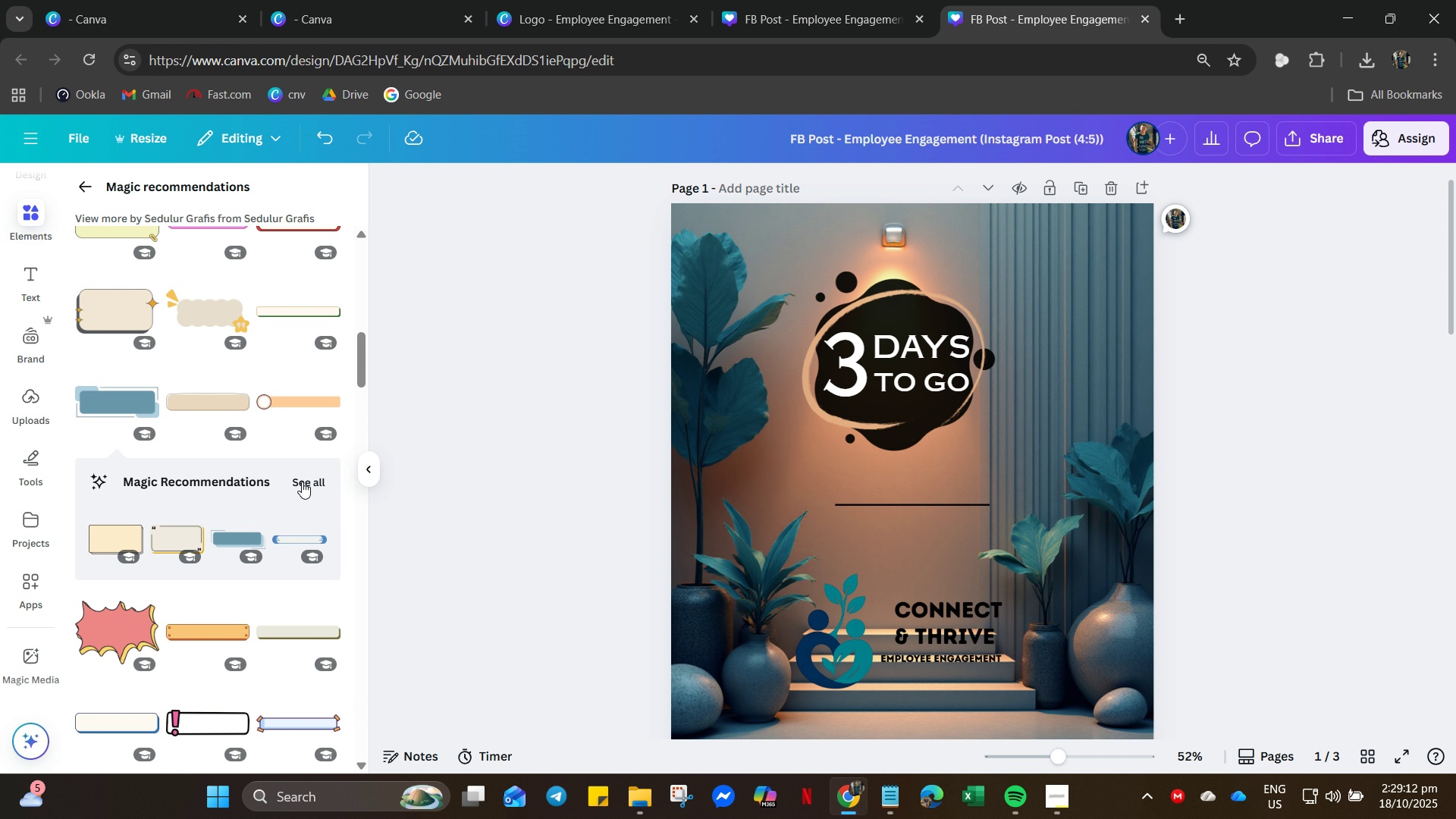 
left_click([302, 480])
 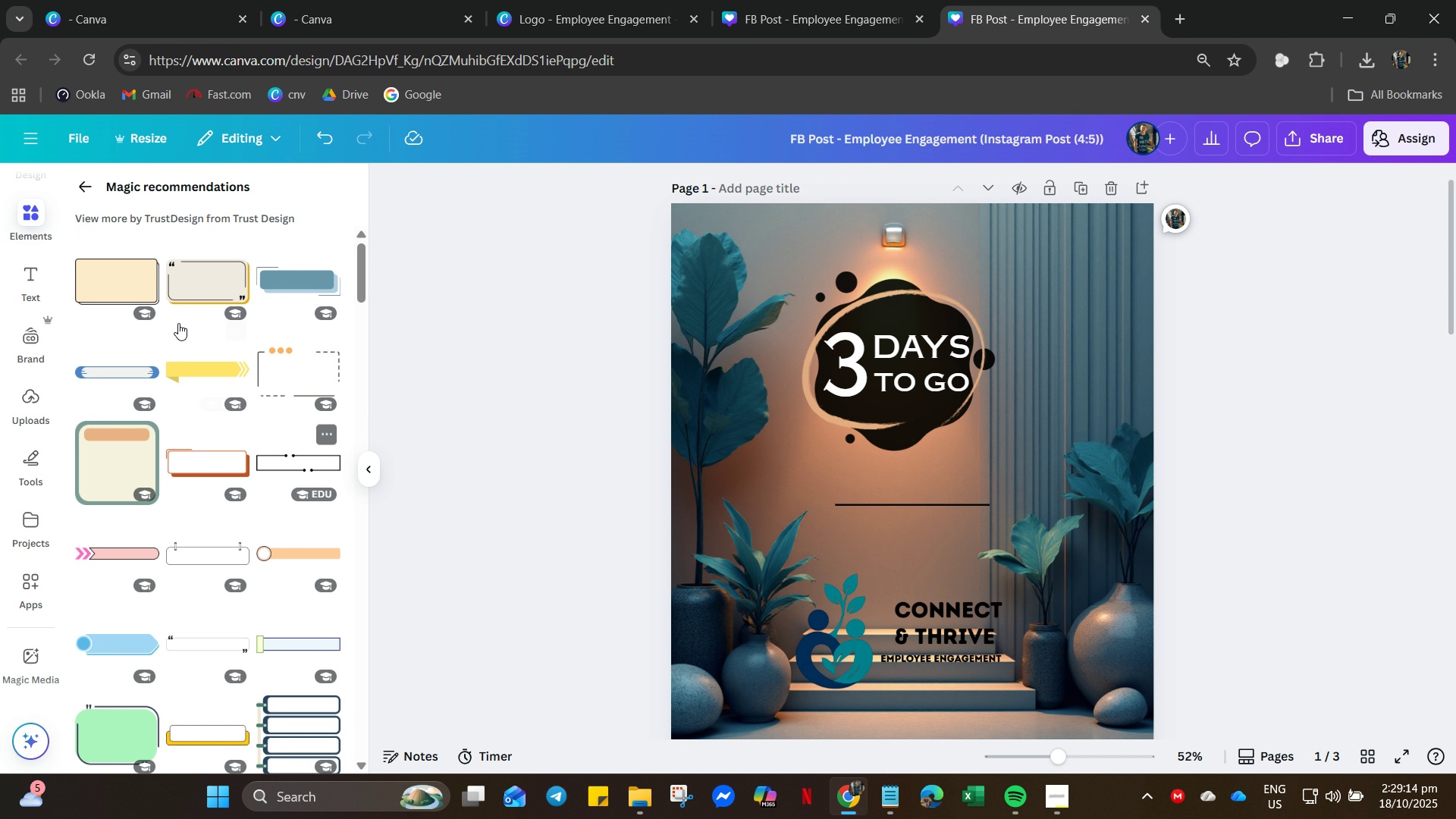 
mouse_move([165, 291])
 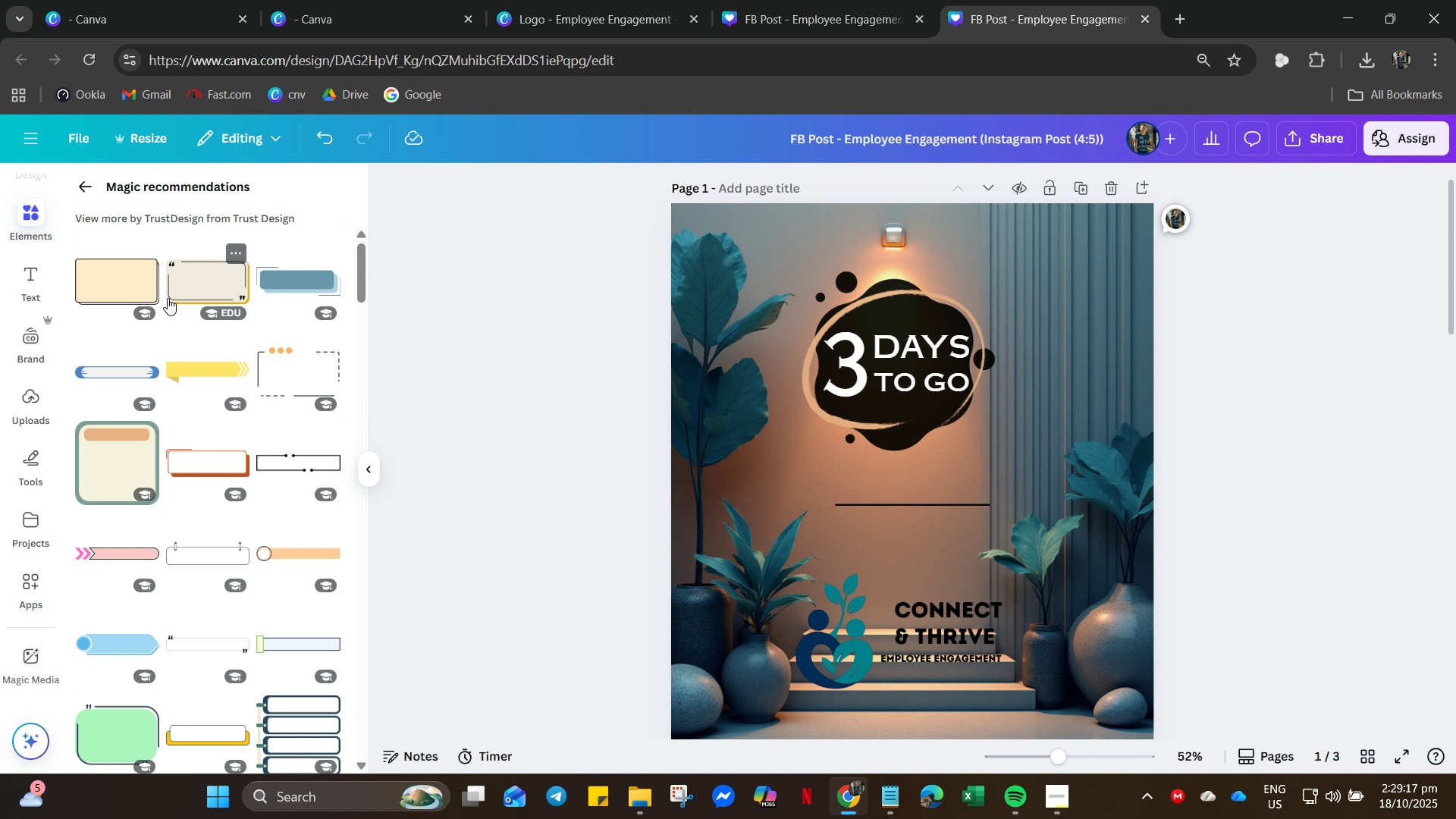 
mouse_move([189, 281])
 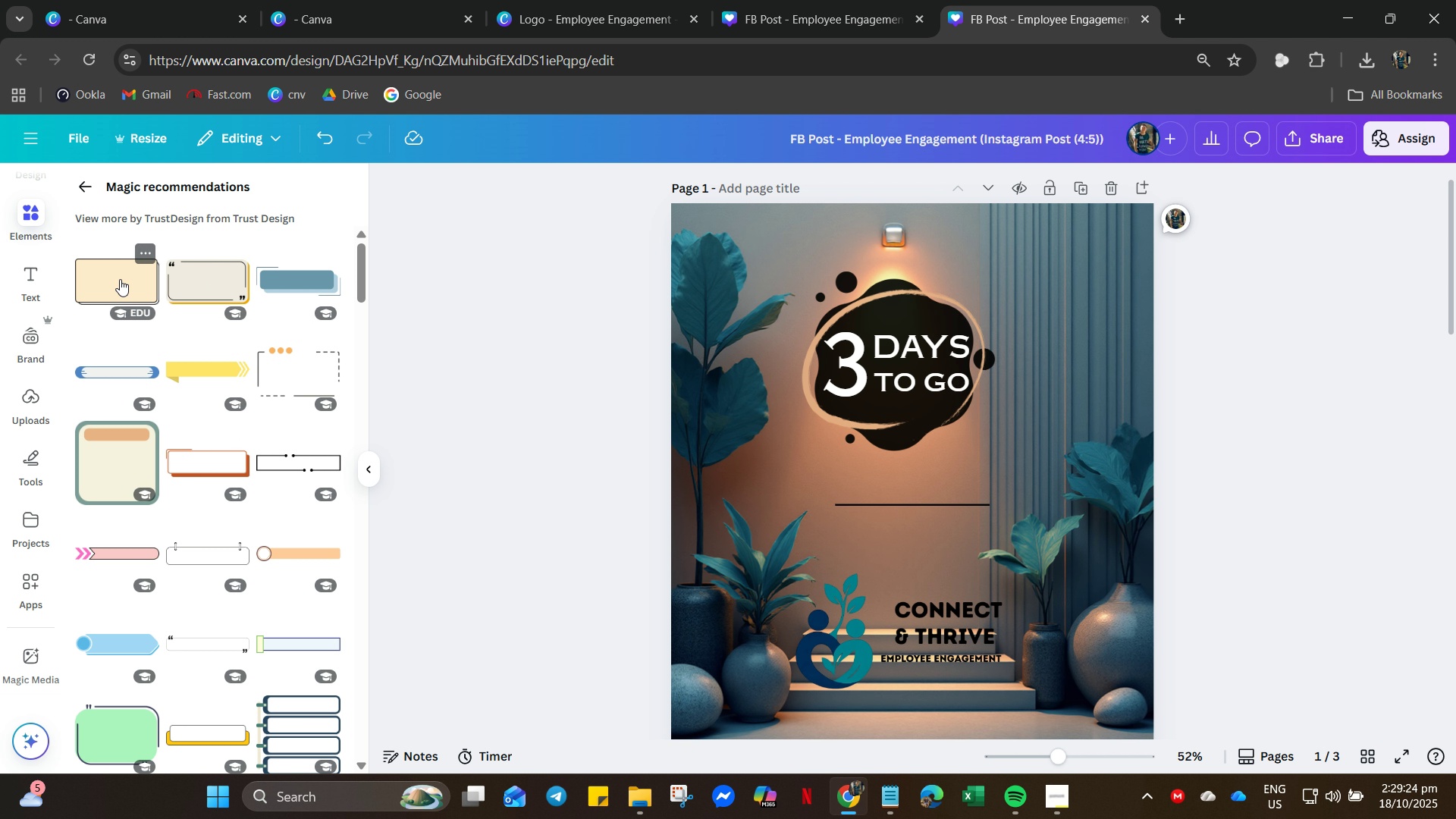 
wait(11.41)
 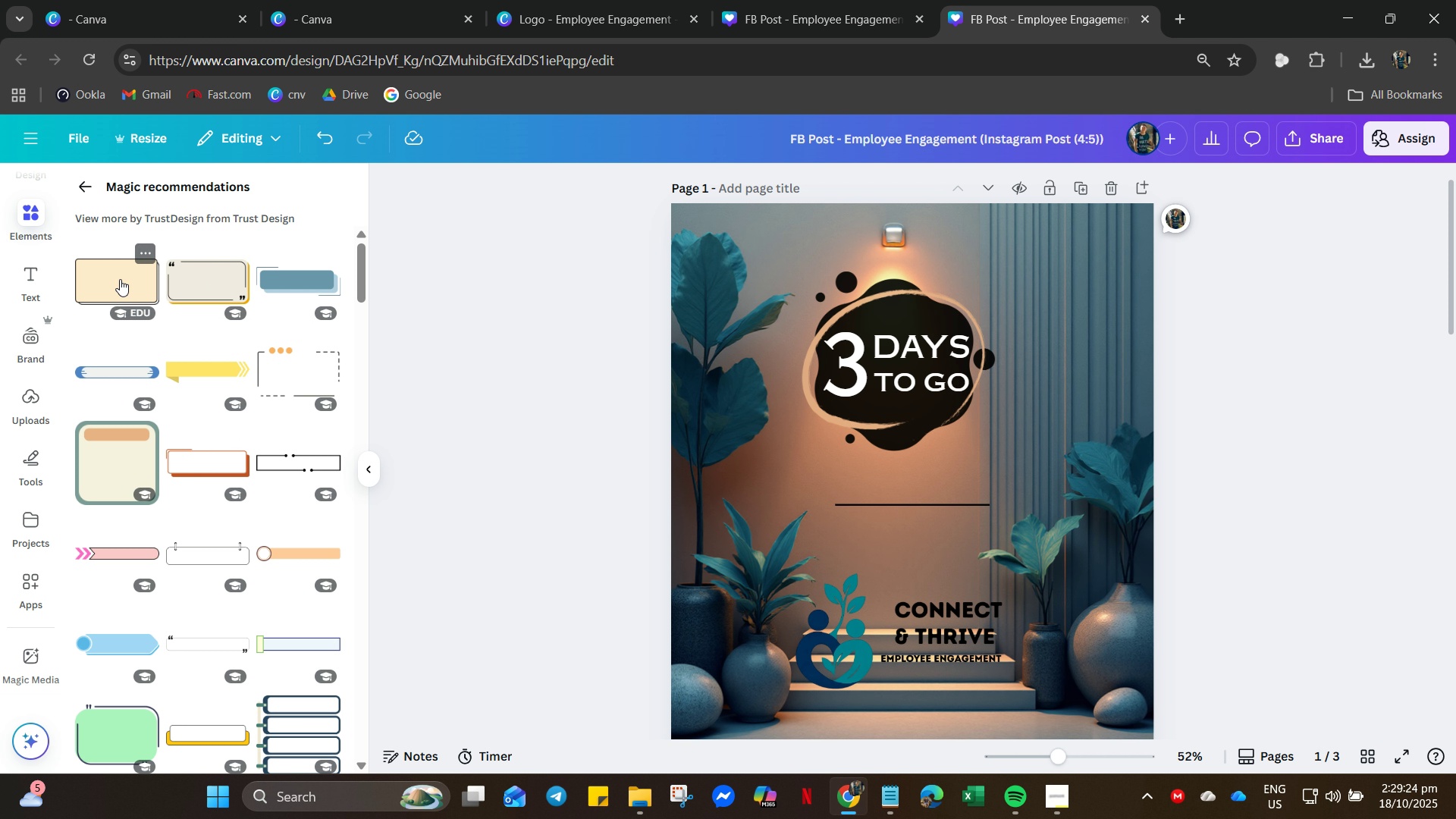 
left_click([928, 500])
 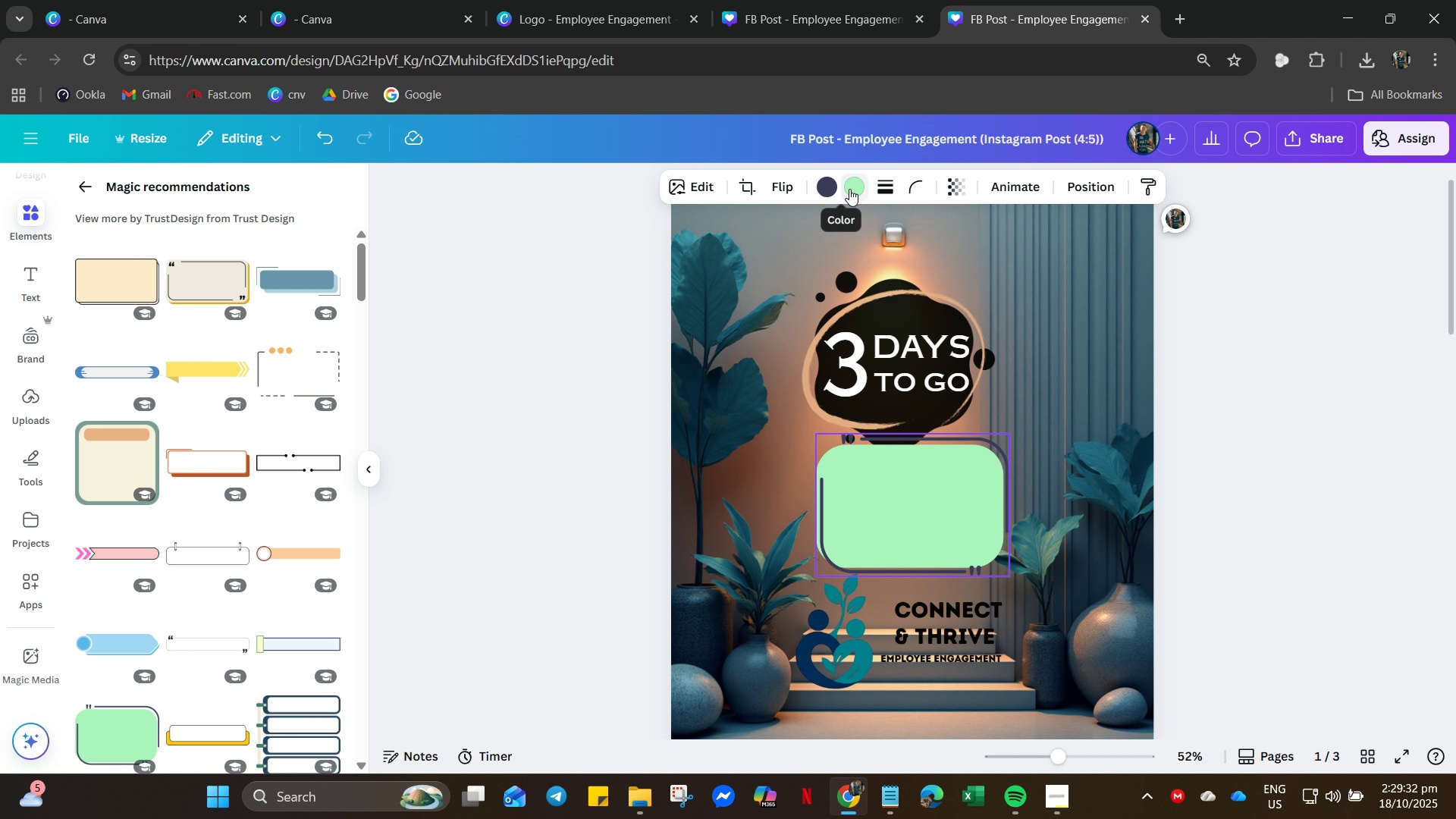 
left_click([849, 189])
 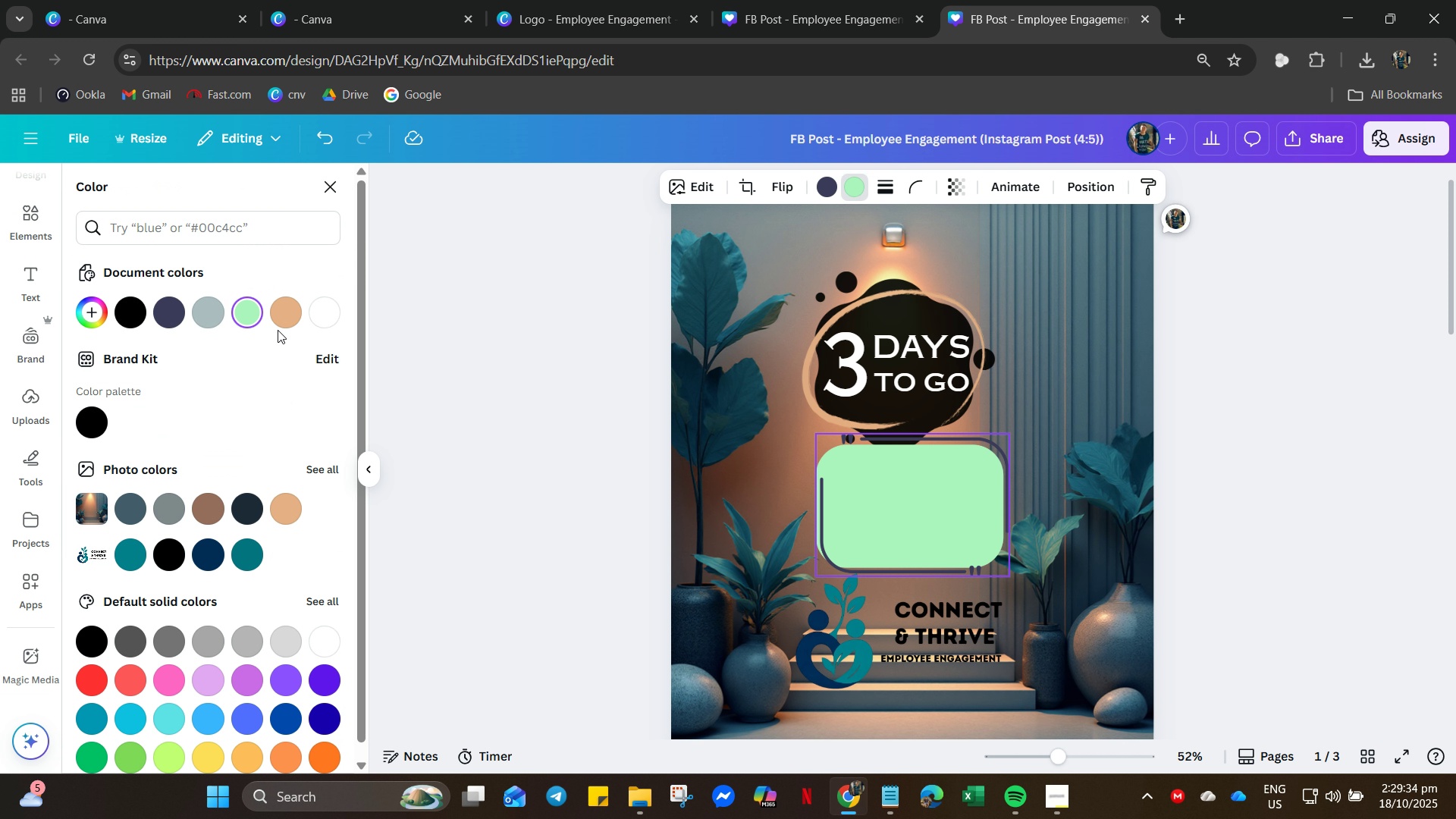 
left_click([283, 321])
 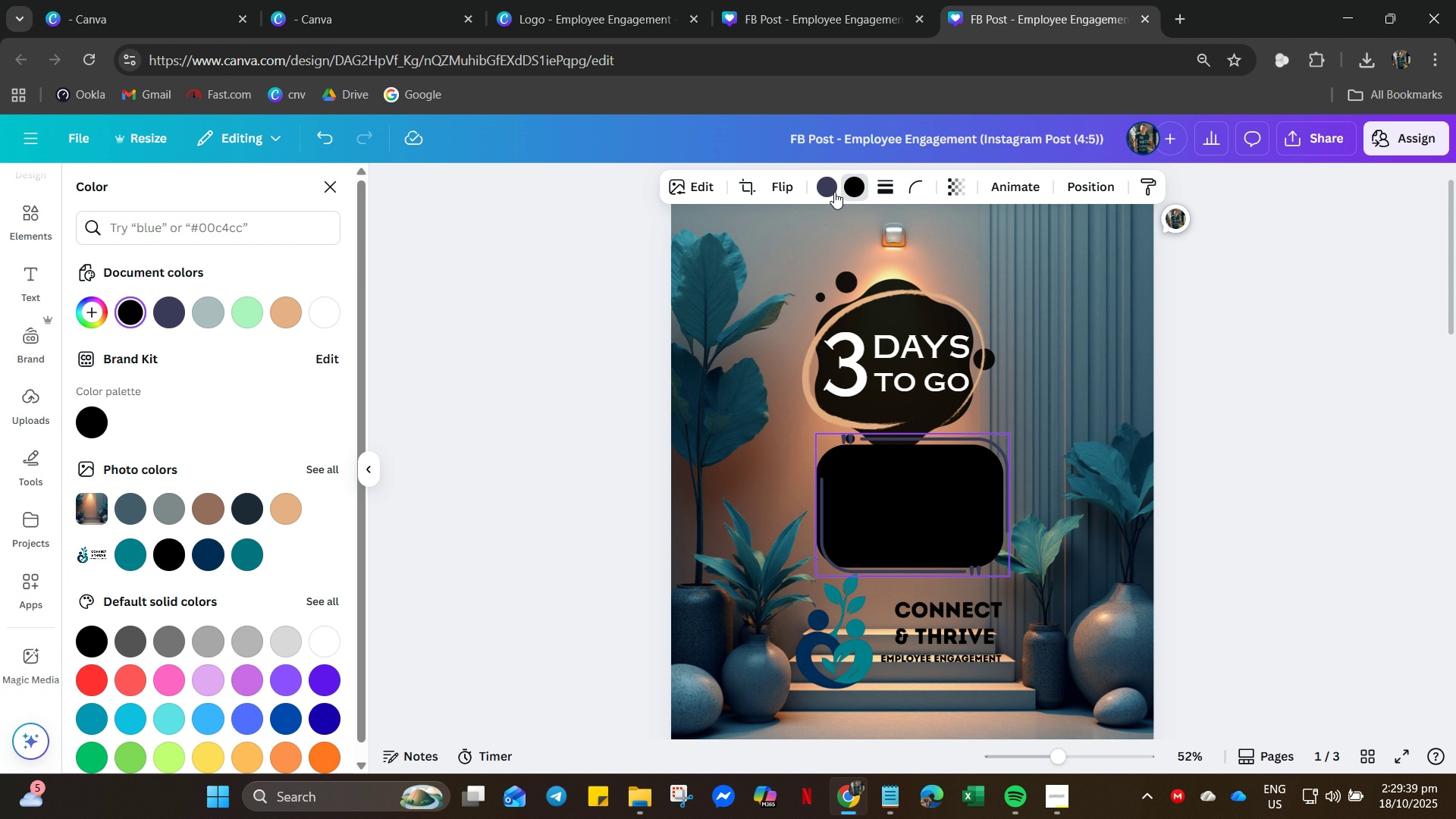 
wait(6.17)
 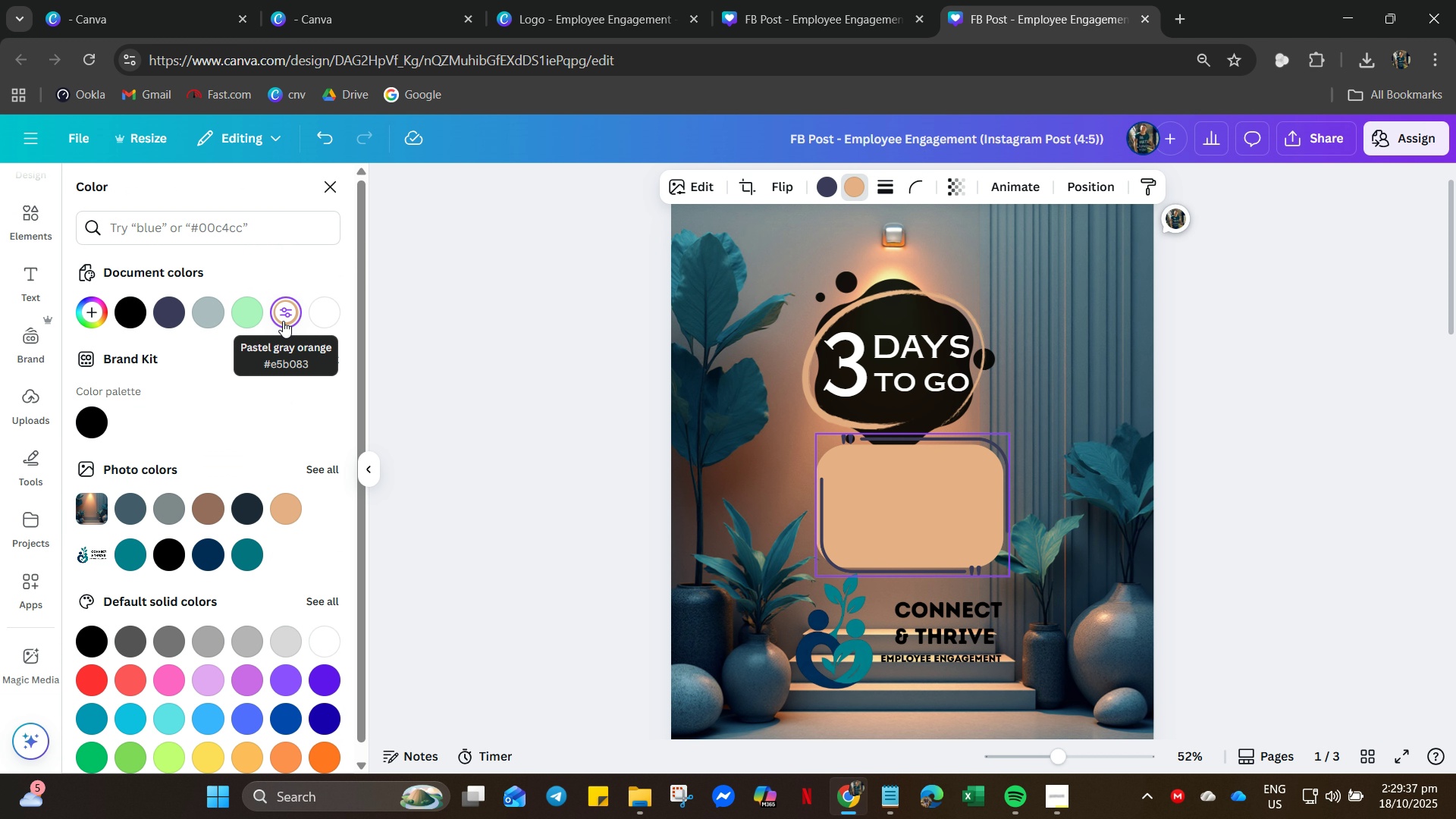 
left_click([292, 315])
 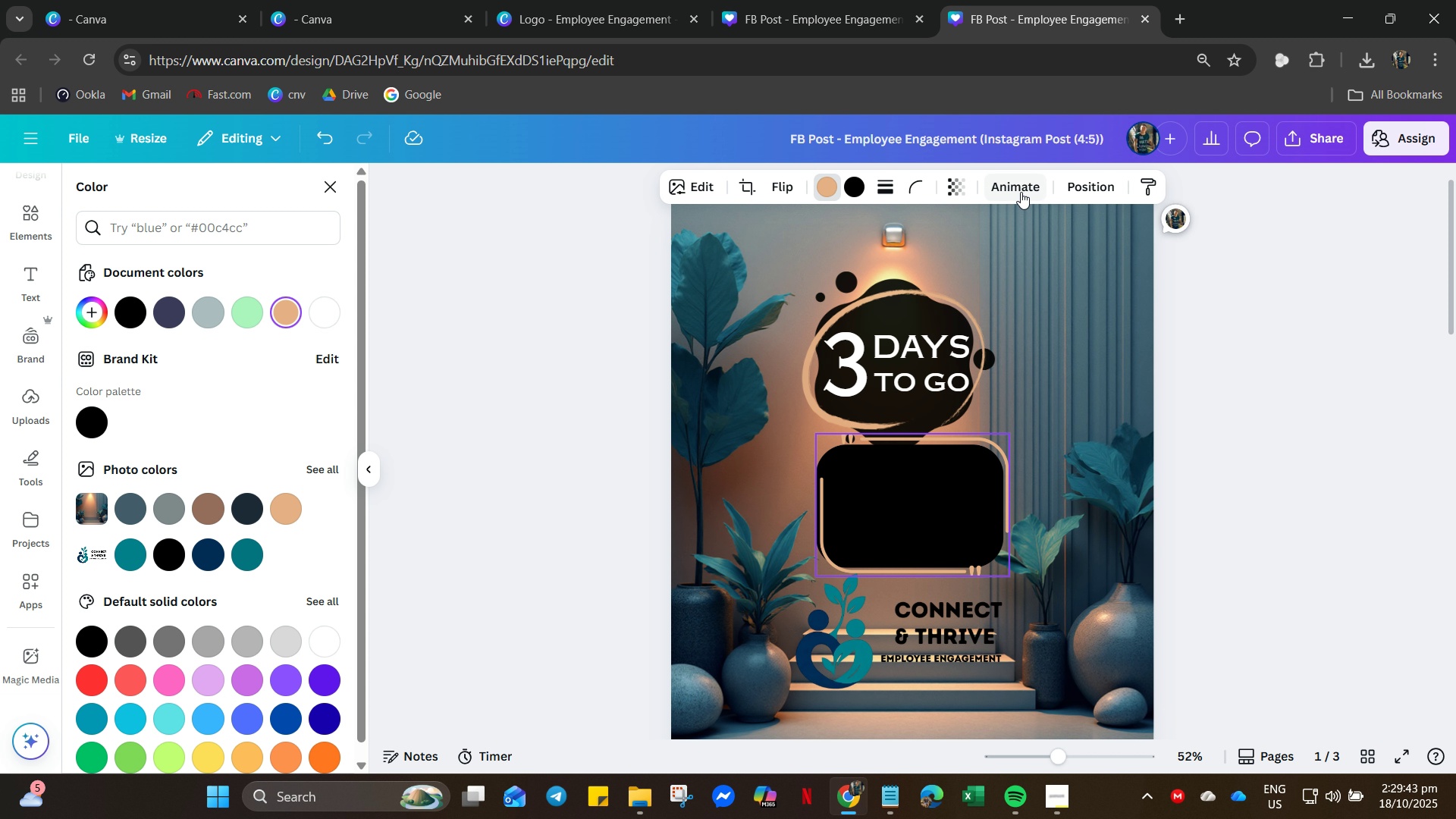 
left_click([956, 184])
 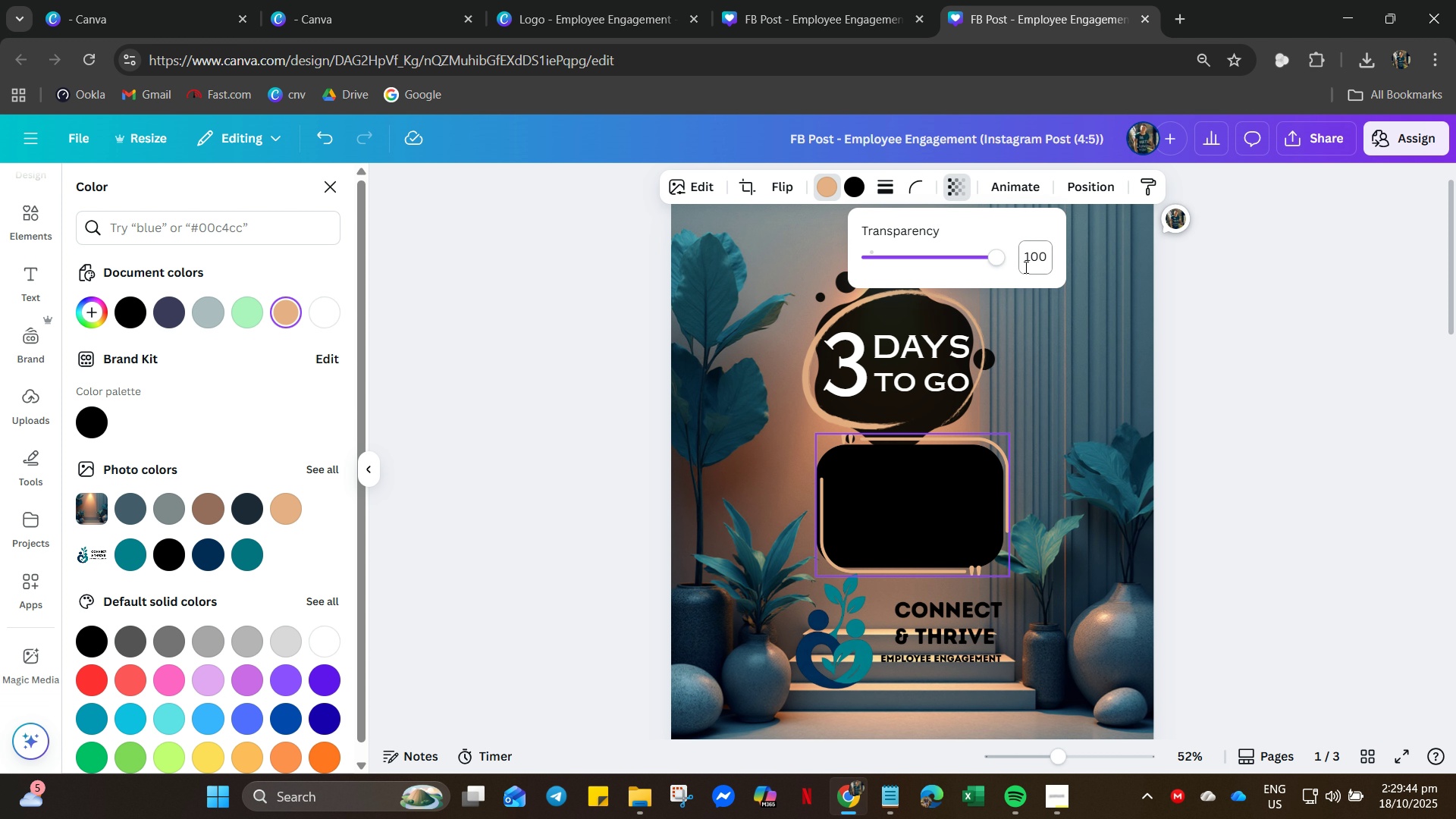 
left_click([1025, 267])
 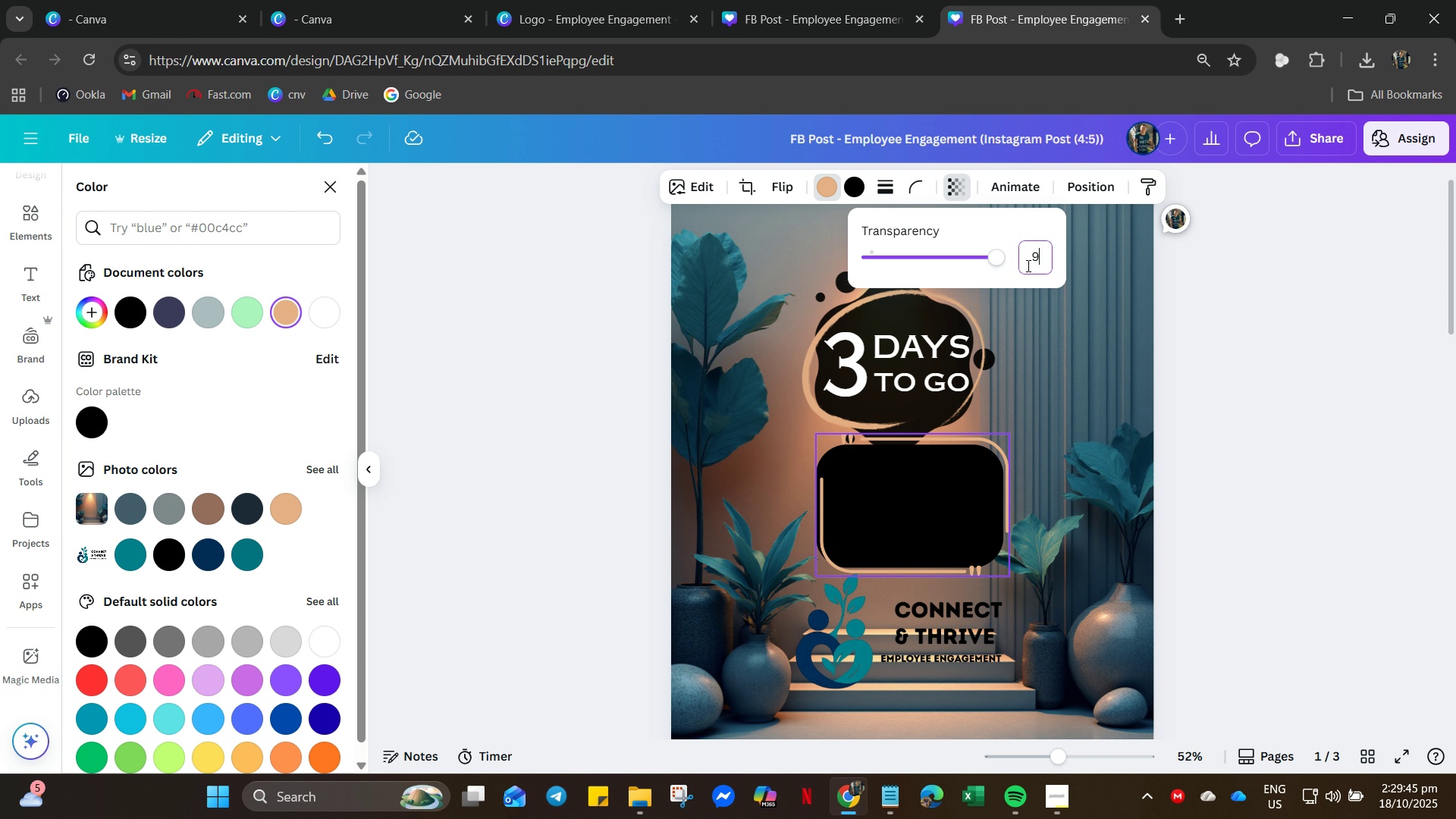 
key(Numpad9)
 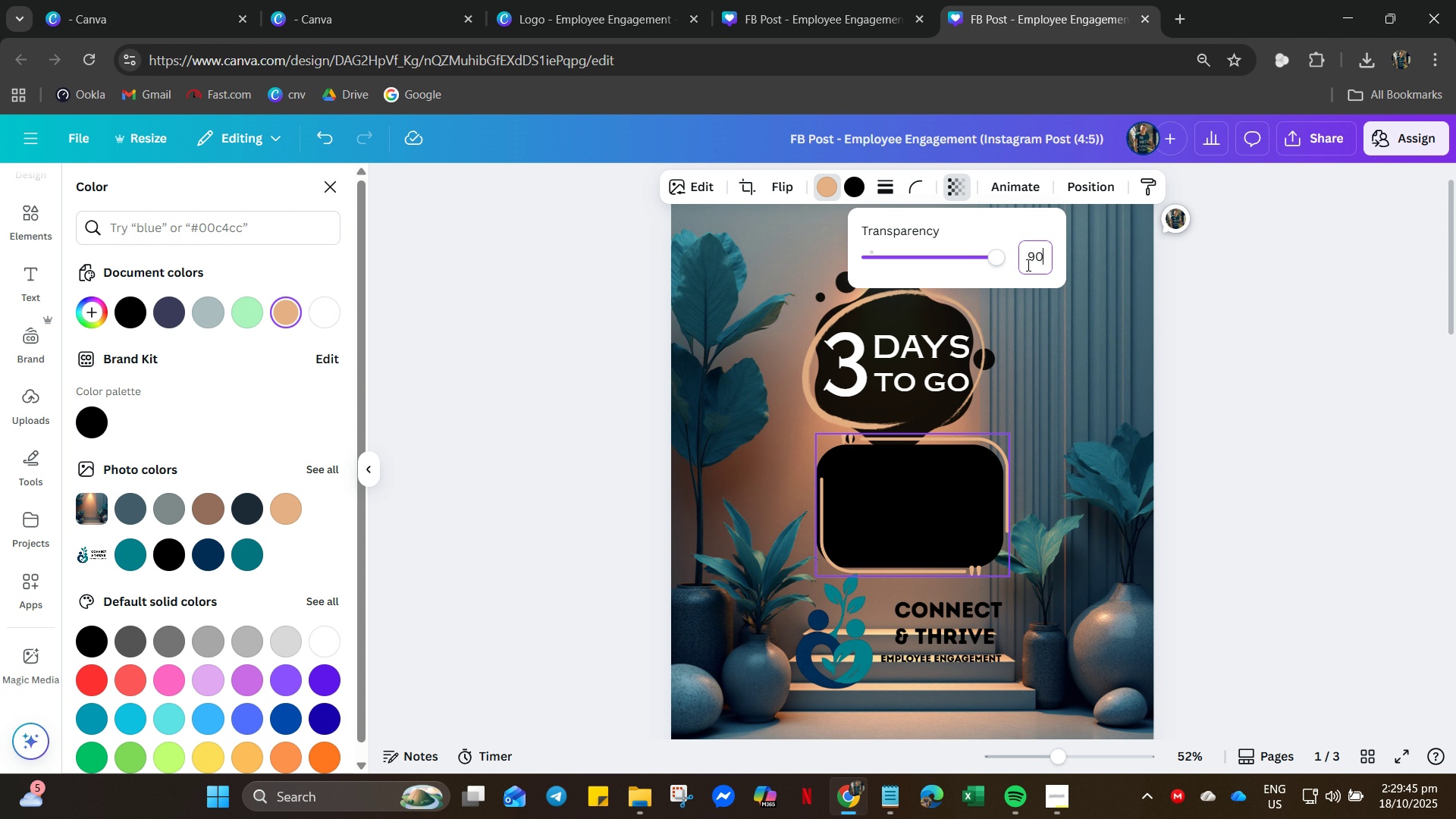 
key(Numpad0)
 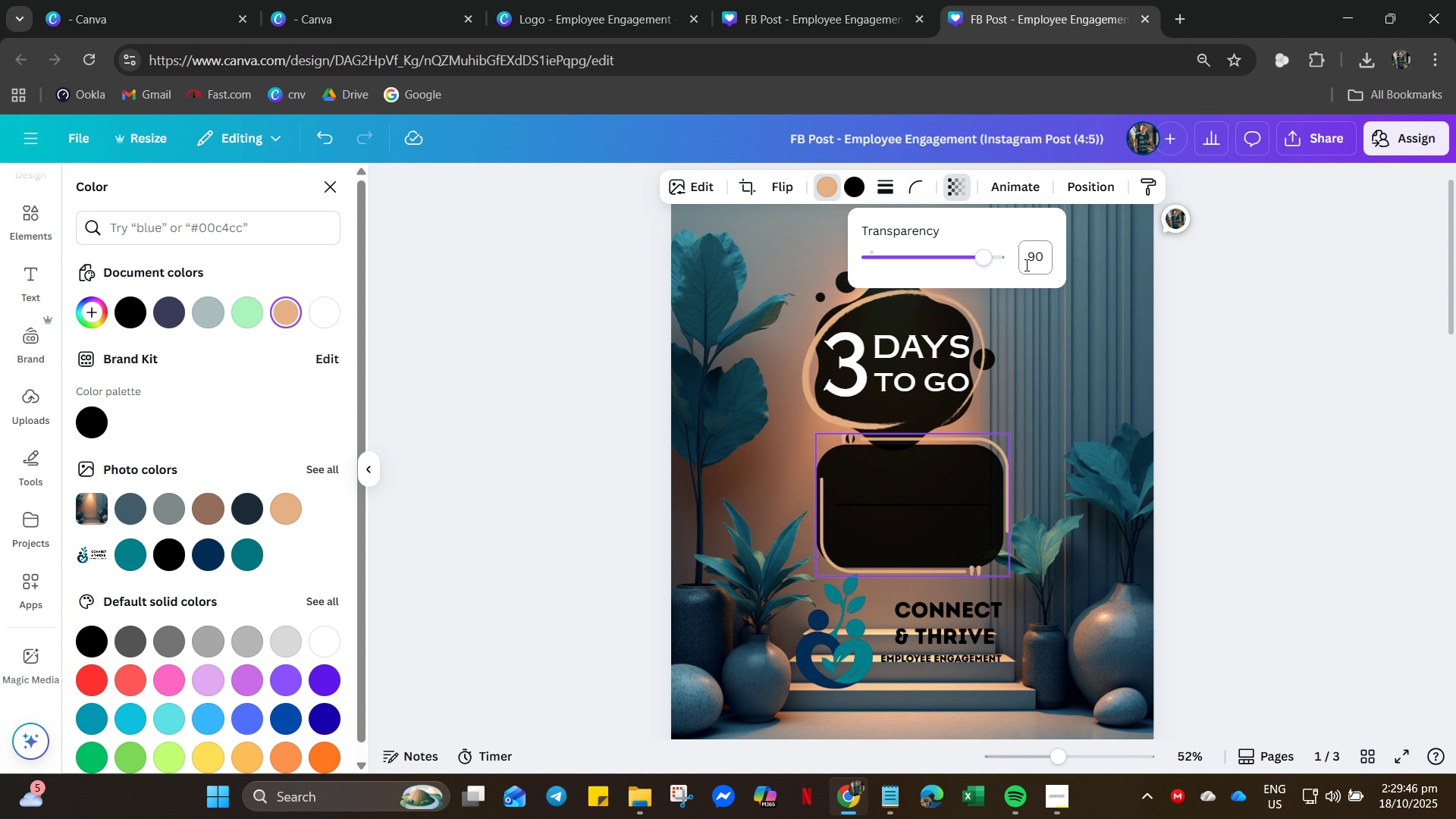 
key(NumpadEnter)
 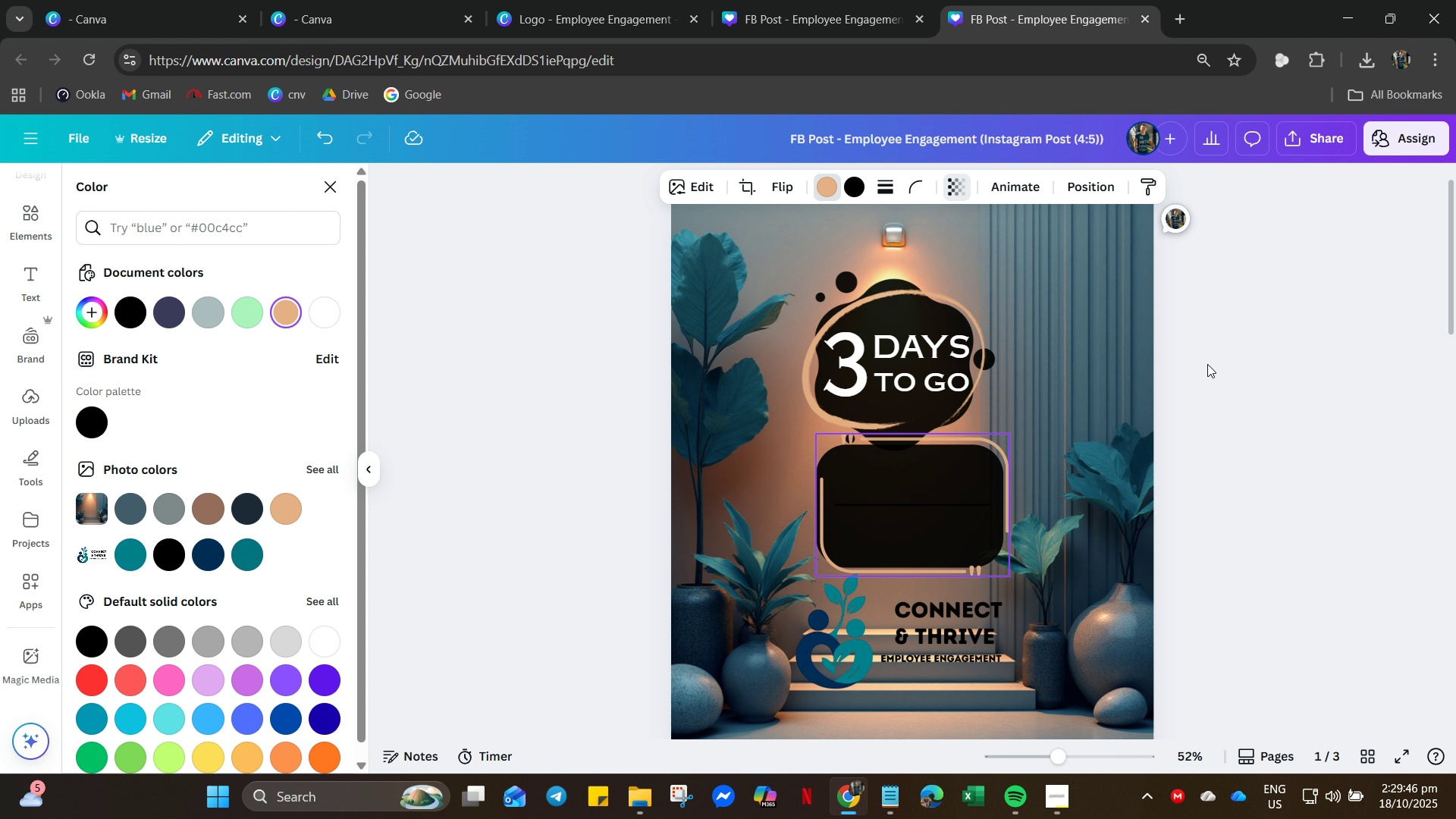 
left_click([1207, 364])
 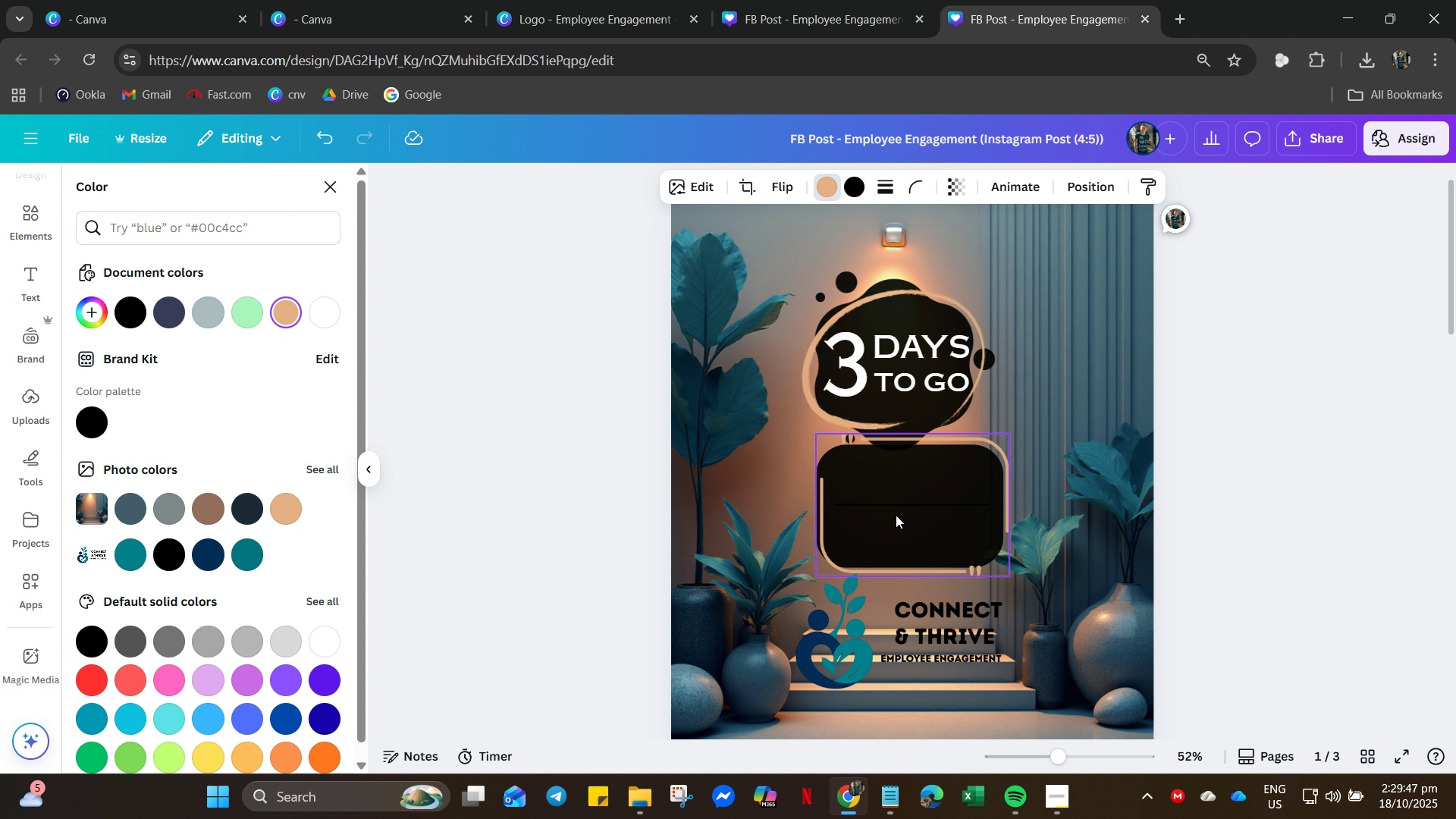 
left_click([892, 516])
 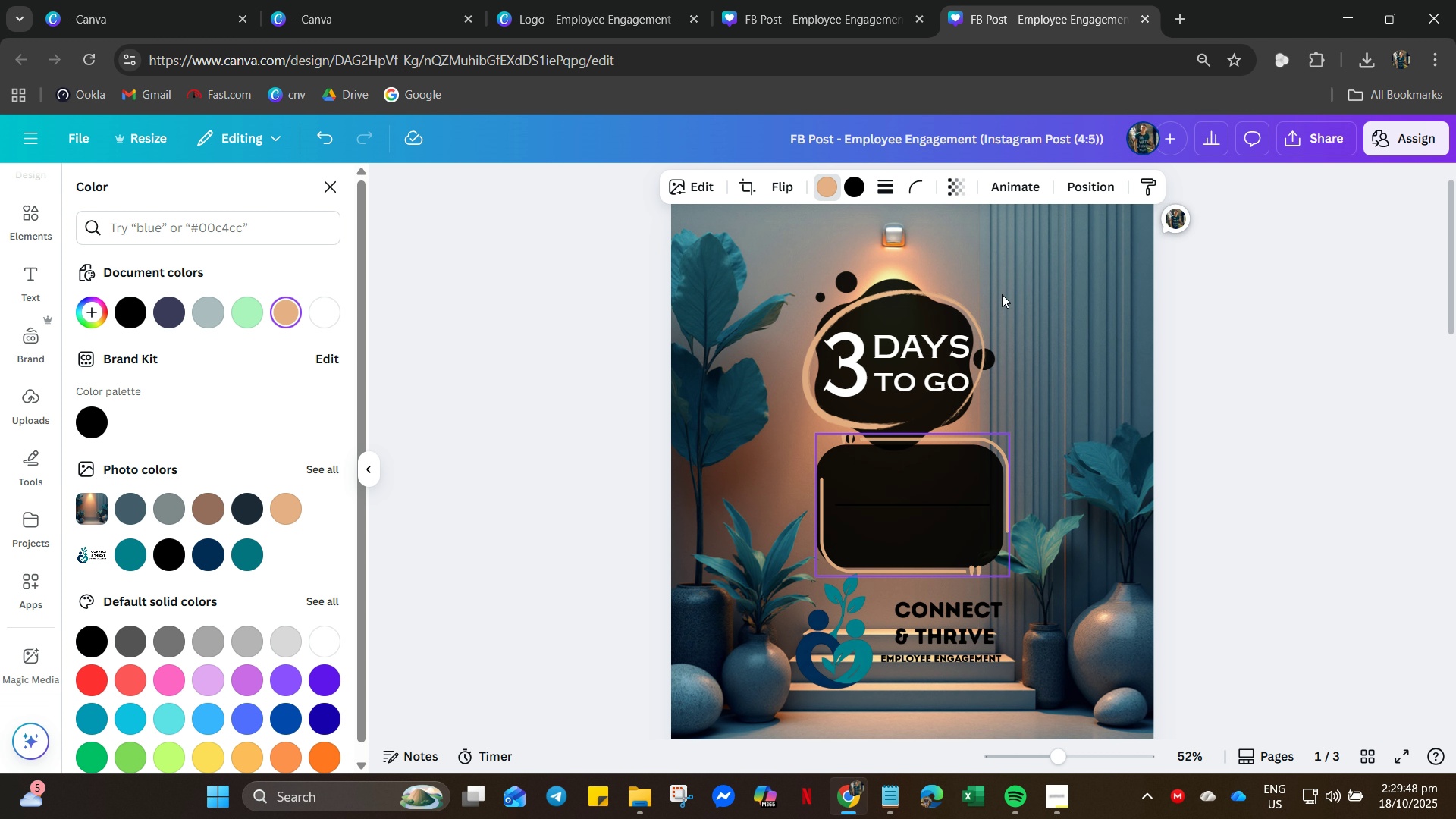 
left_click([1002, 294])
 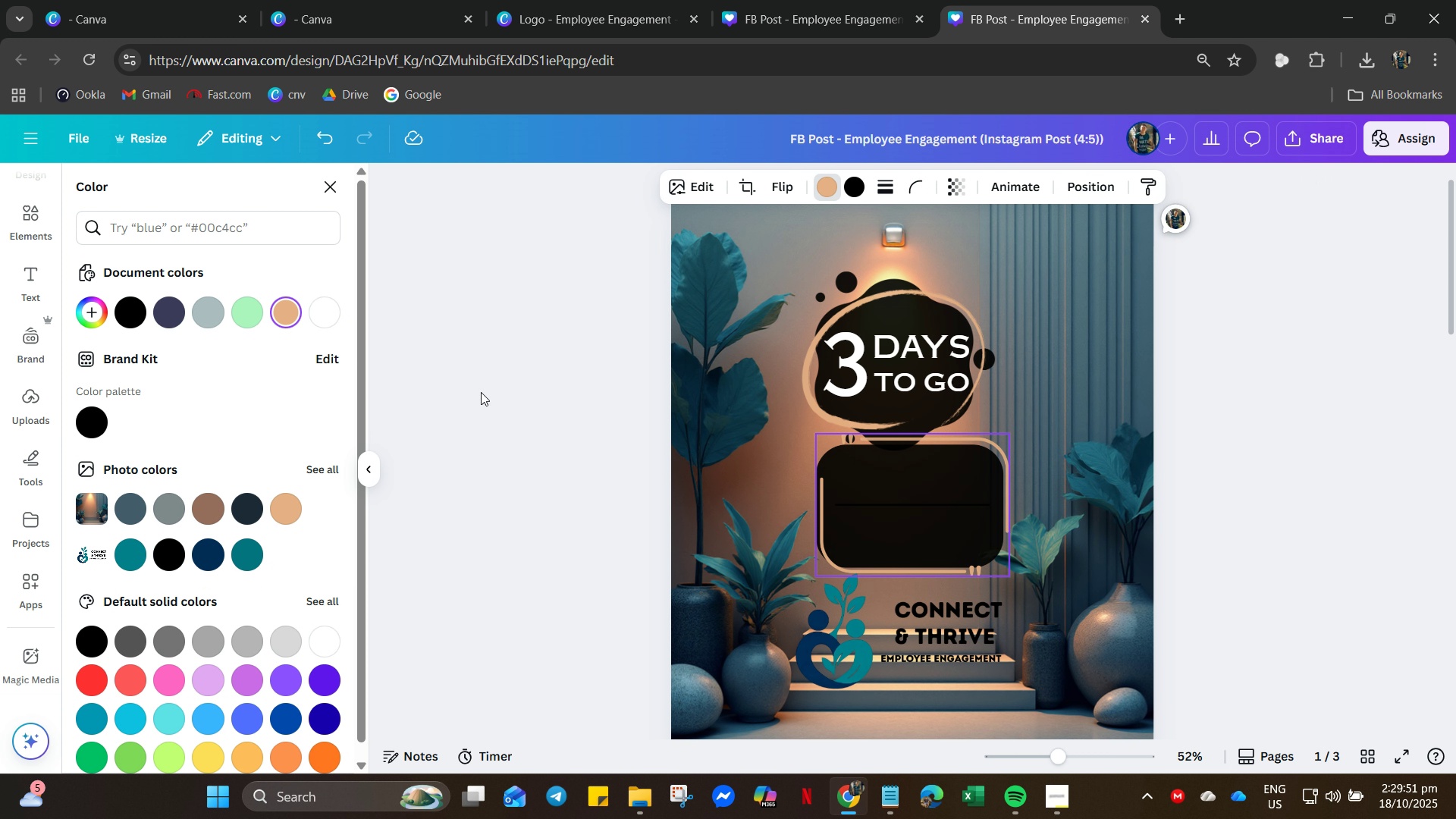 
left_click([846, 23])
 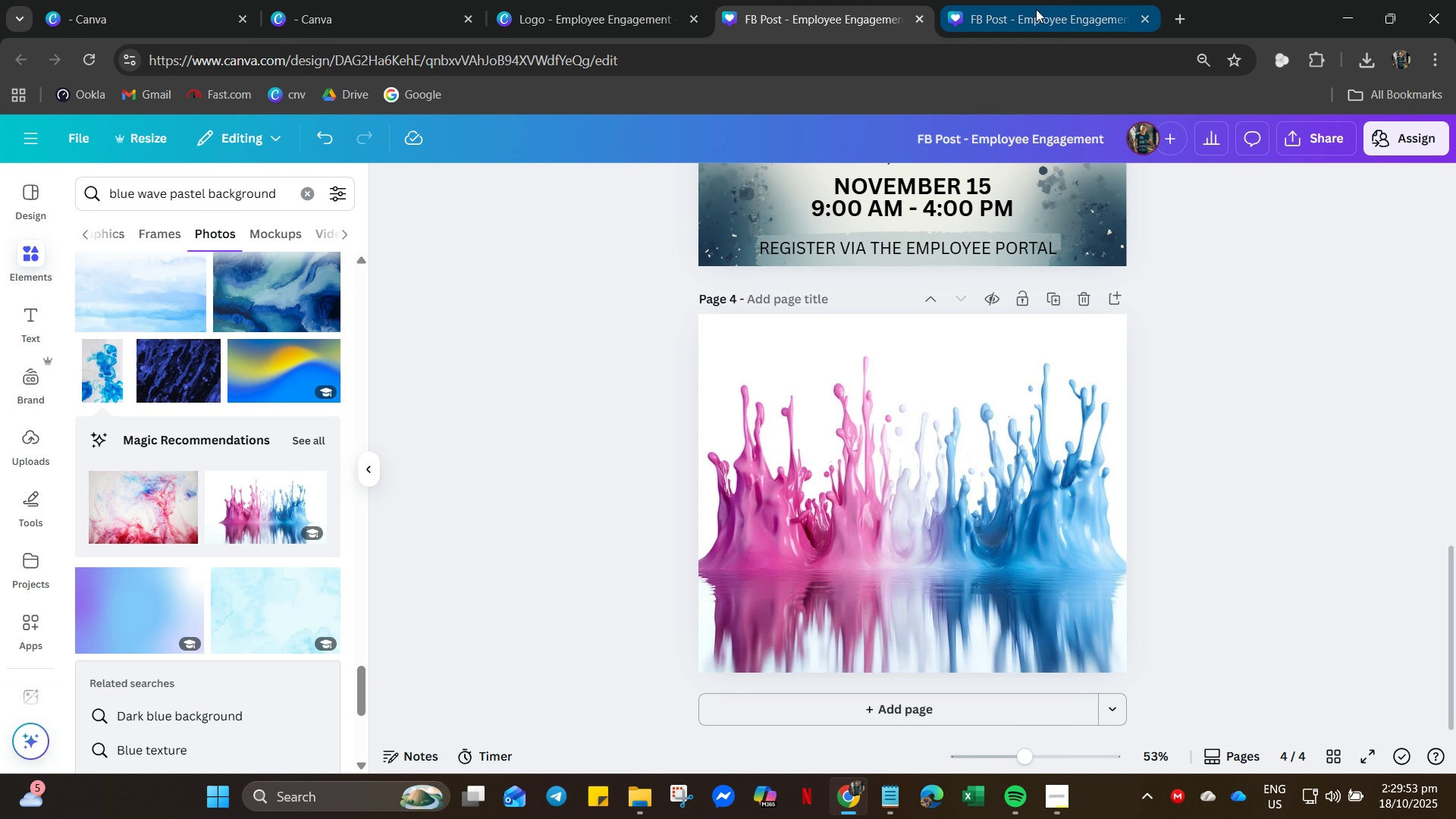 
left_click([1036, 9])
 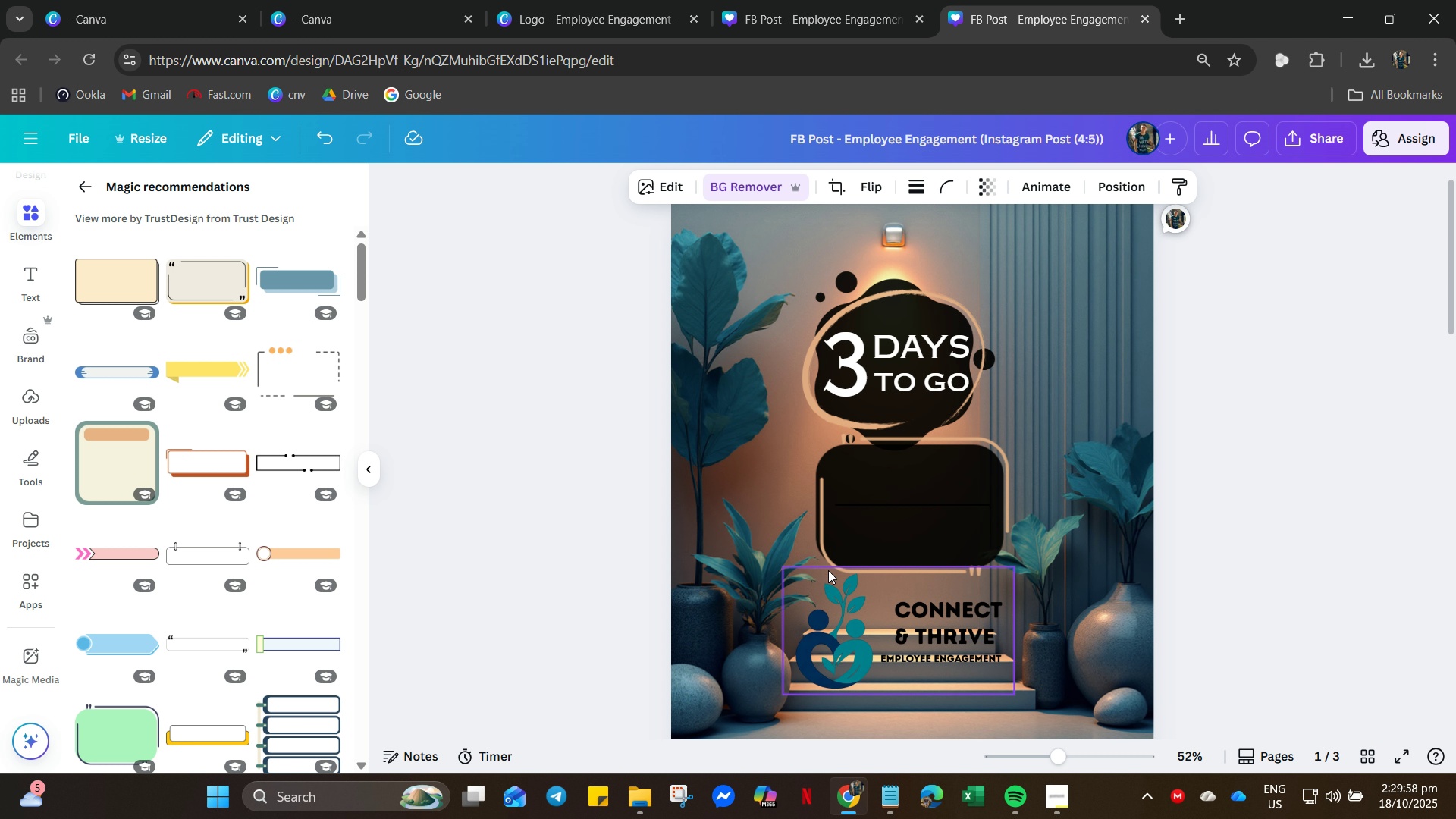 
wait(6.66)
 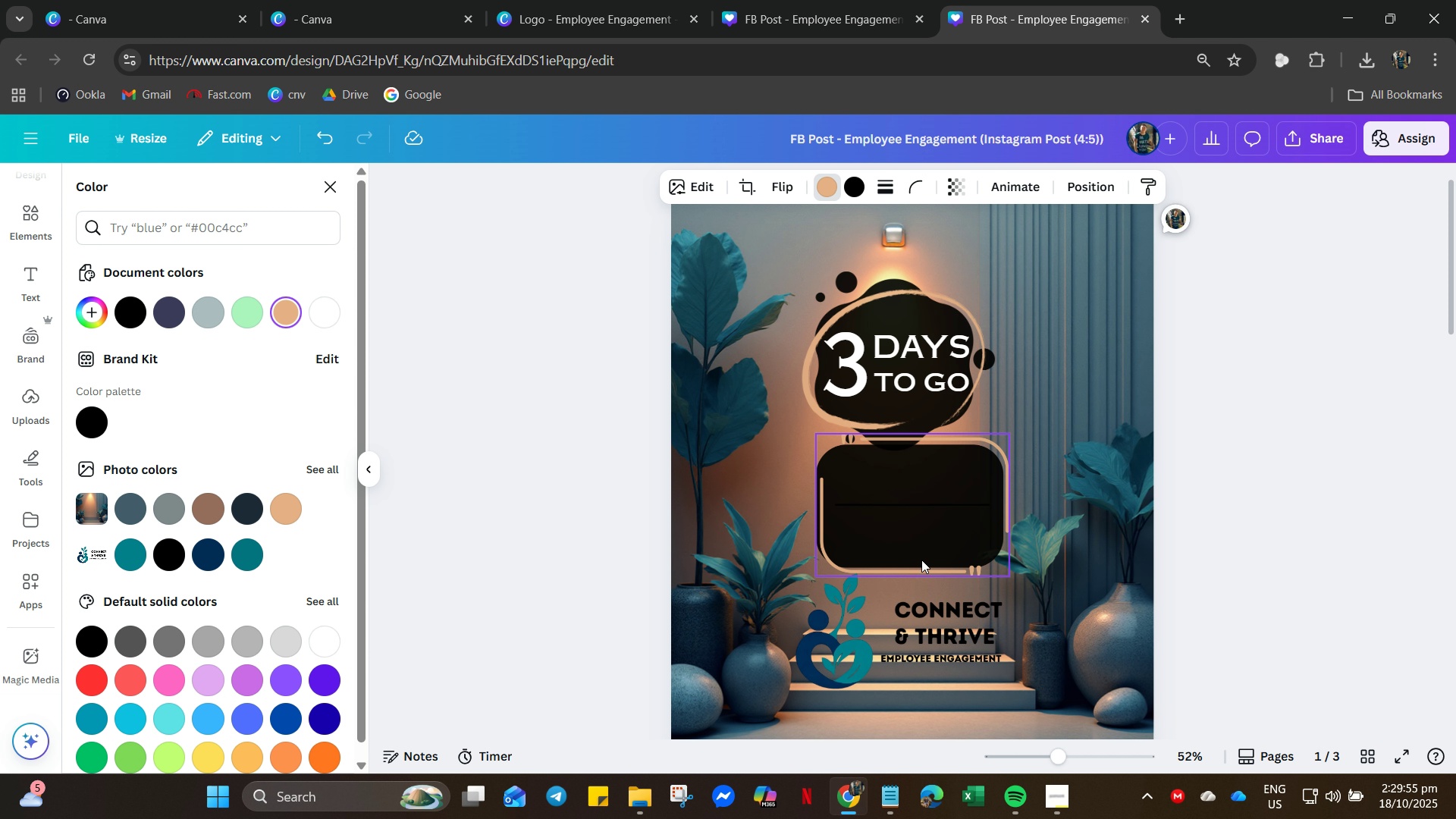 
scroll: coordinate [906, 620], scroll_direction: down, amount: 24.0
 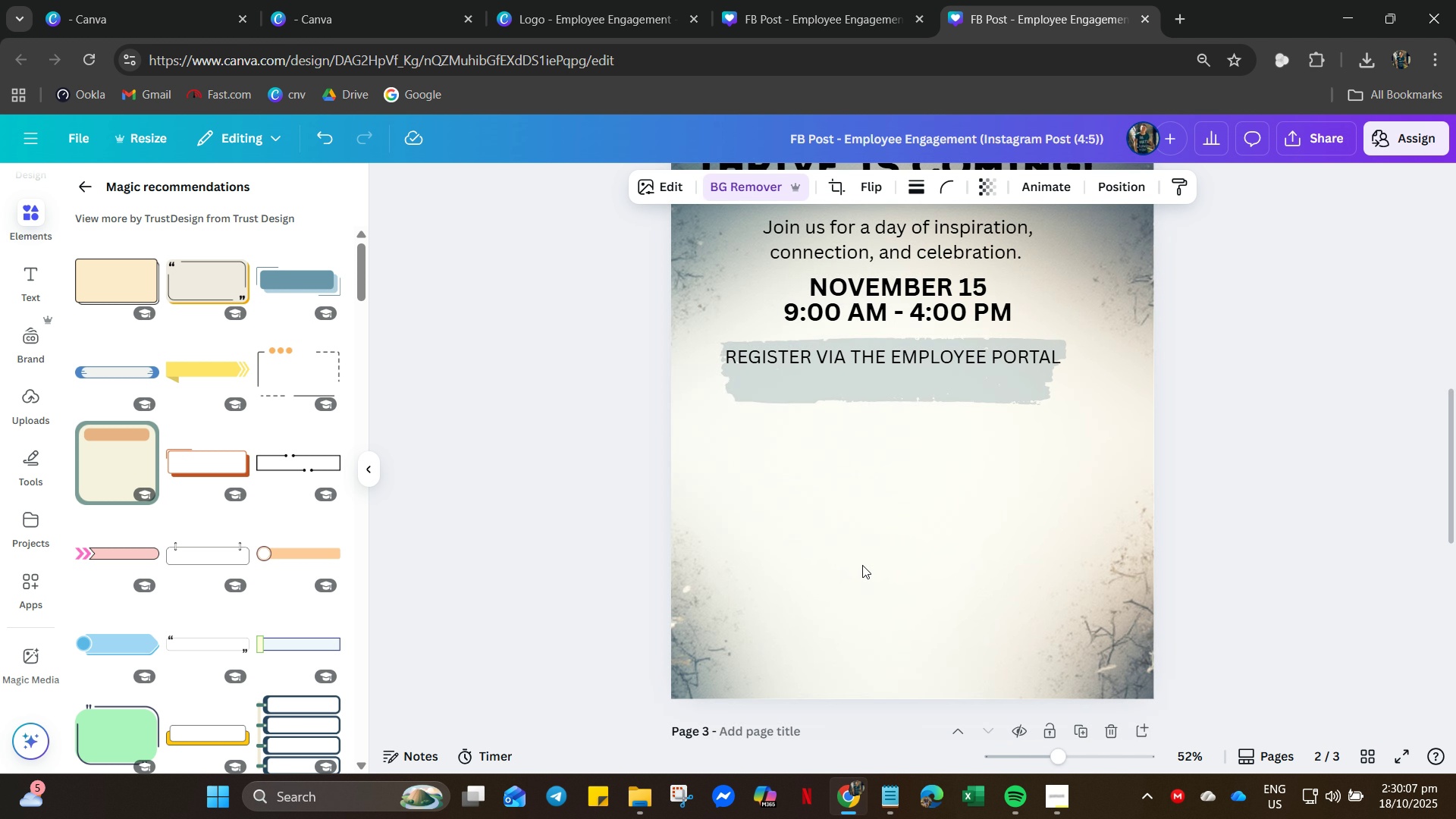 
scroll: coordinate [872, 561], scroll_direction: up, amount: 4.0
 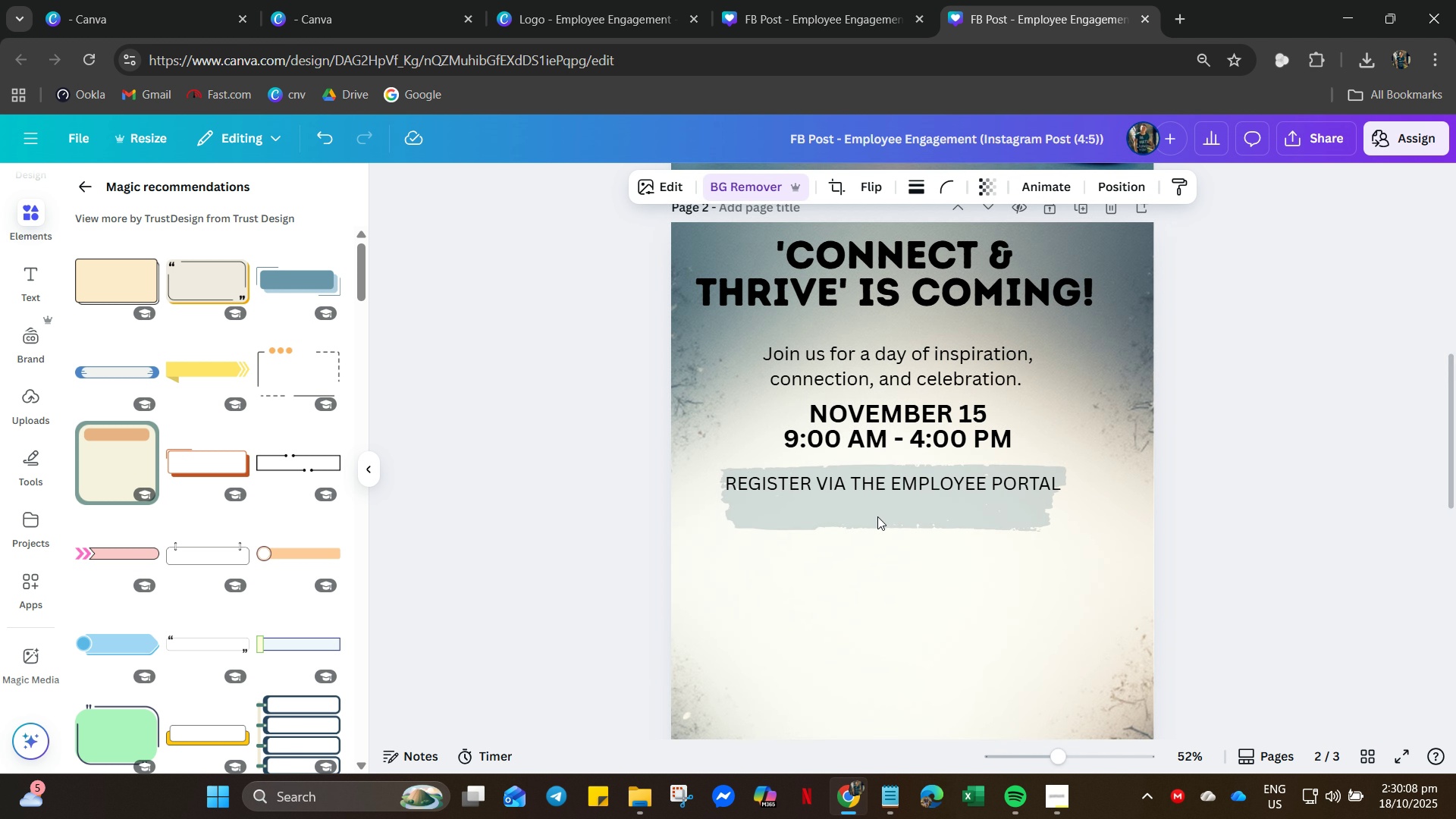 
left_click([877, 516])
 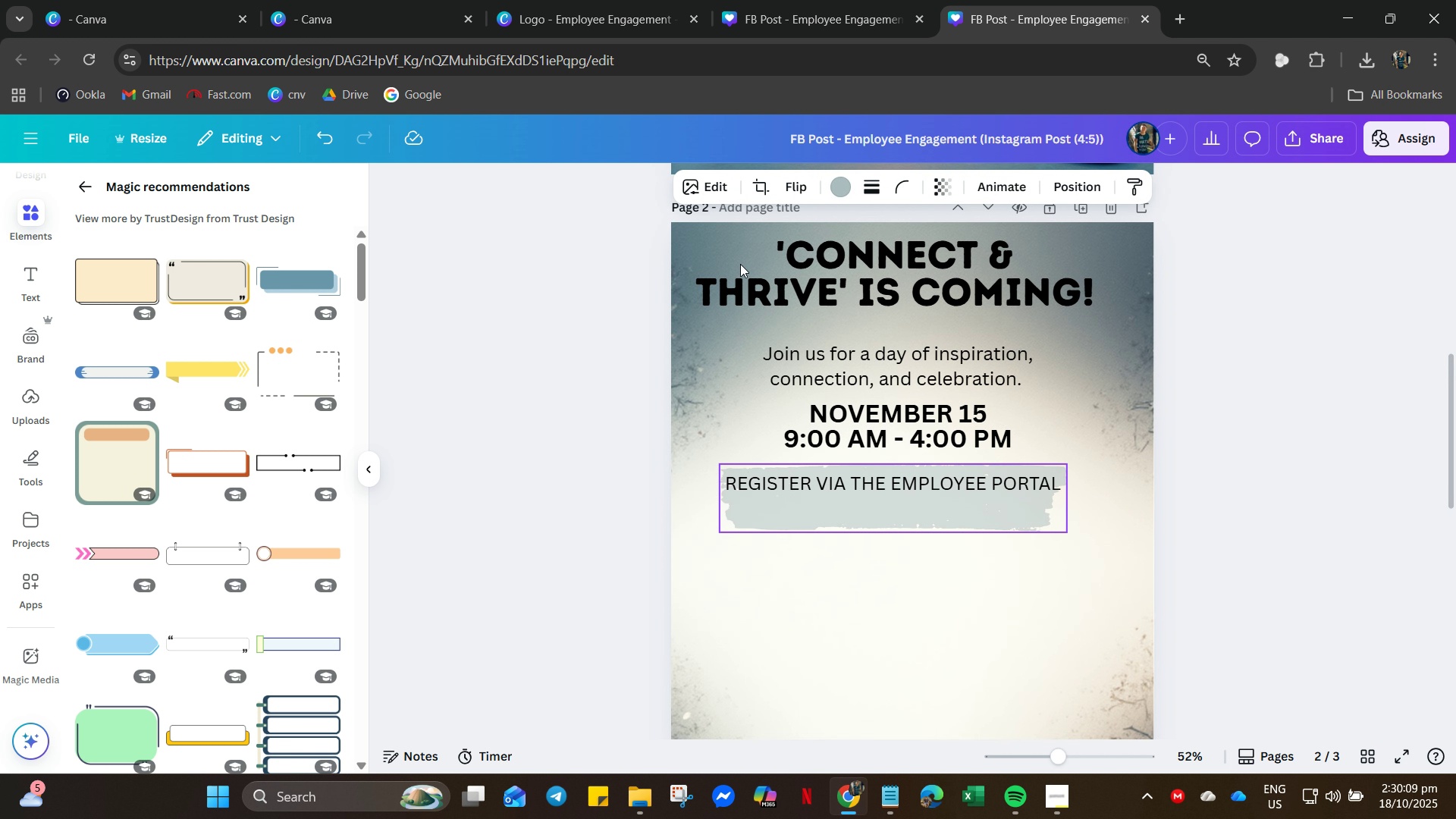 
left_click([737, 259])
 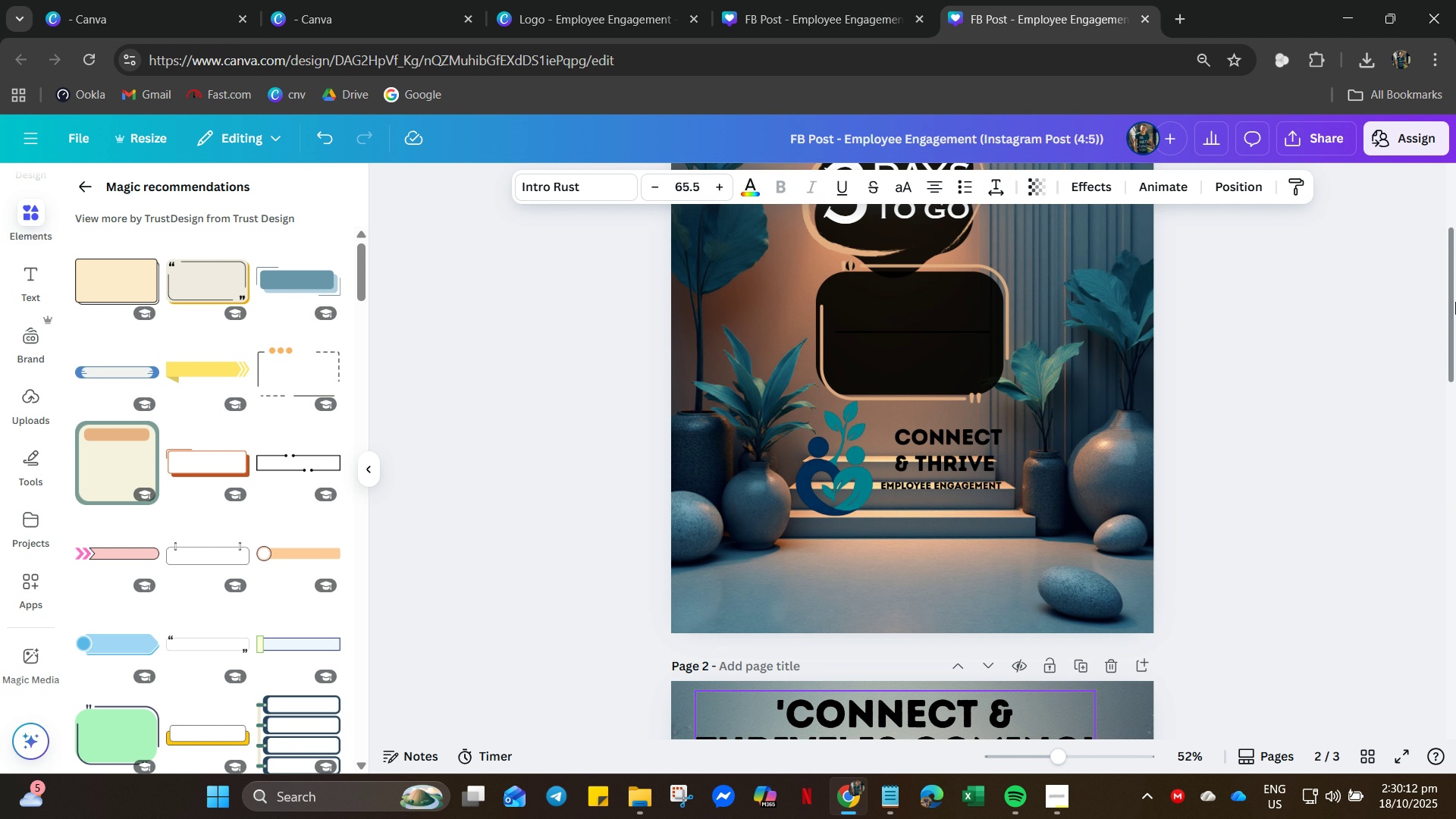 
left_click([925, 213])
 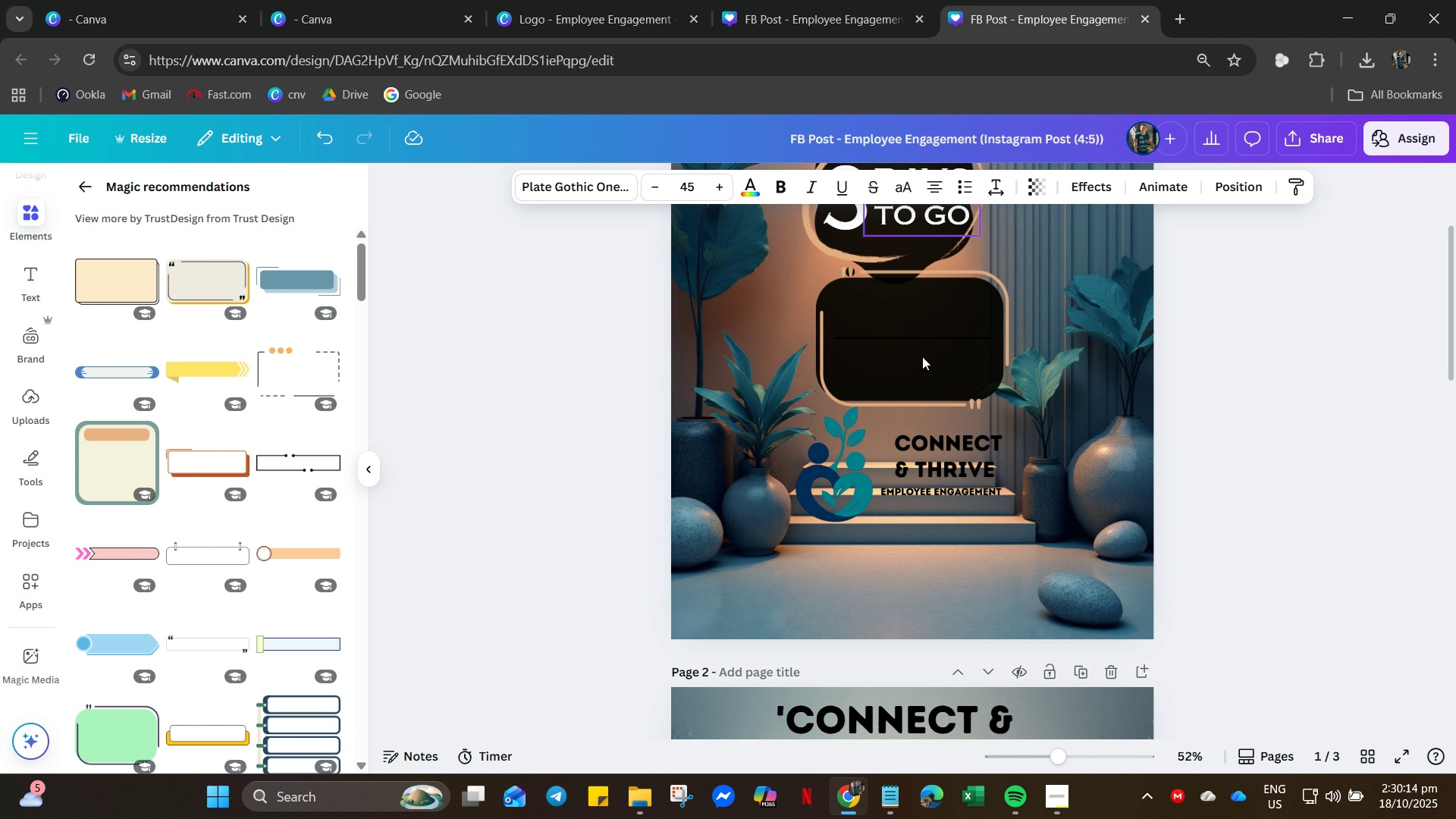 
scroll: coordinate [923, 356], scroll_direction: up, amount: 4.0
 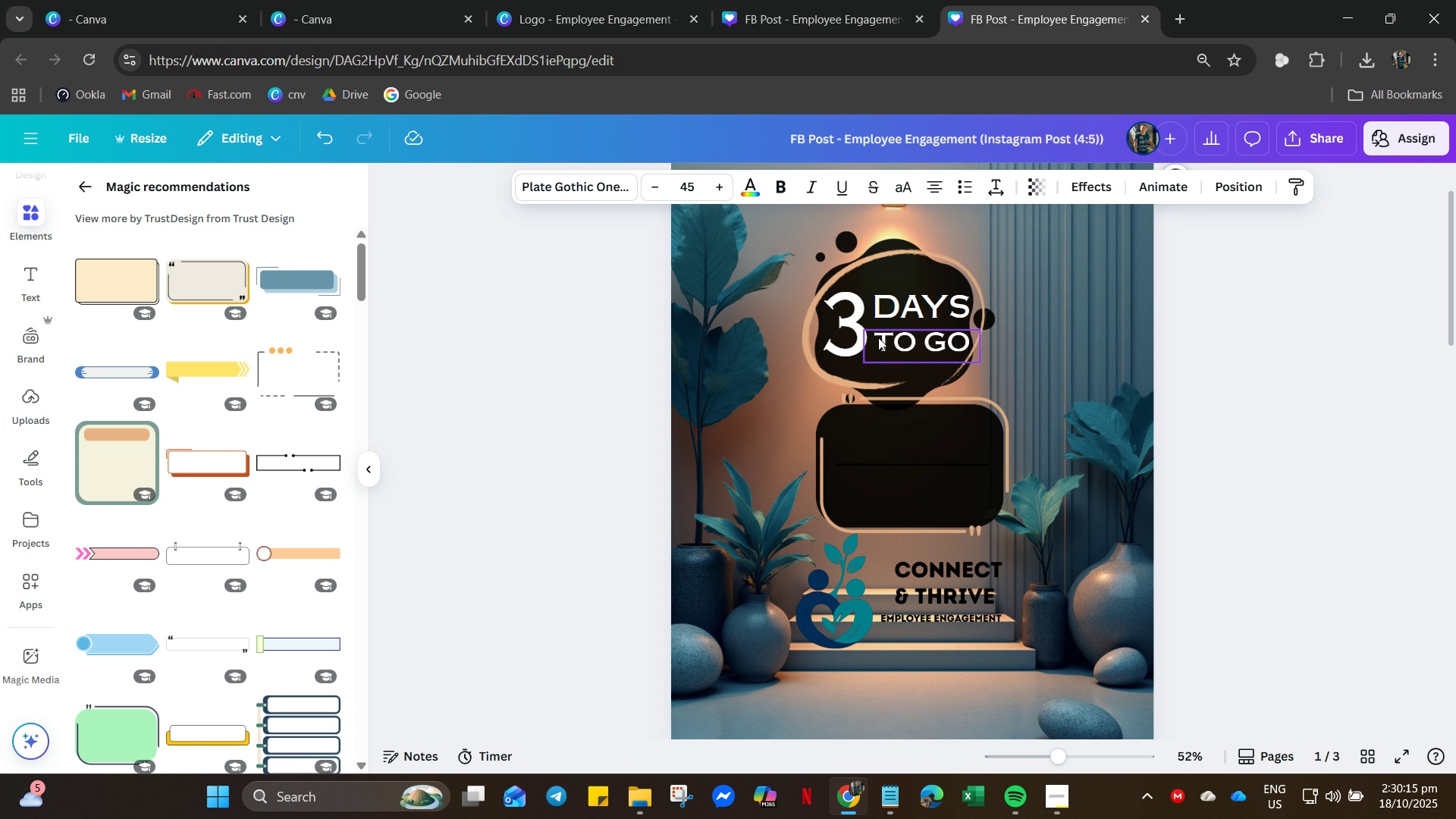 
scroll: coordinate [919, 775], scroll_direction: down, amount: 25.0
 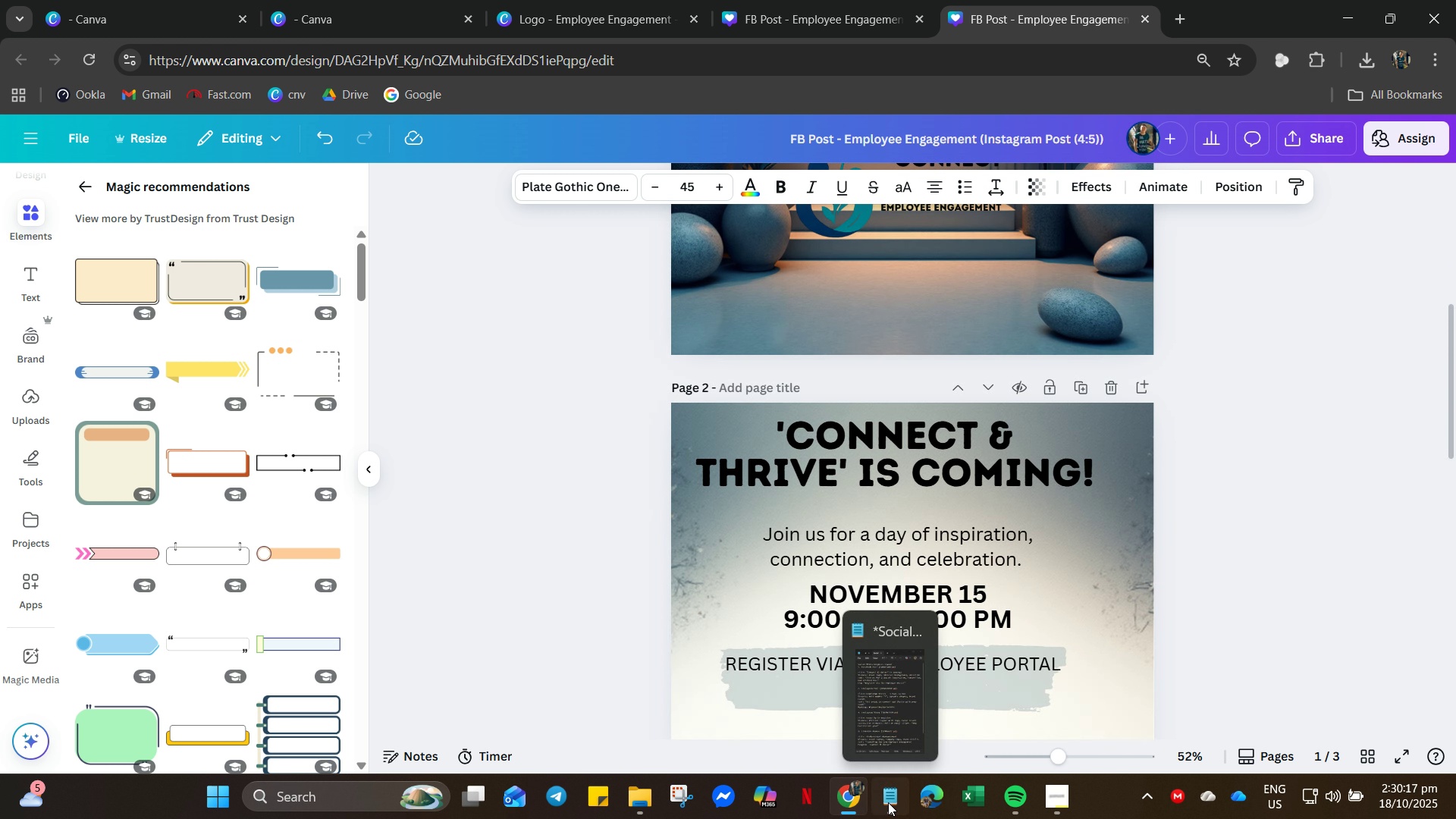 
left_click([888, 802])
 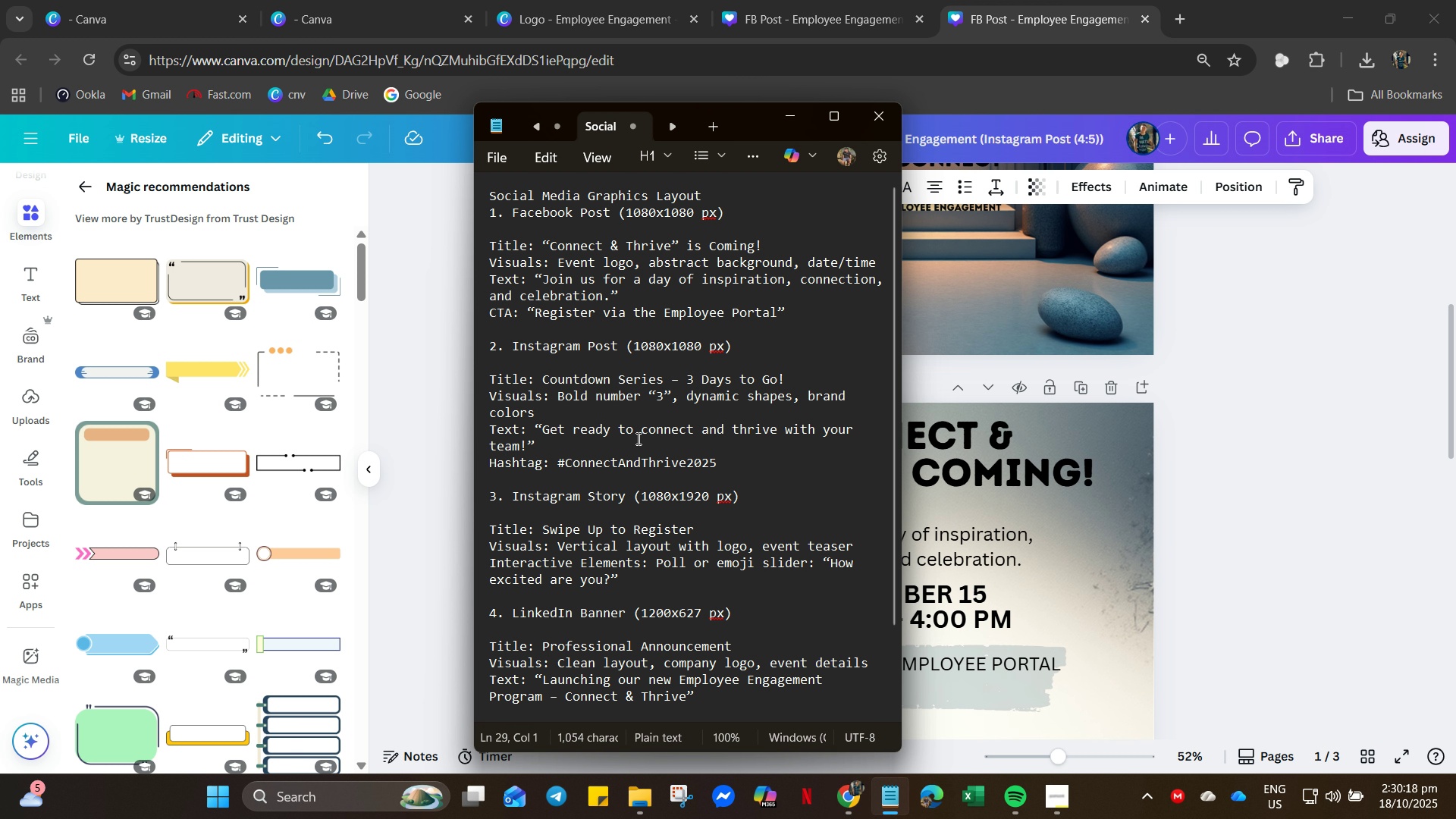 
left_click([637, 438])
 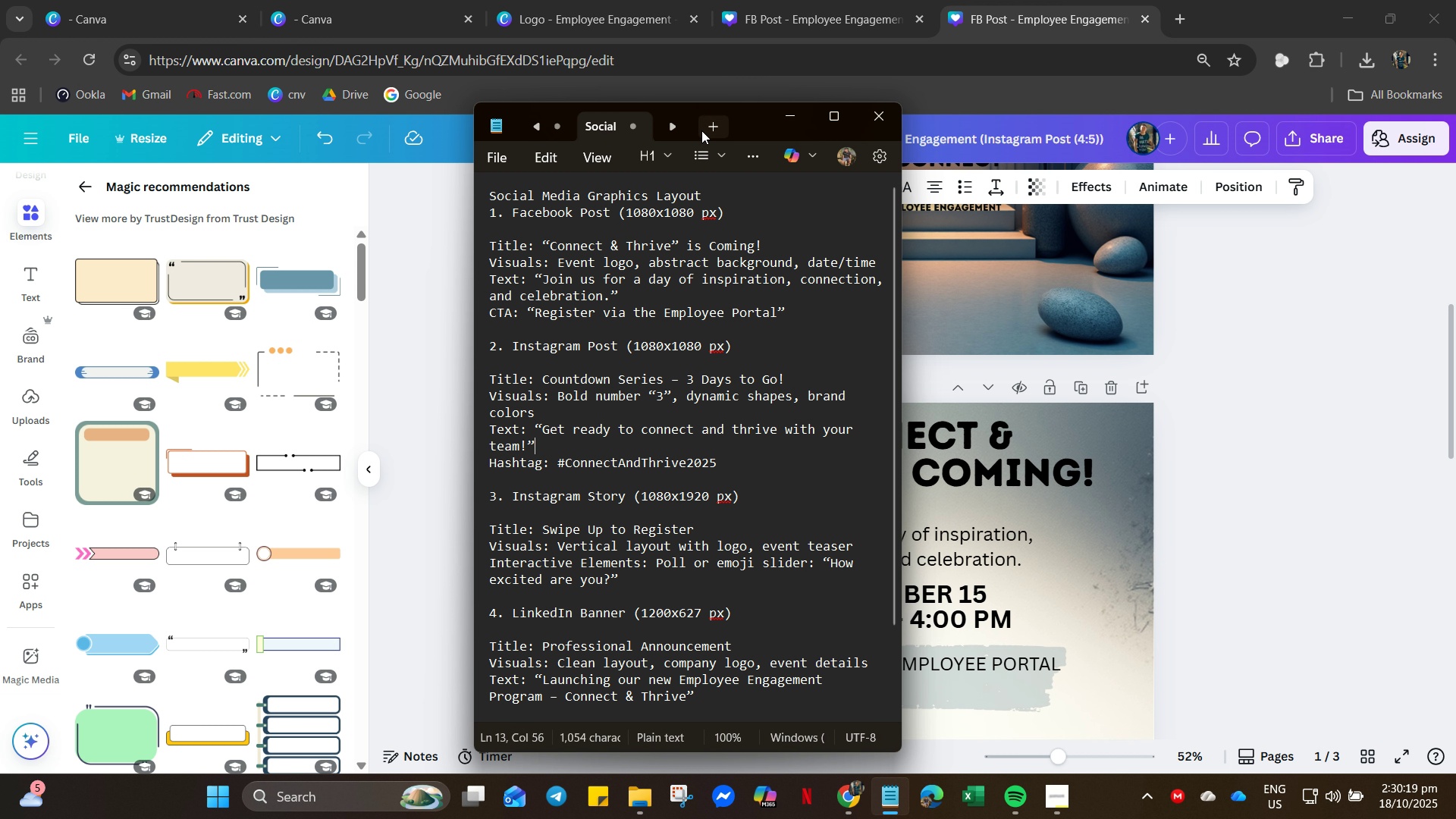 
left_click([675, 128])
 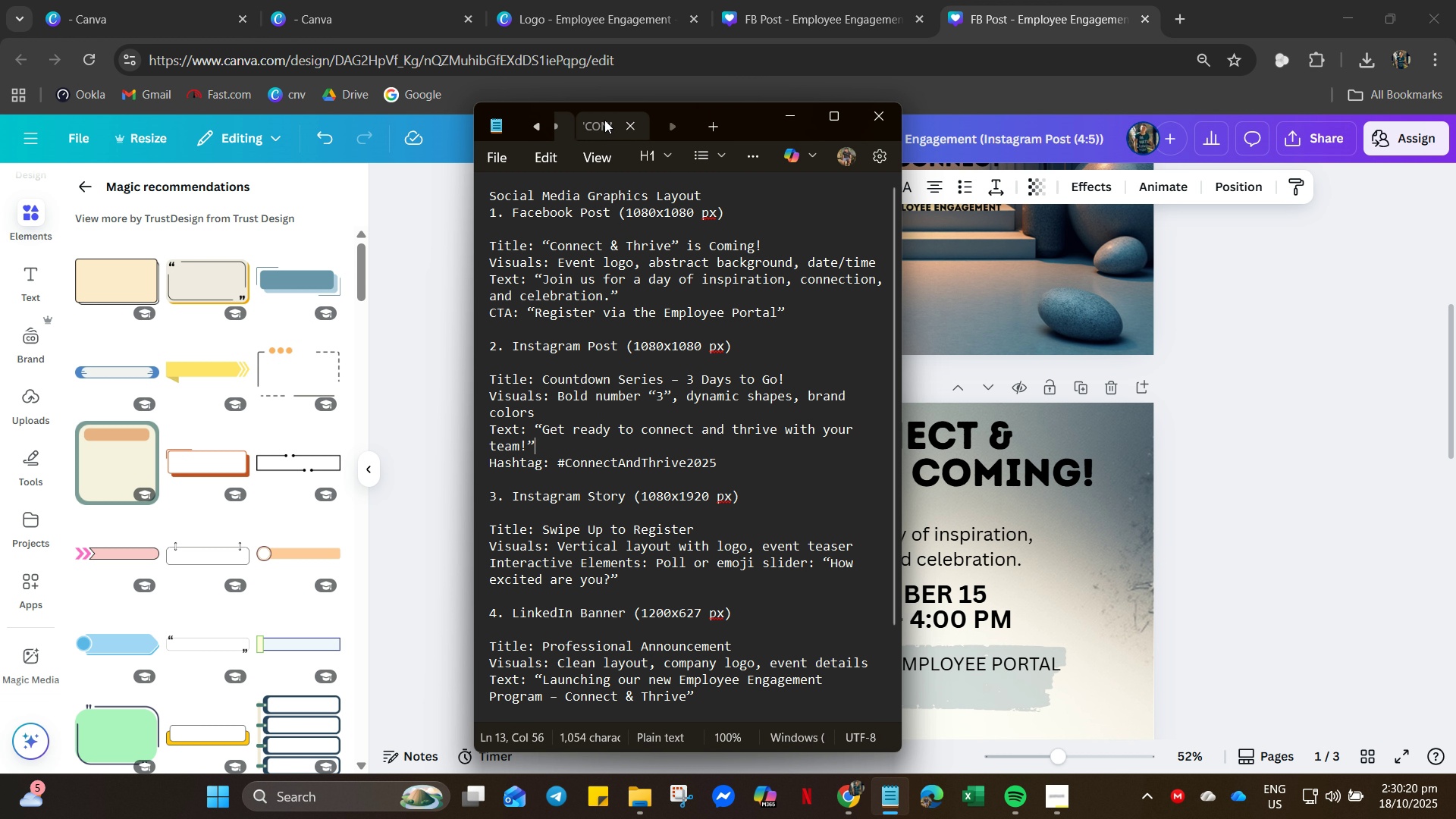 
left_click([604, 120])
 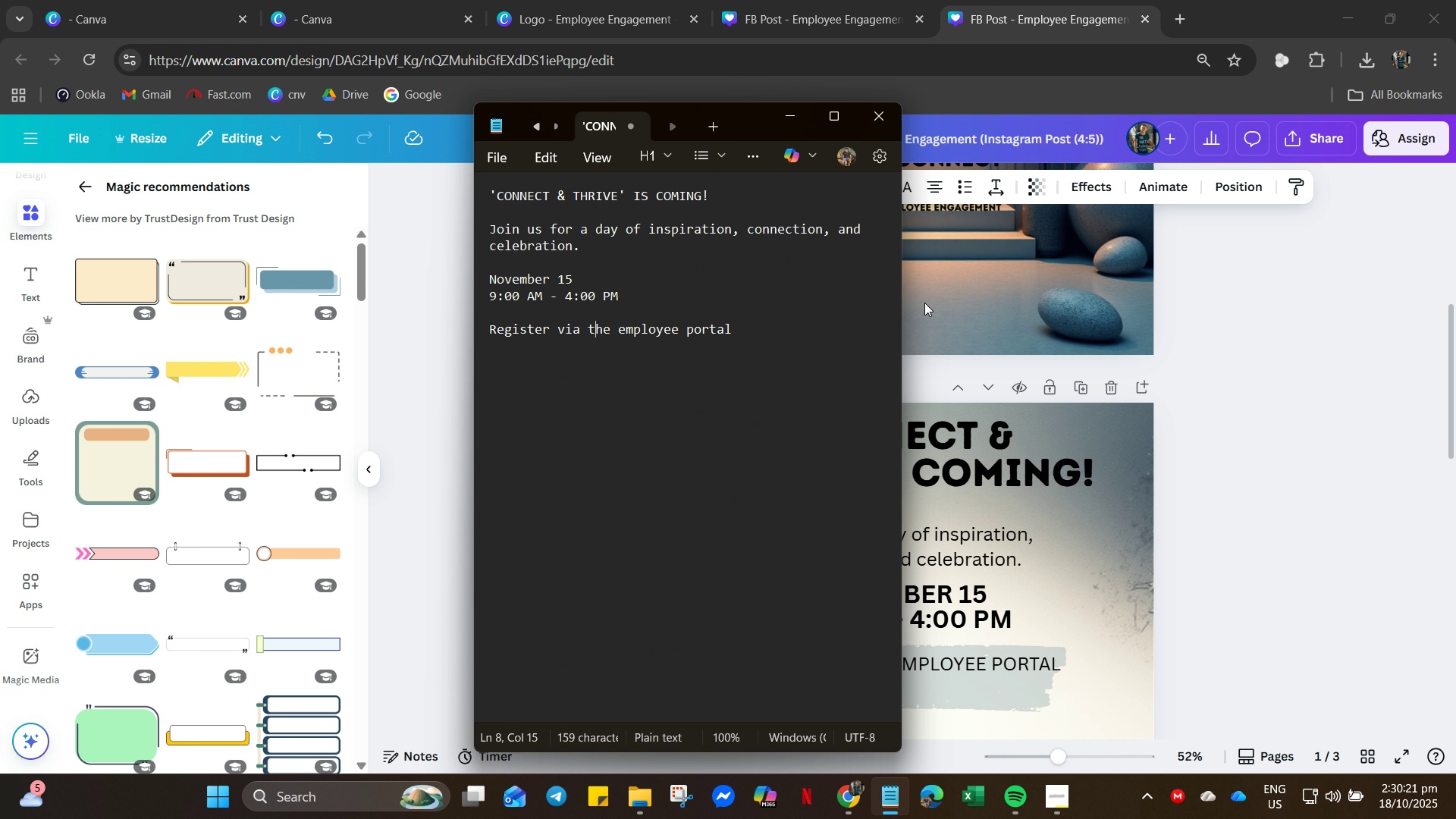 
double_click([930, 302])
 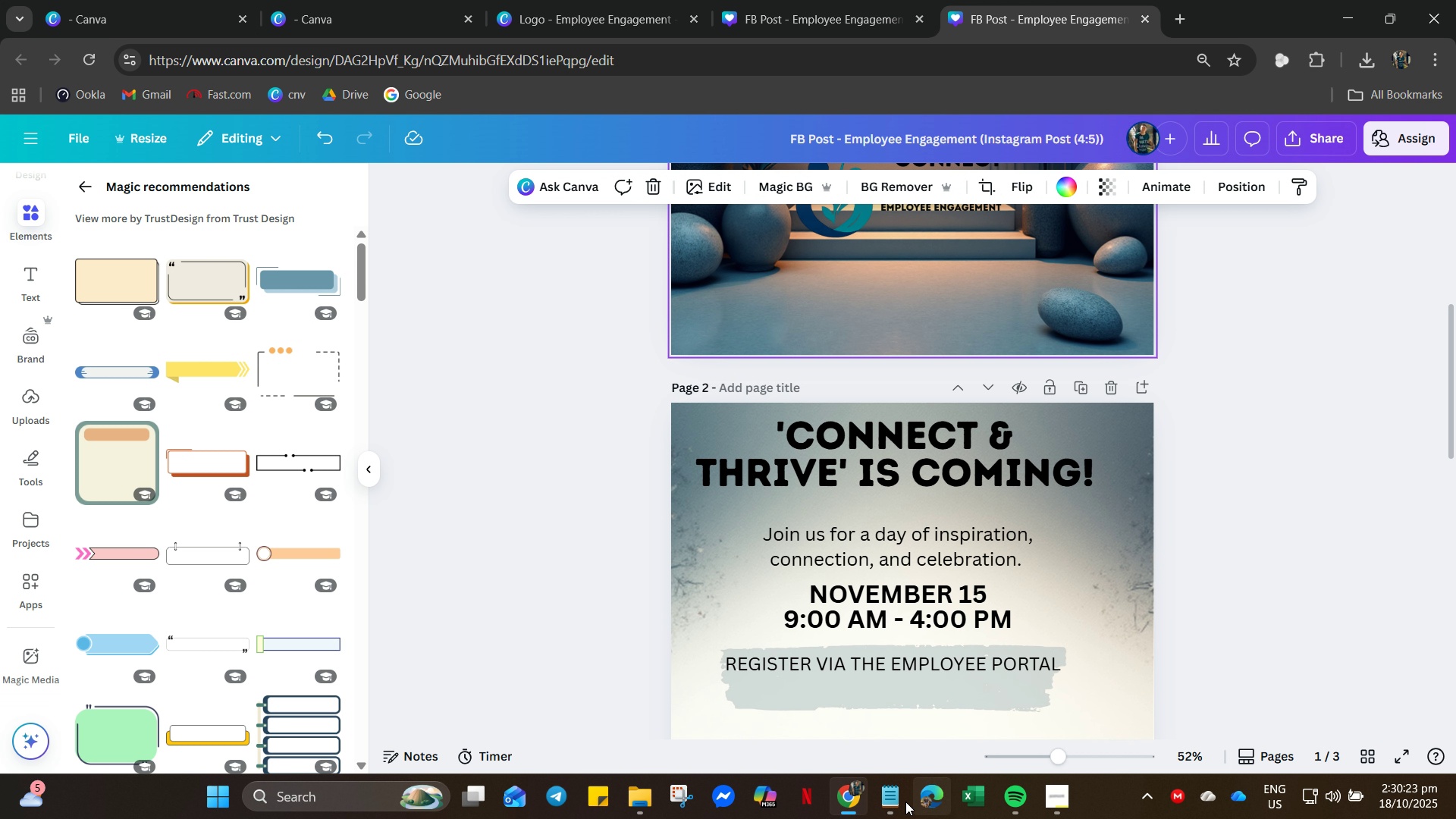 
left_click([887, 797])
 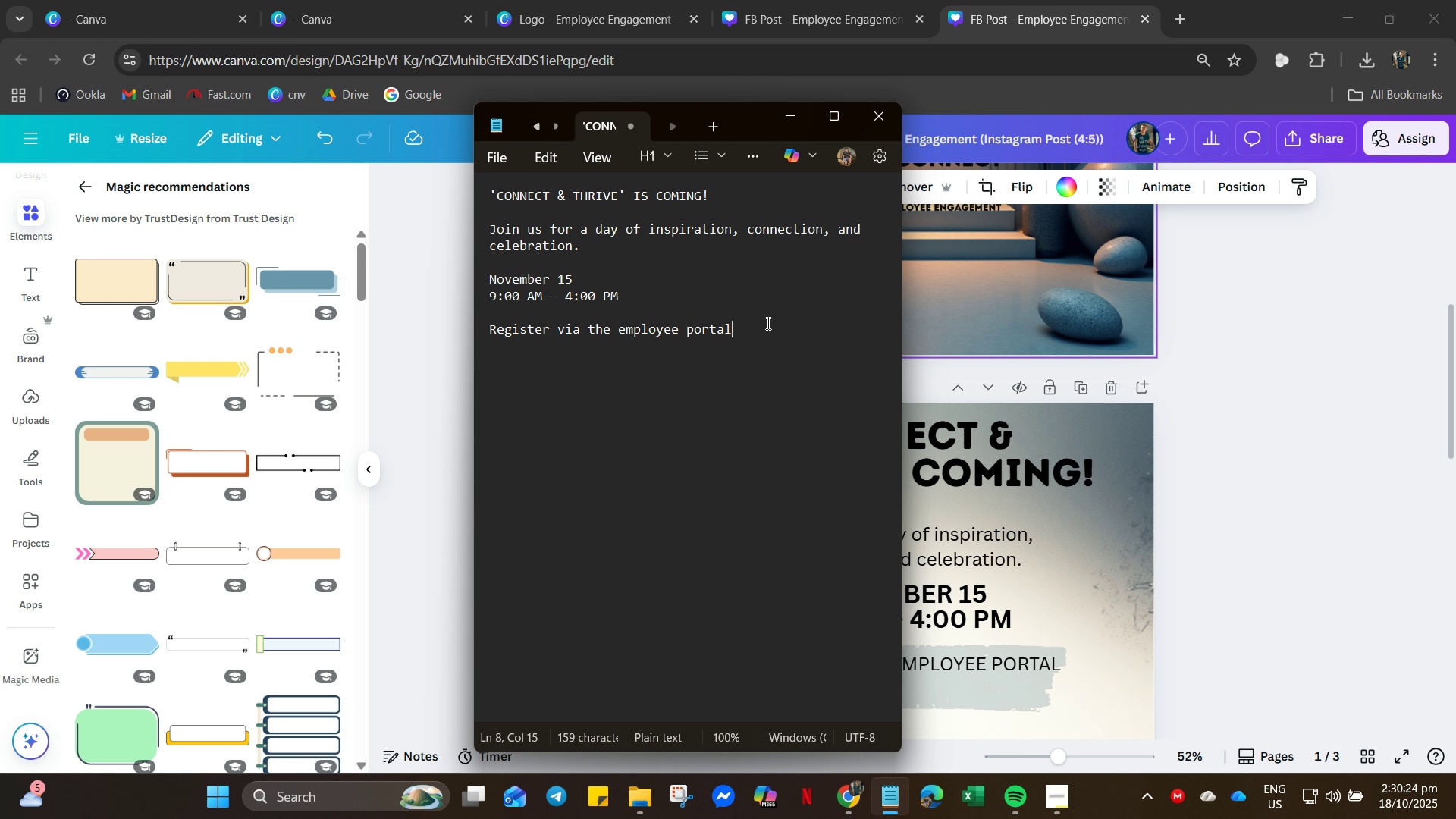 
left_click([767, 323])
 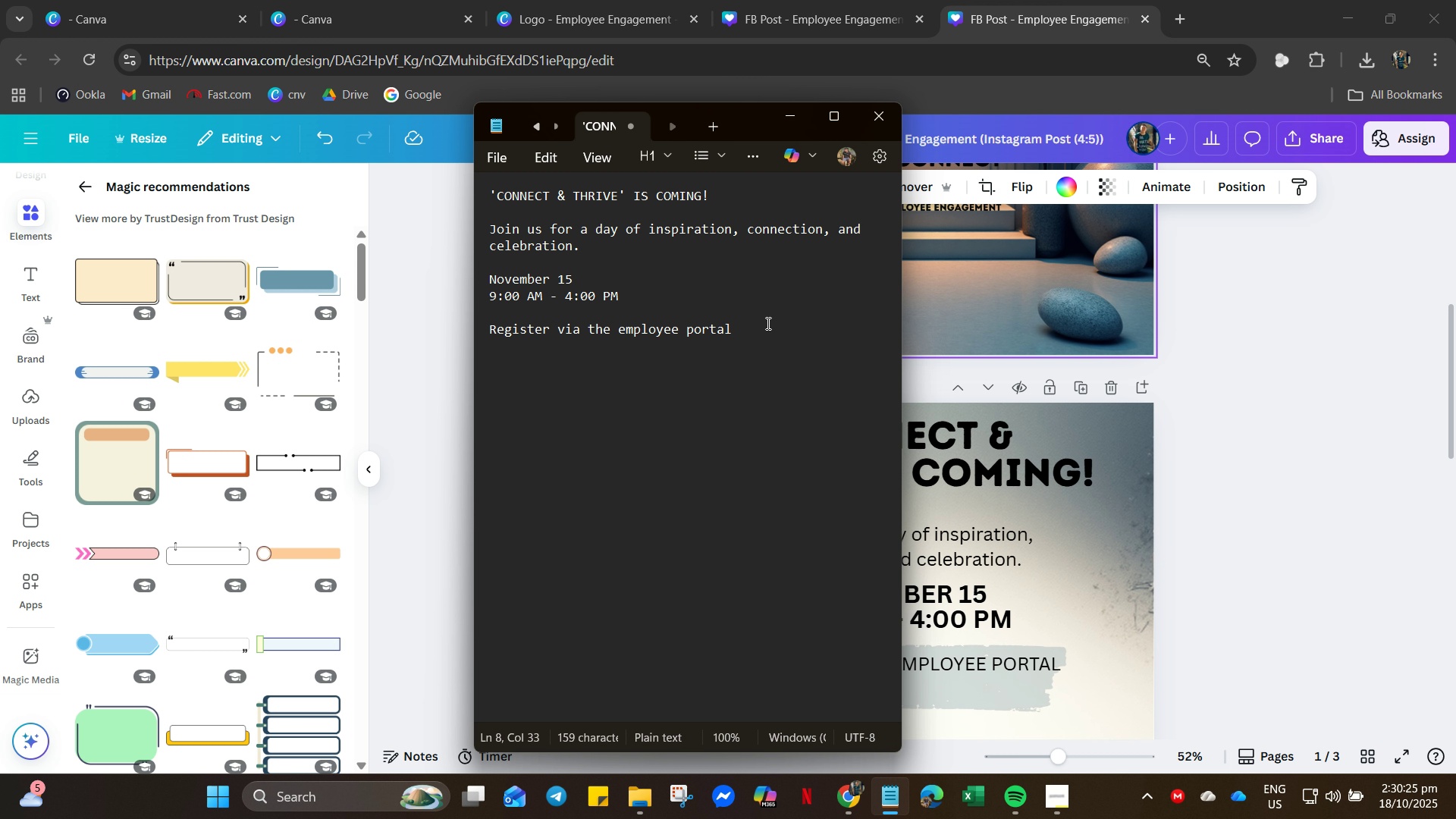 
key(Enter)
 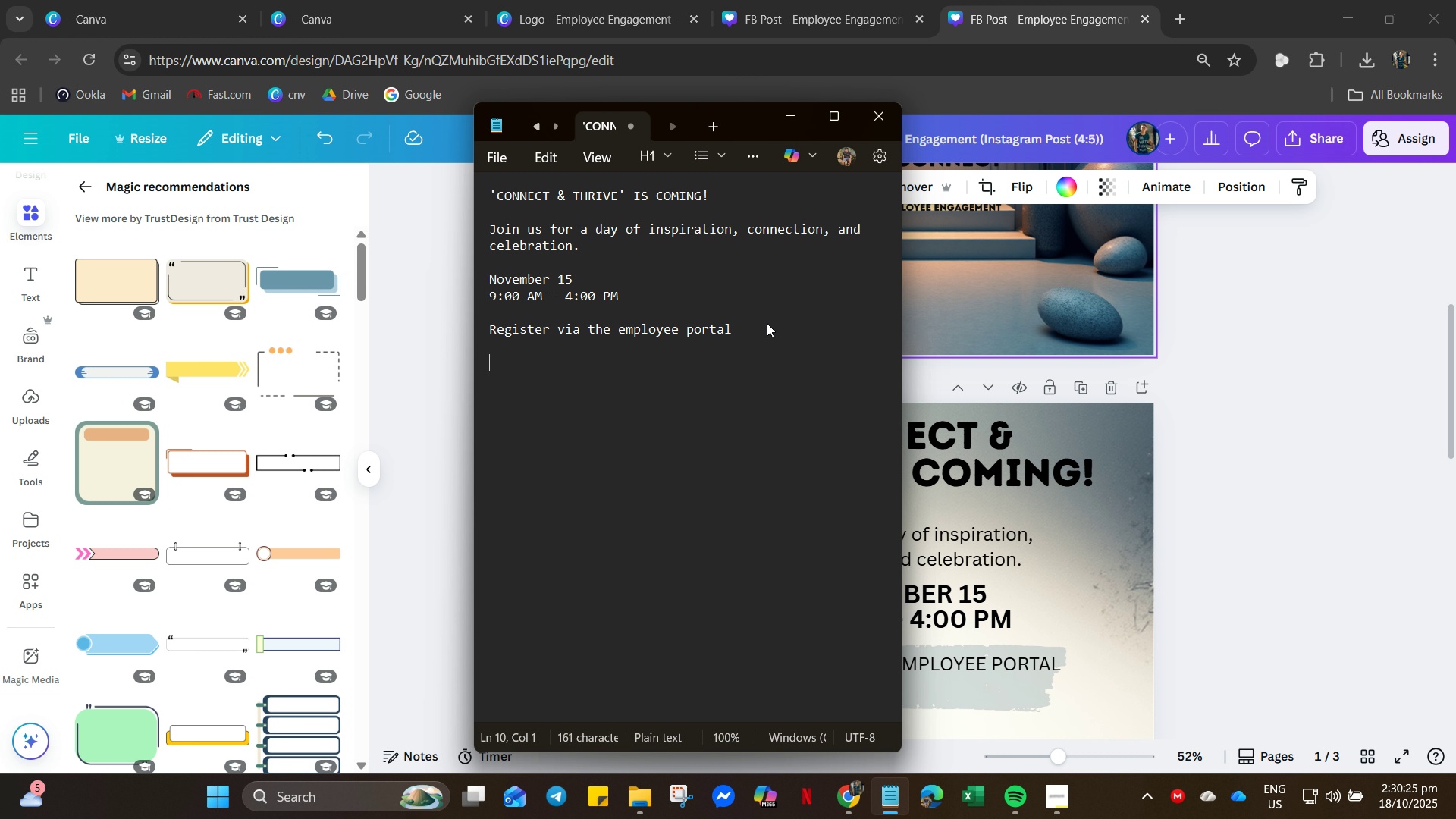 
hold_key(key=Enter, duration=0.35)
 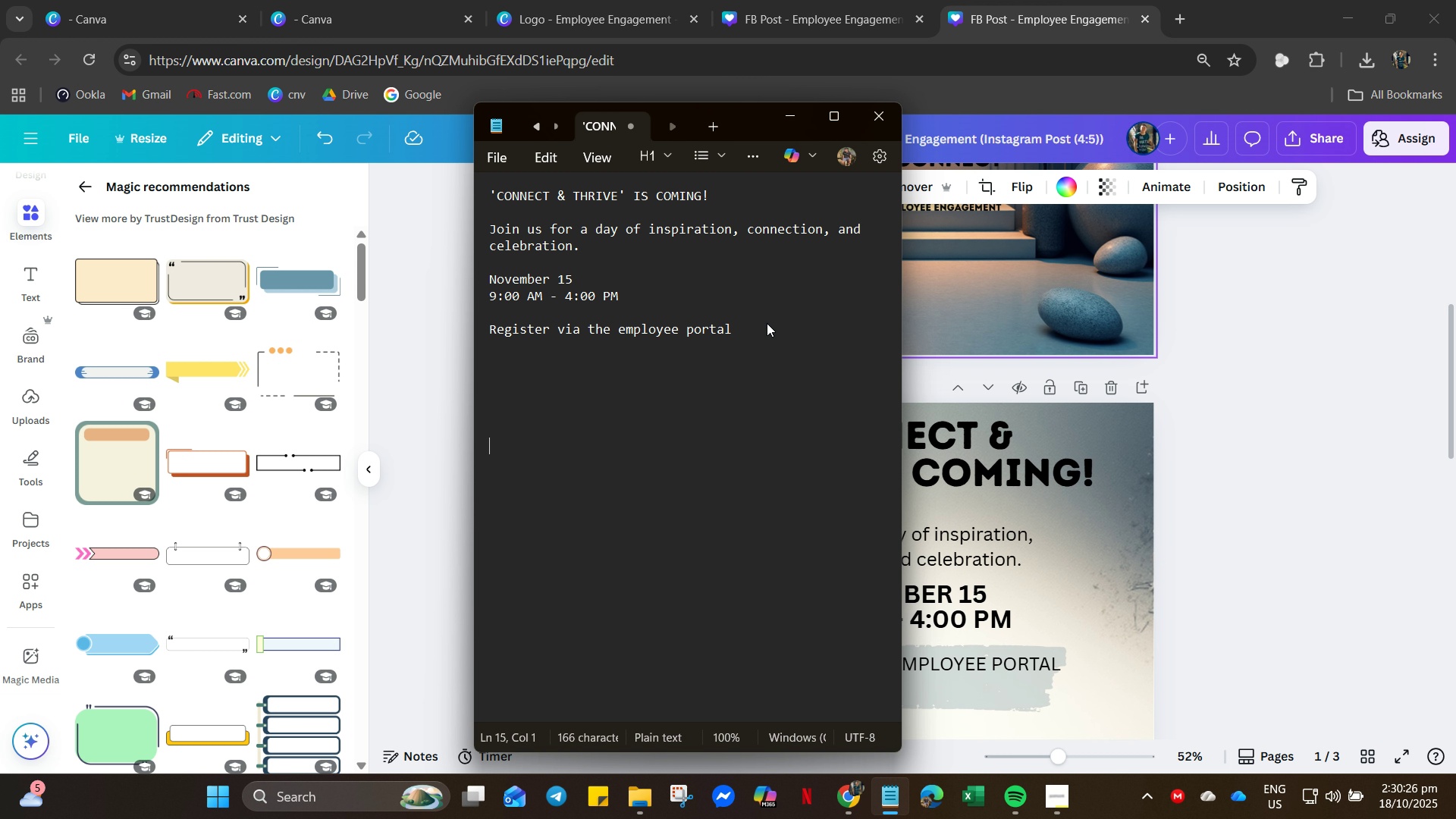 
key(Enter)
 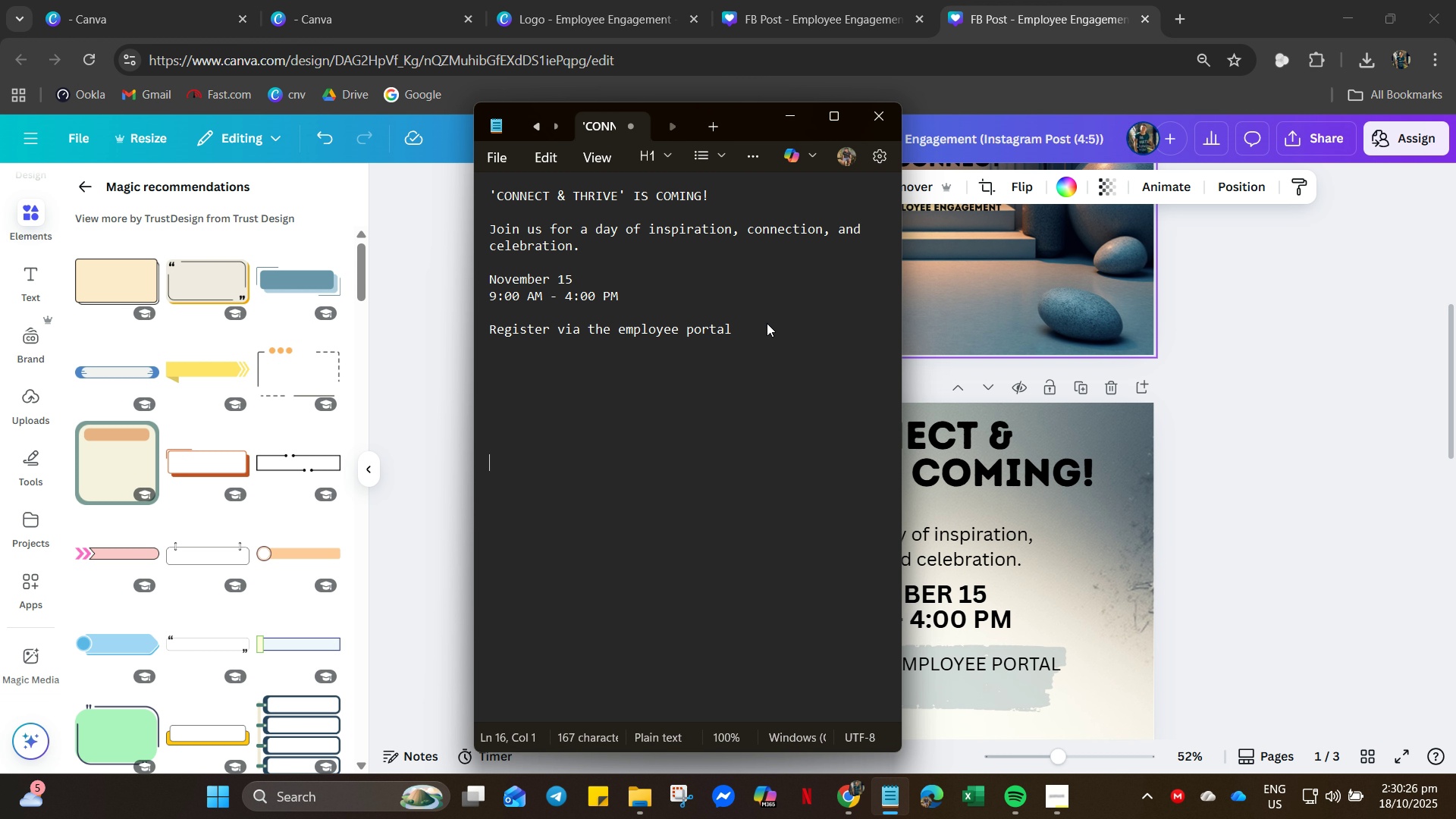 
key(Enter)
 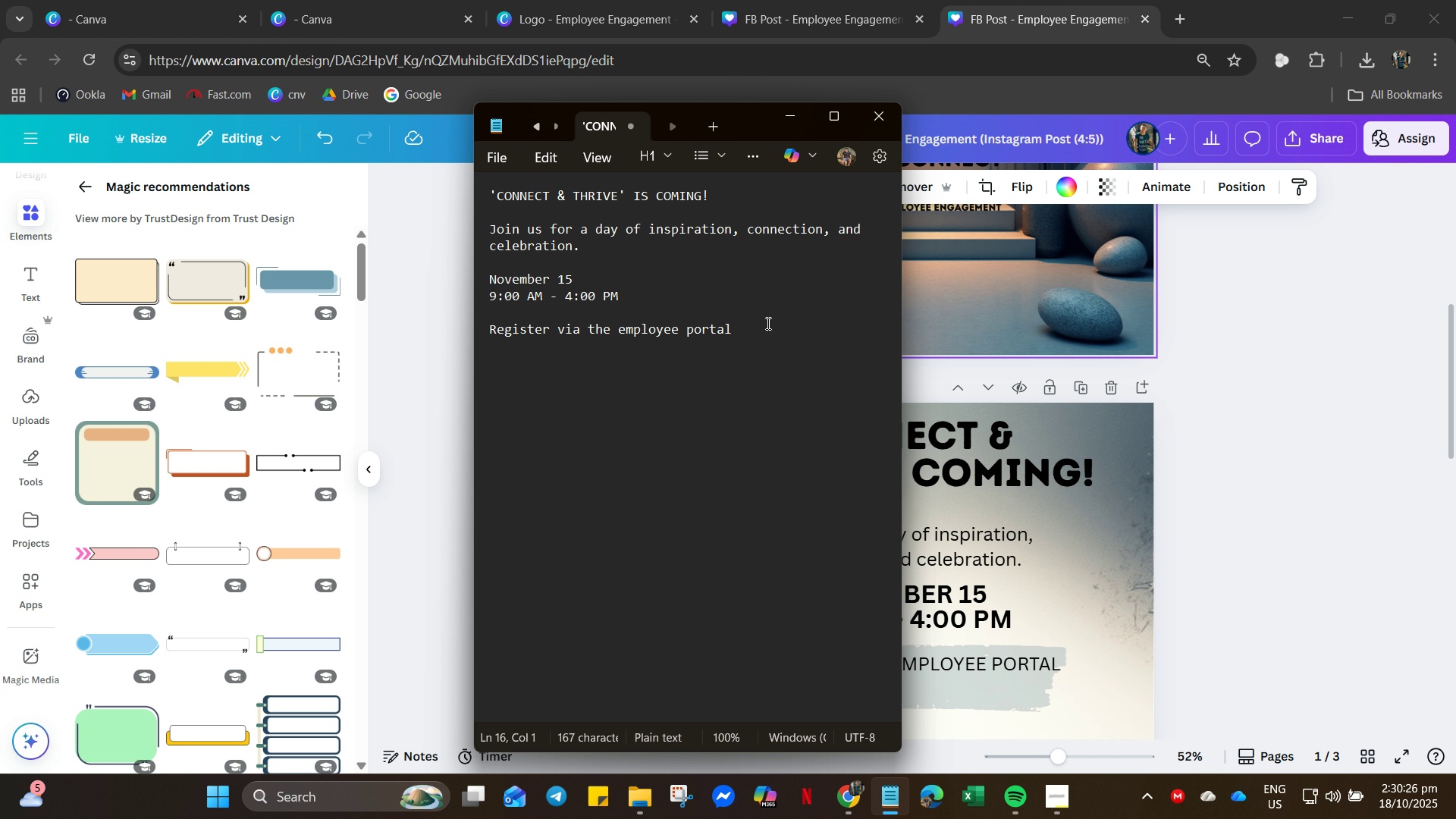 
type(3 DAYS TO GO)
 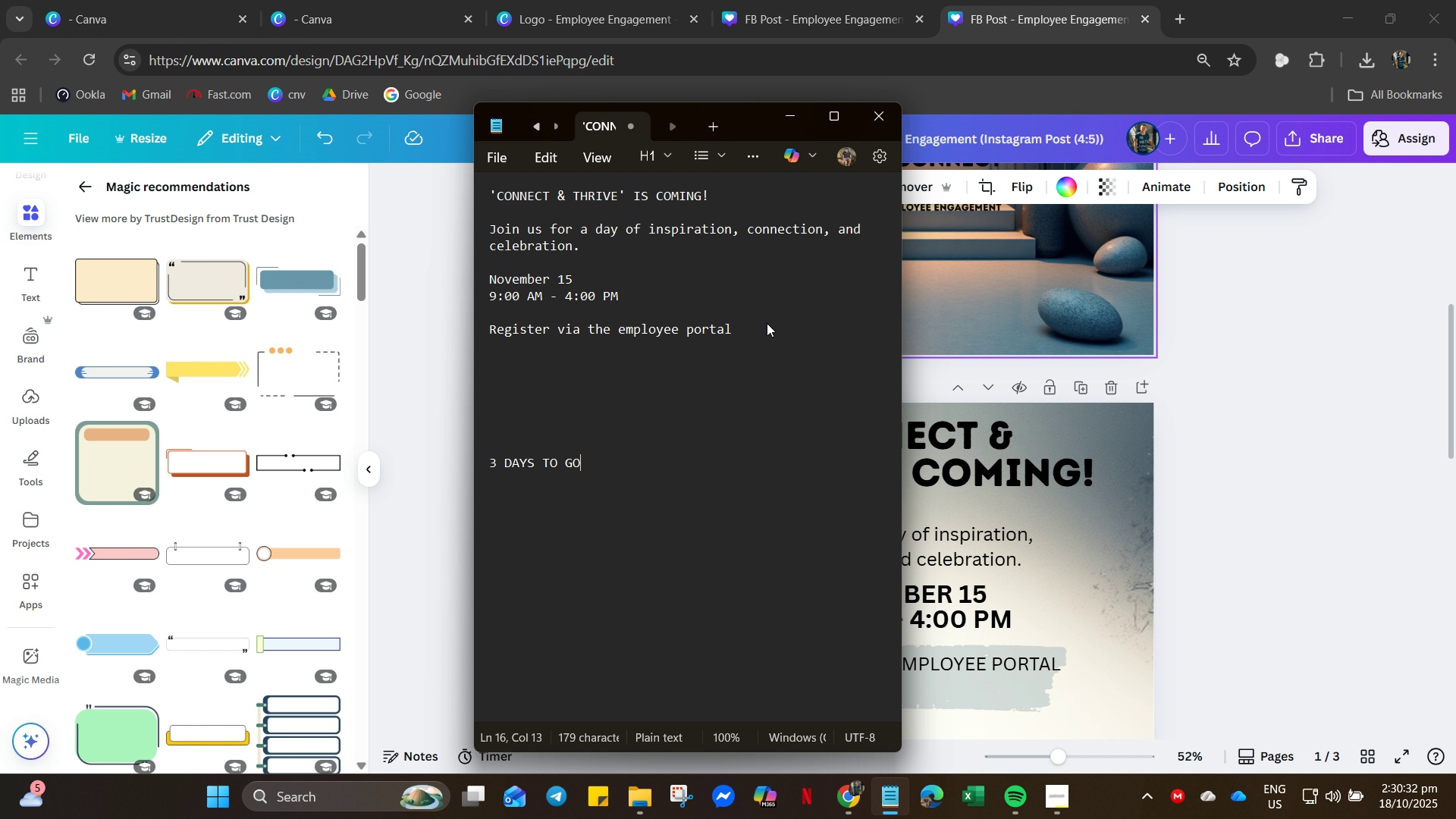 
key(Enter)
 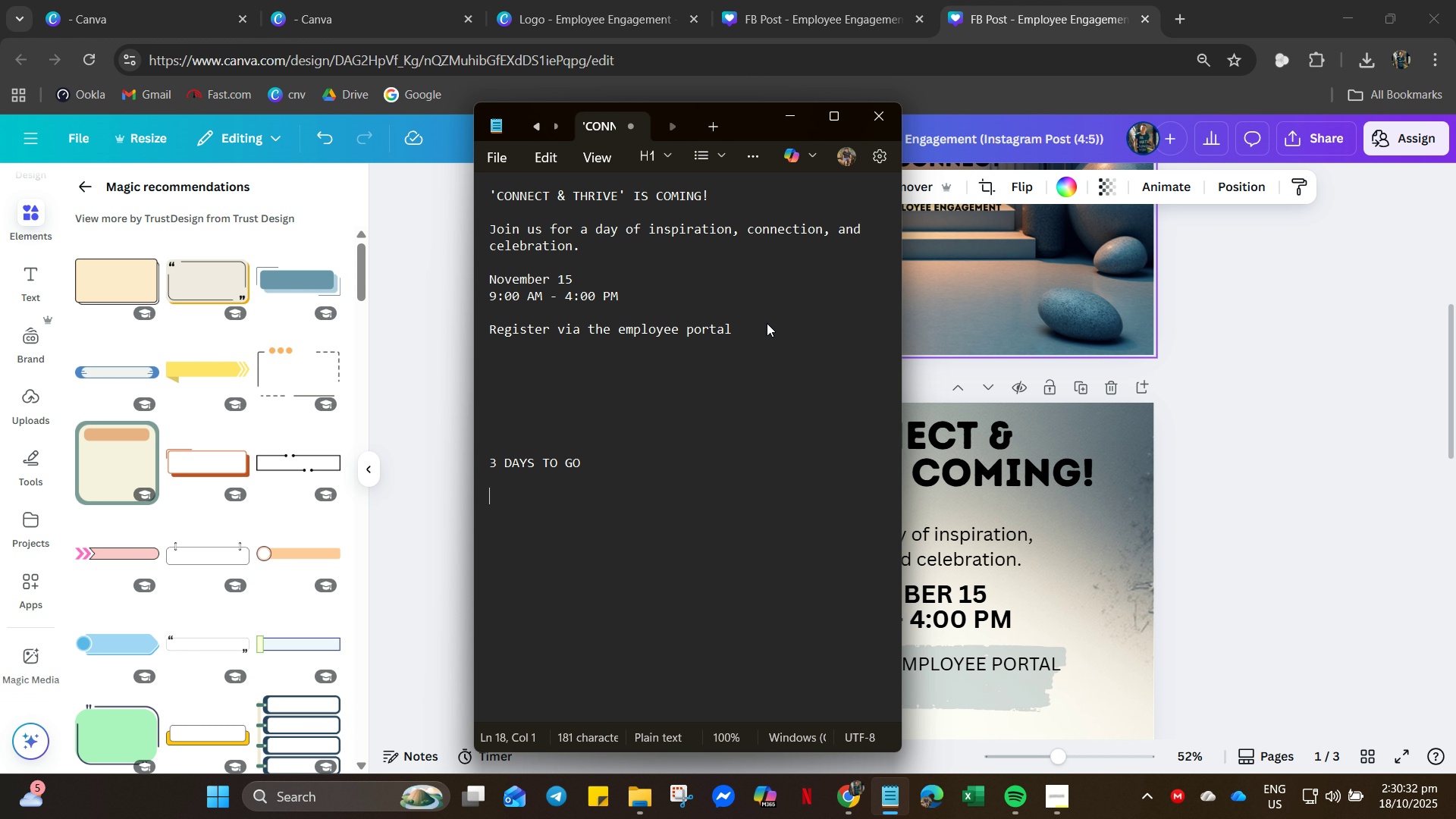 
key(Enter)
 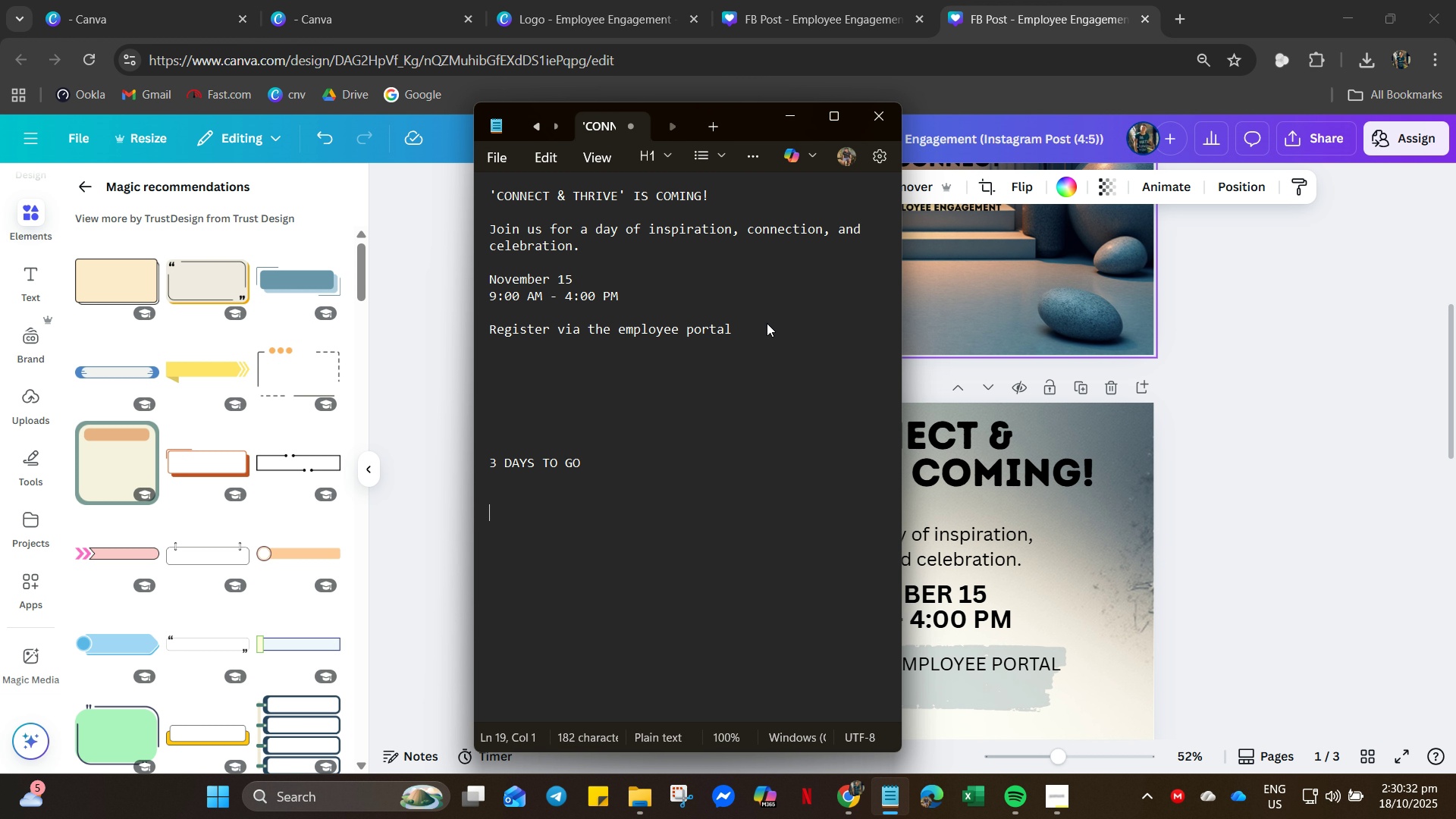 
key(Enter)
 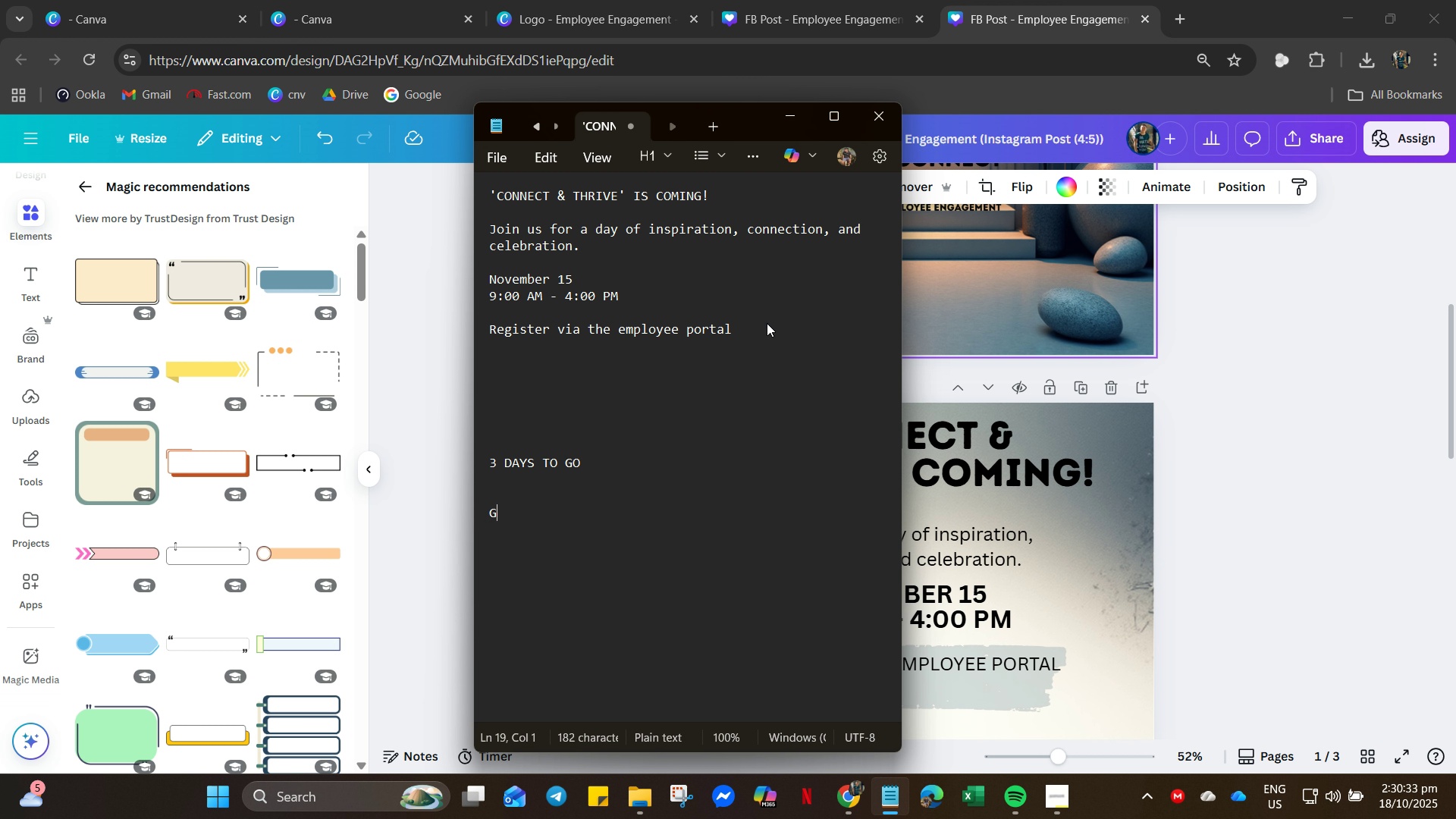 
type(GET )
key(Backspace)
key(Backspace)
key(Backspace)
type(et Re)
key(Backspace)
key(Backspace)
type(ready to c)
key(Backspace)
key(Backspace)
type( connect and thrive with your team~)
key(Backspace)
type(!)
 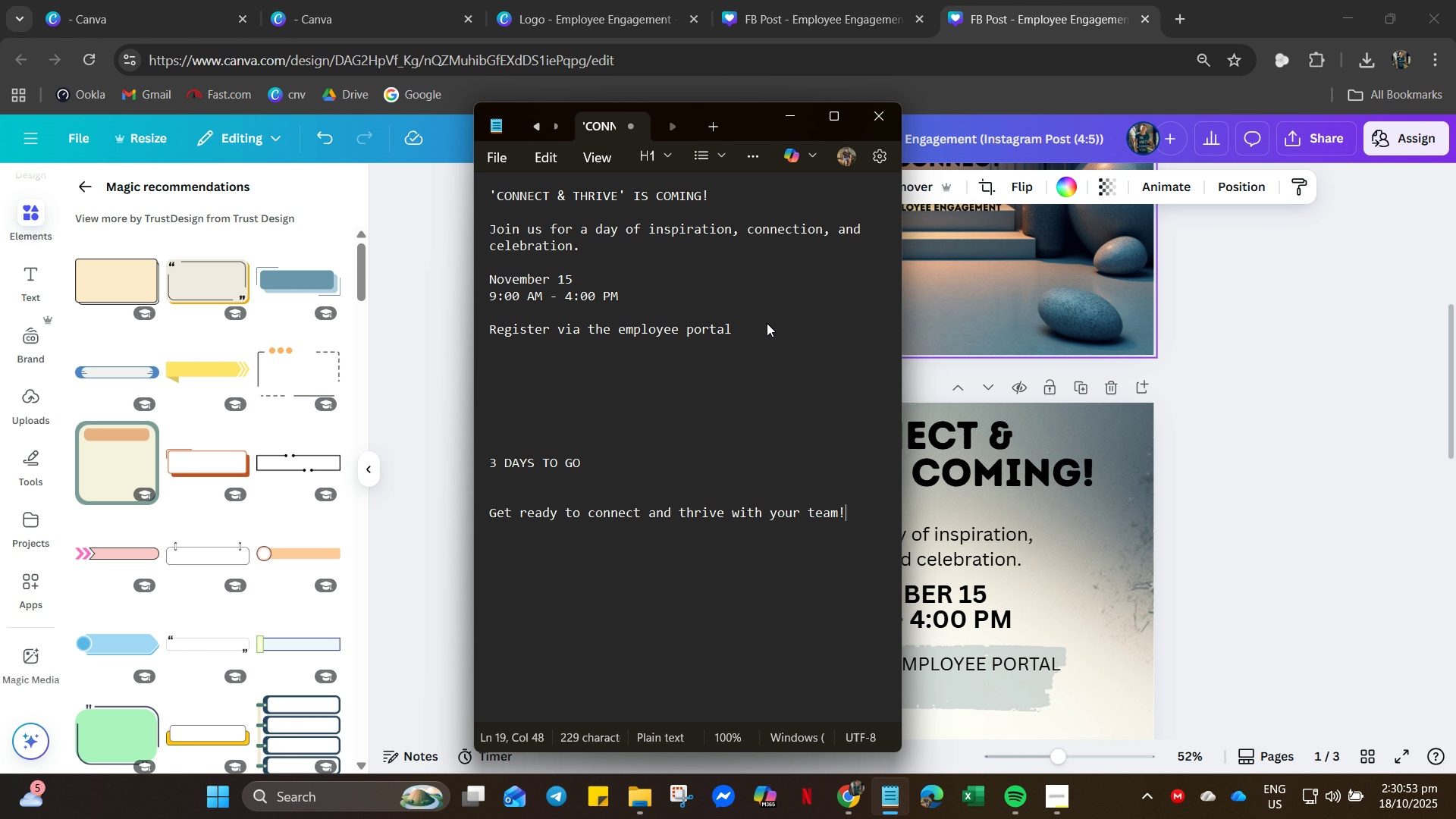 
key(Enter)
 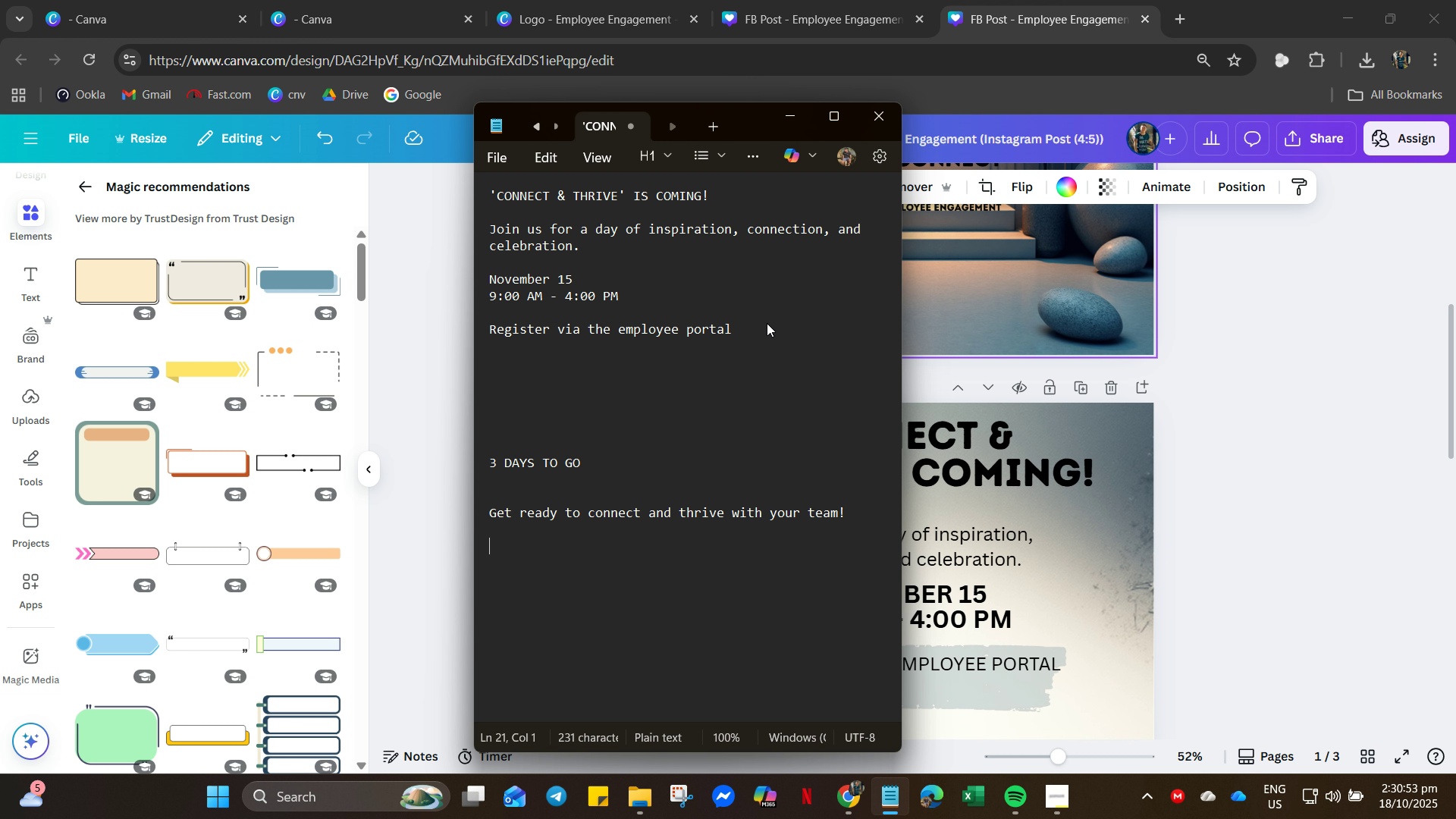 
key(Enter)
 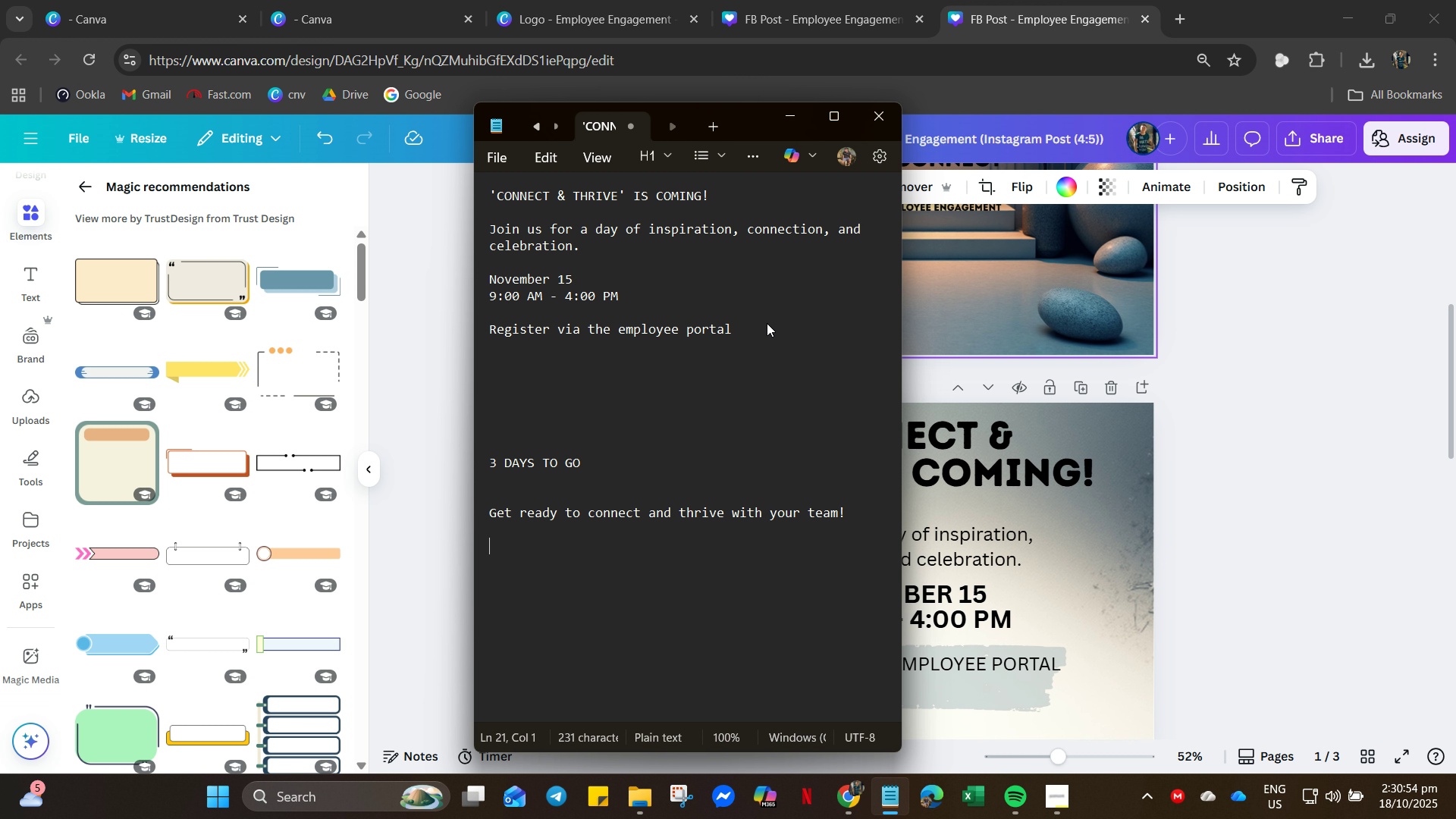 
type(#come)
key(Backspace)
key(Backspace)
key(Backspace)
key(Backspace)
type(ComeAndThrive2025)
 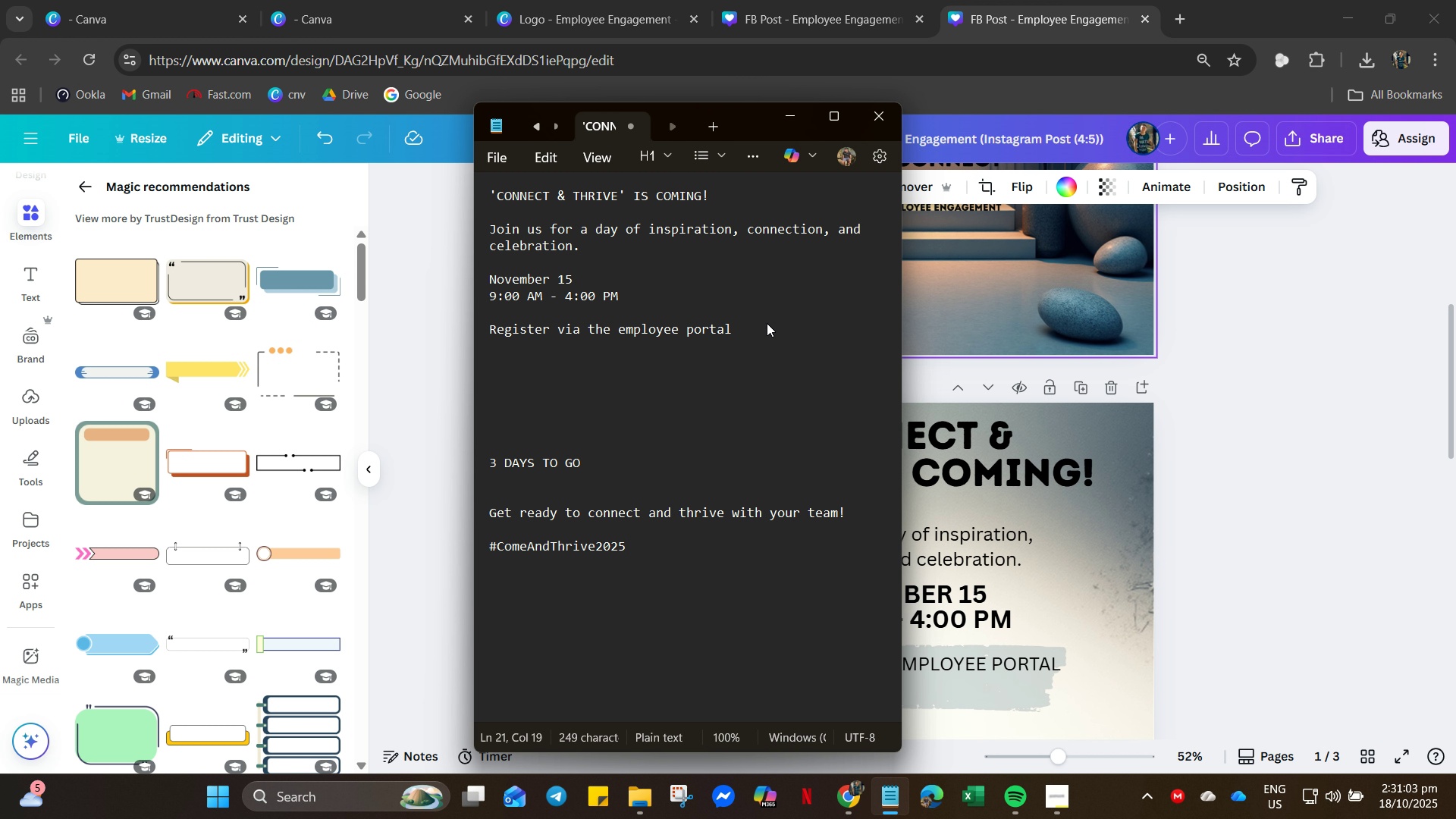 
wait(7.34)
 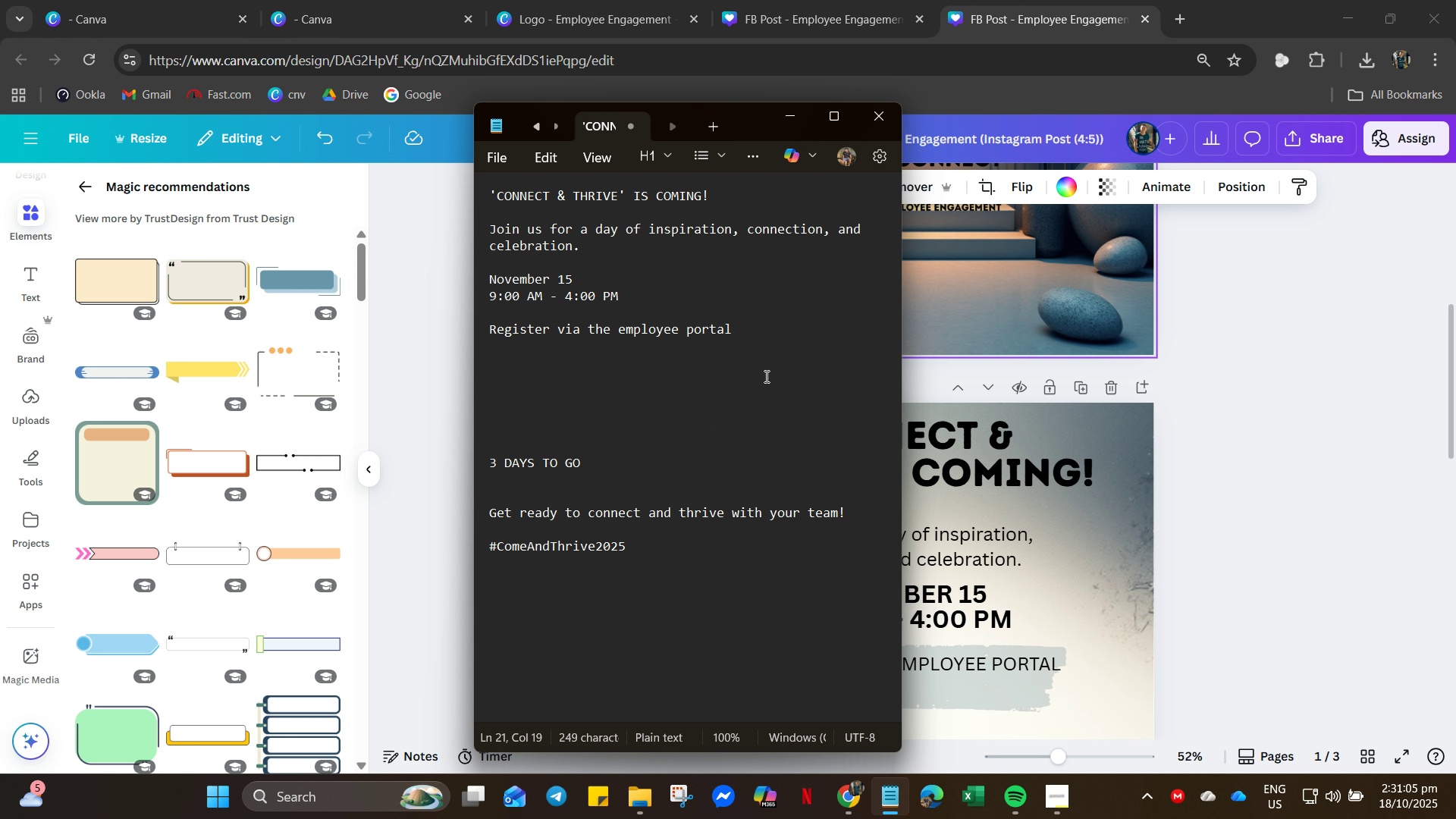 
left_click([1246, 488])
 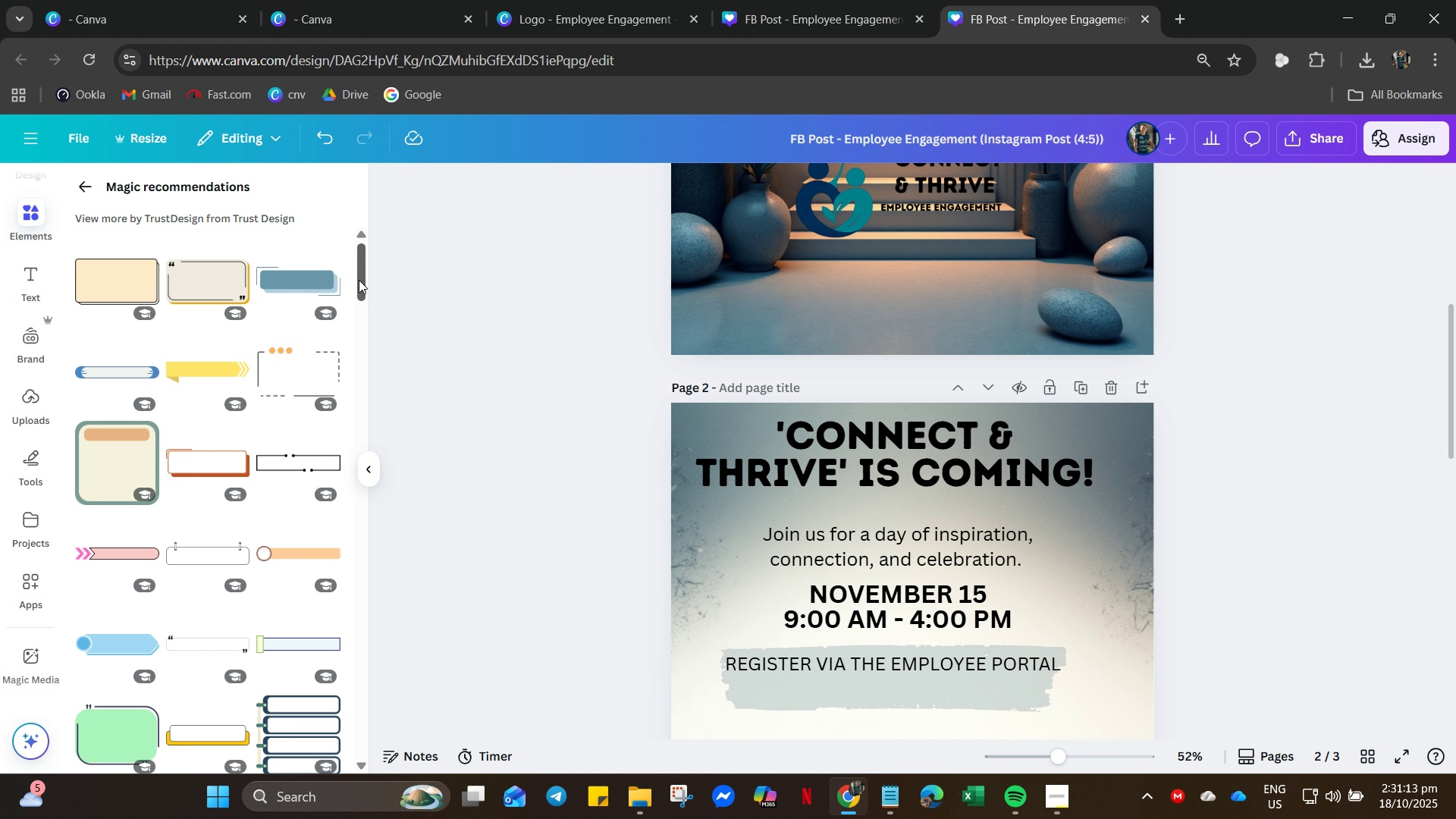 
left_click([83, 192])
 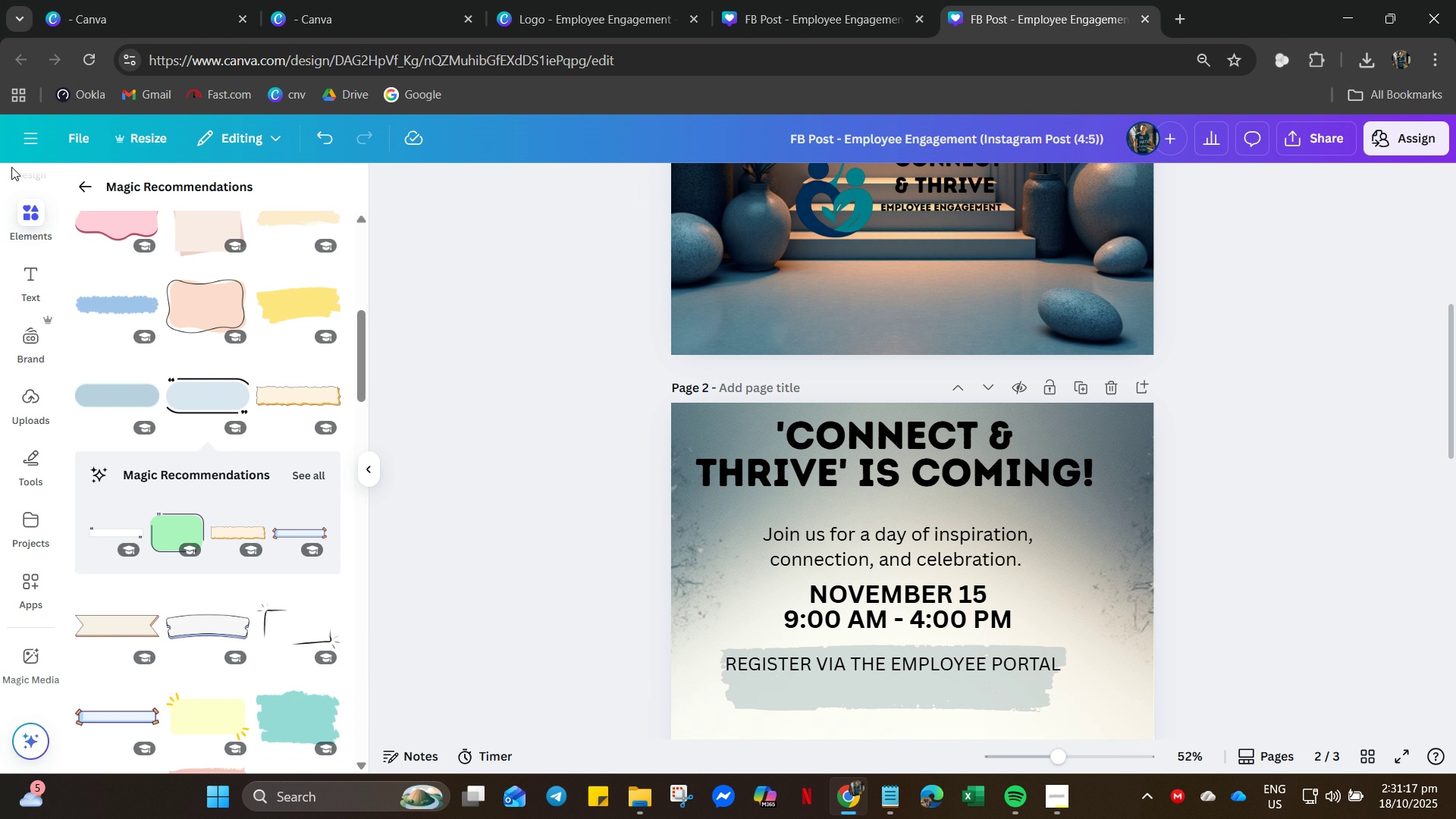 
left_click([89, 184])
 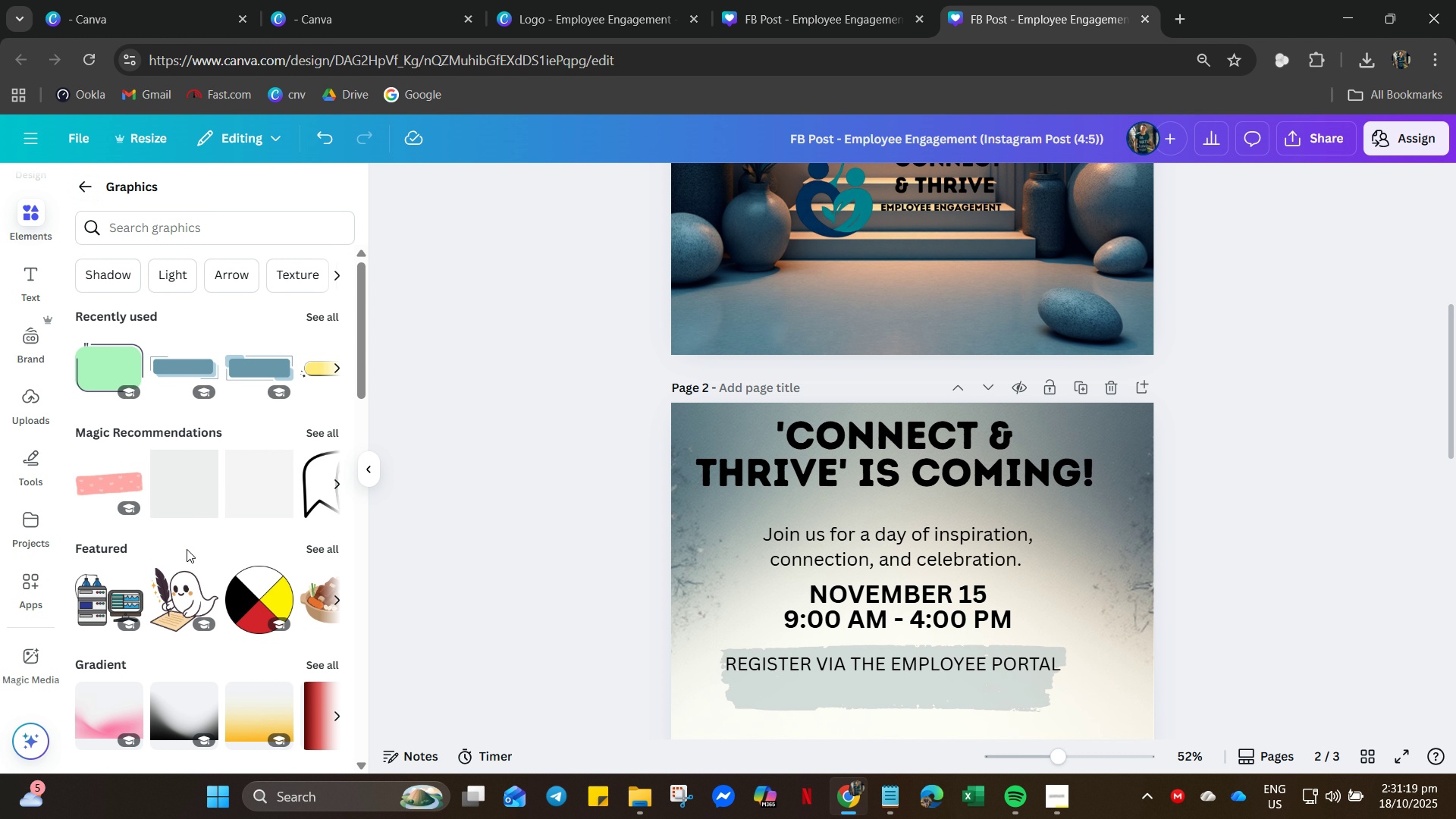 
scroll: coordinate [187, 550], scroll_direction: down, amount: 4.0
 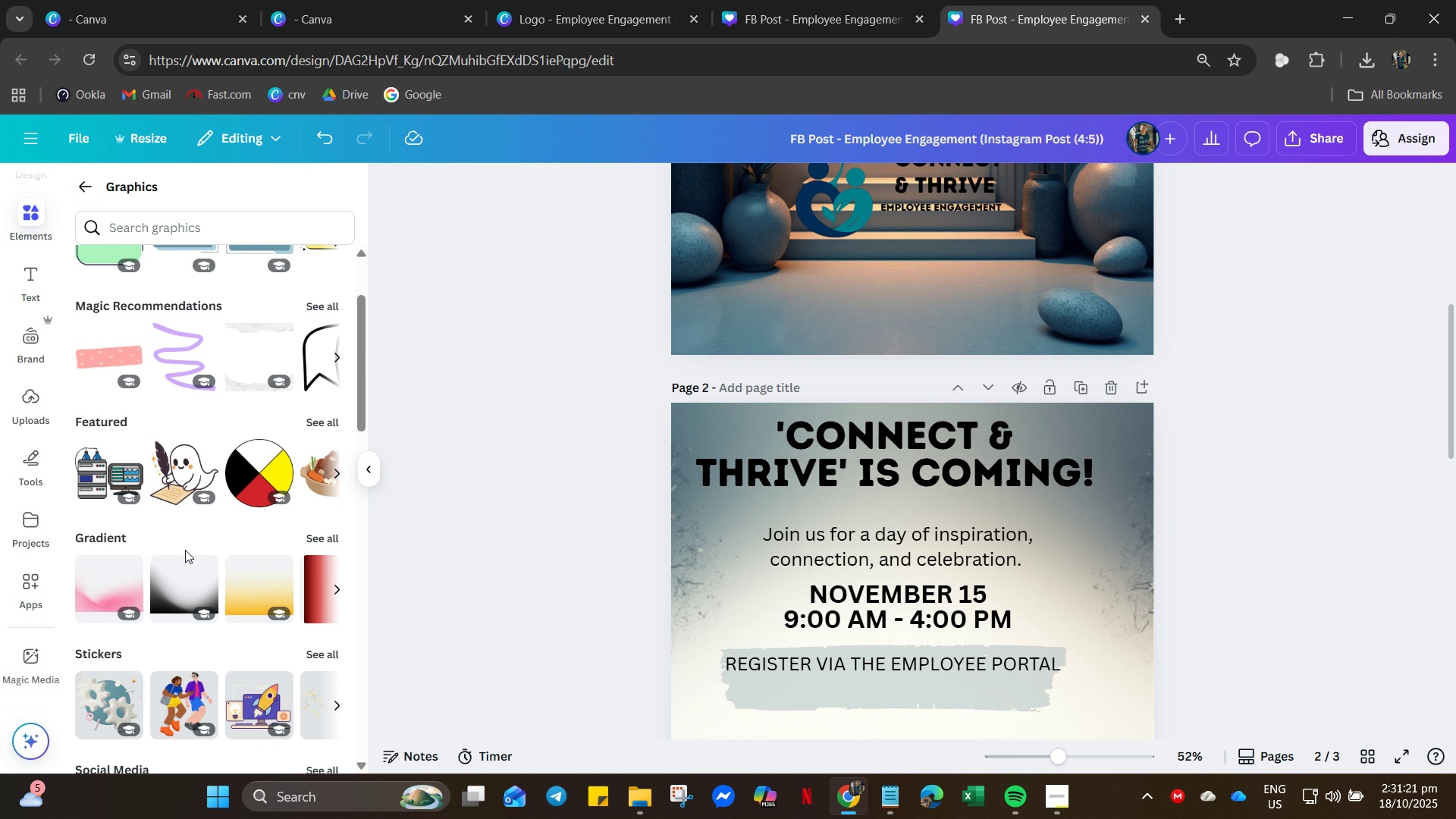 
scroll: coordinate [163, 522], scroll_direction: up, amount: 4.0
 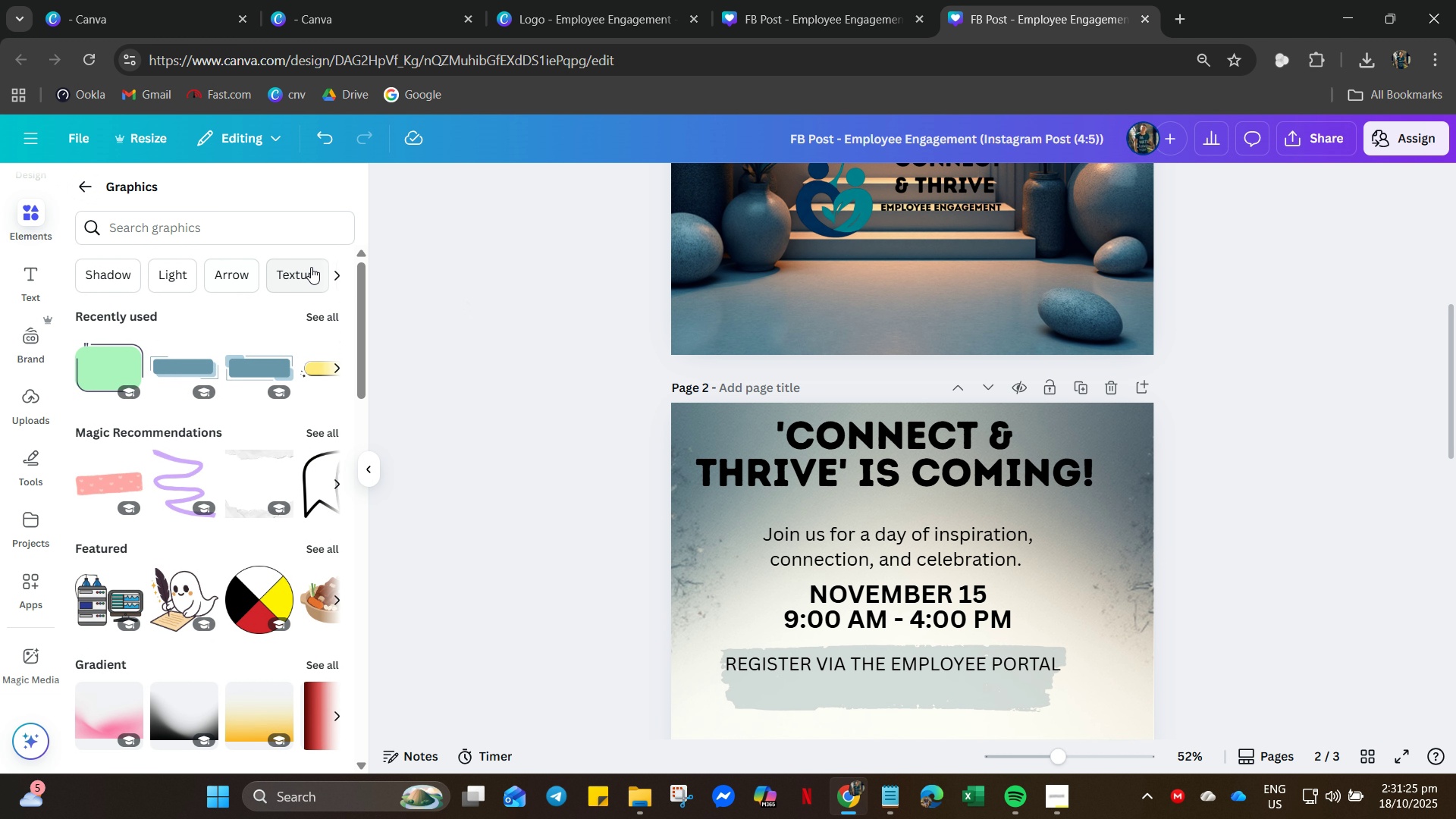 
double_click([333, 278])
 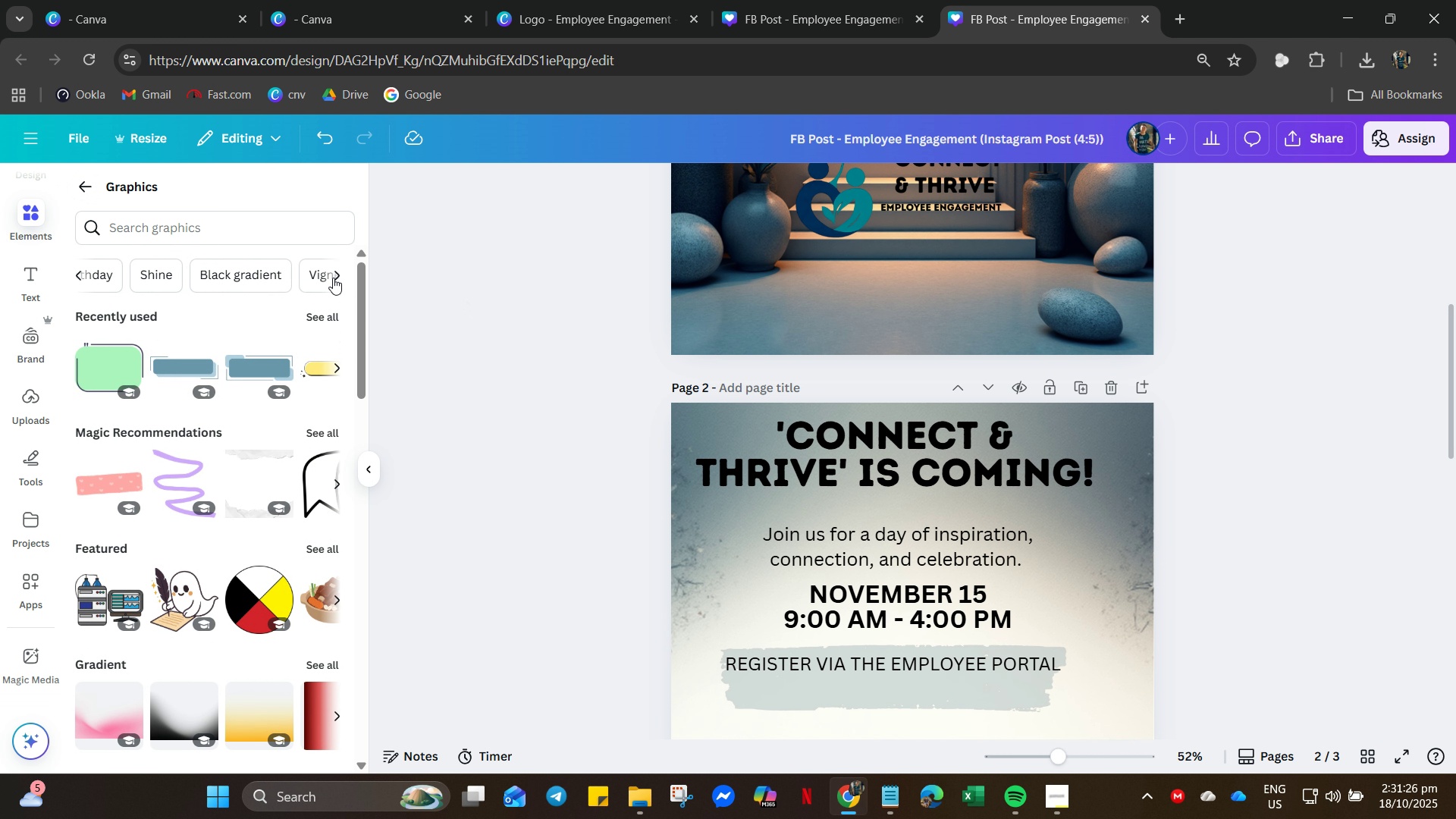 
double_click([333, 278])
 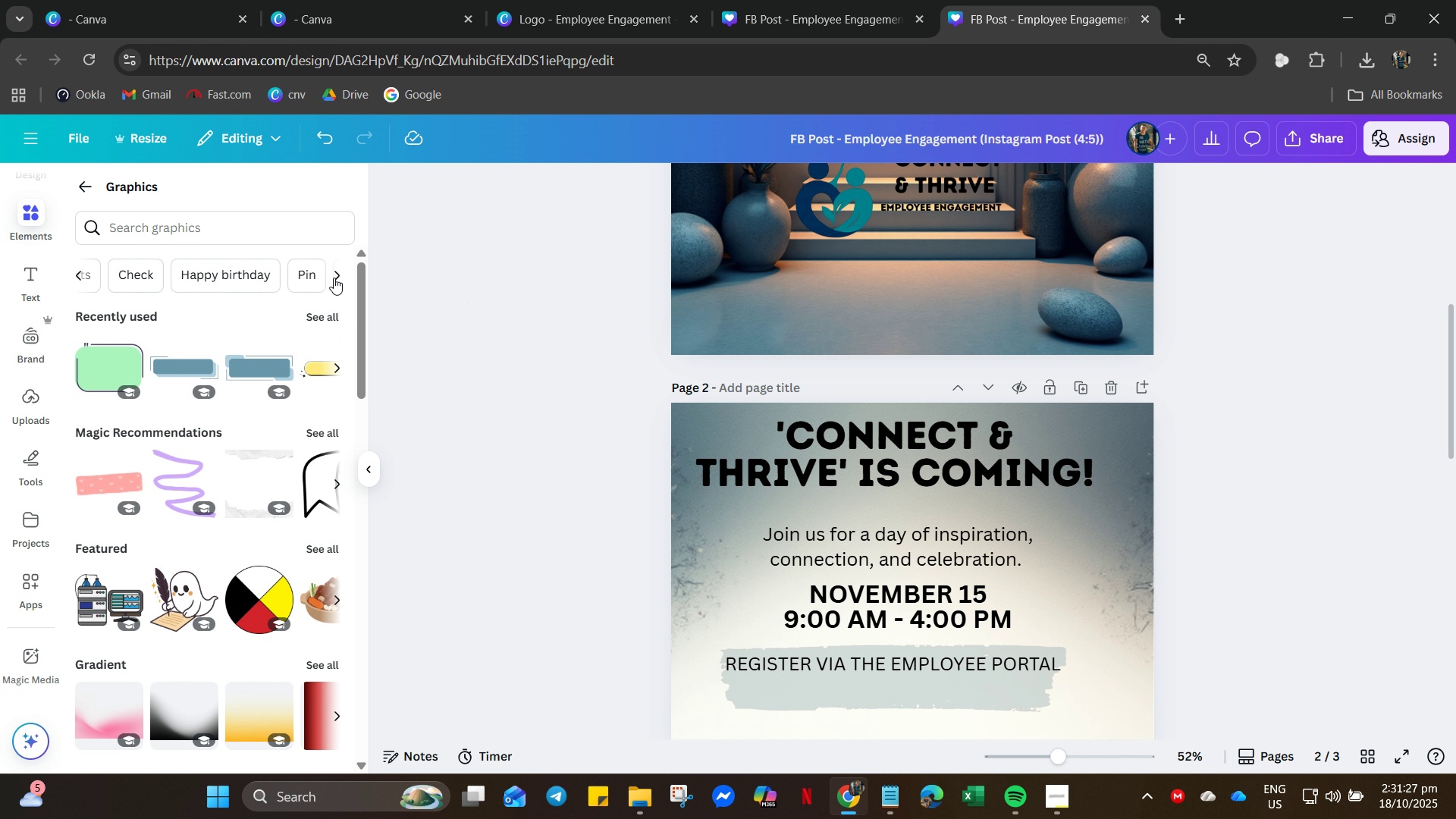 
triple_click([333, 278])
 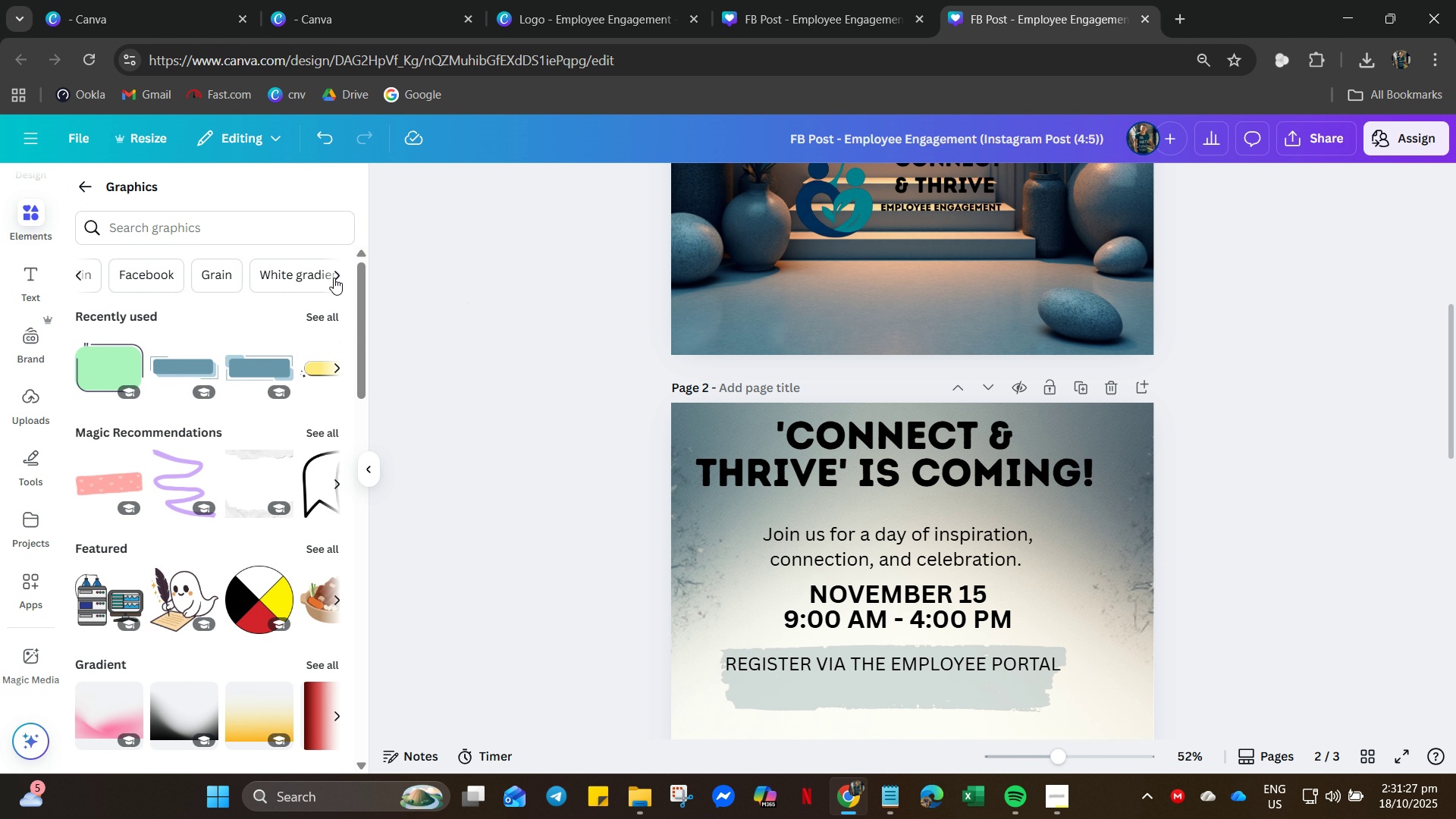 
triple_click([334, 278])
 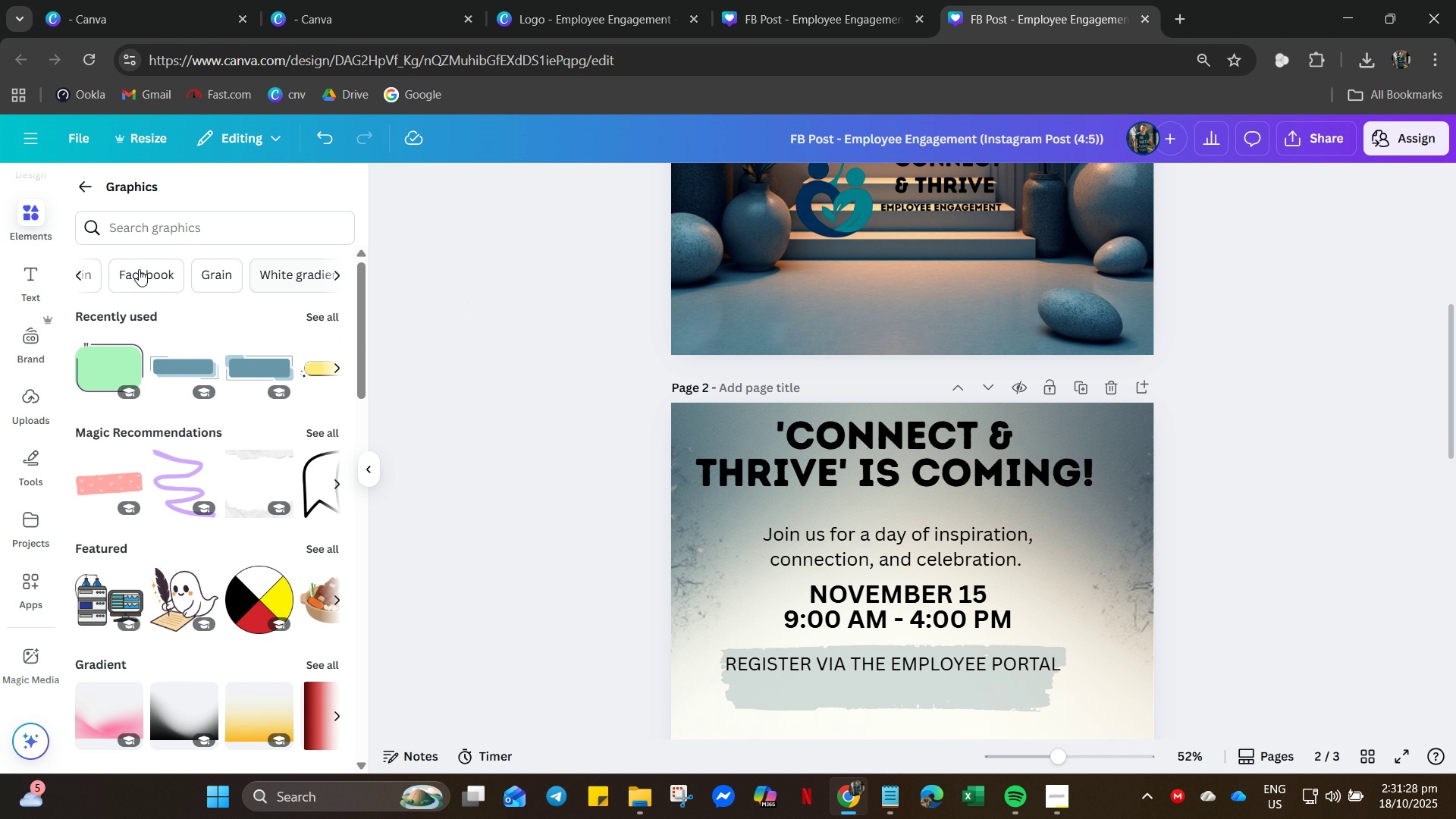 
scroll: coordinate [27, 260], scroll_direction: up, amount: 6.0
 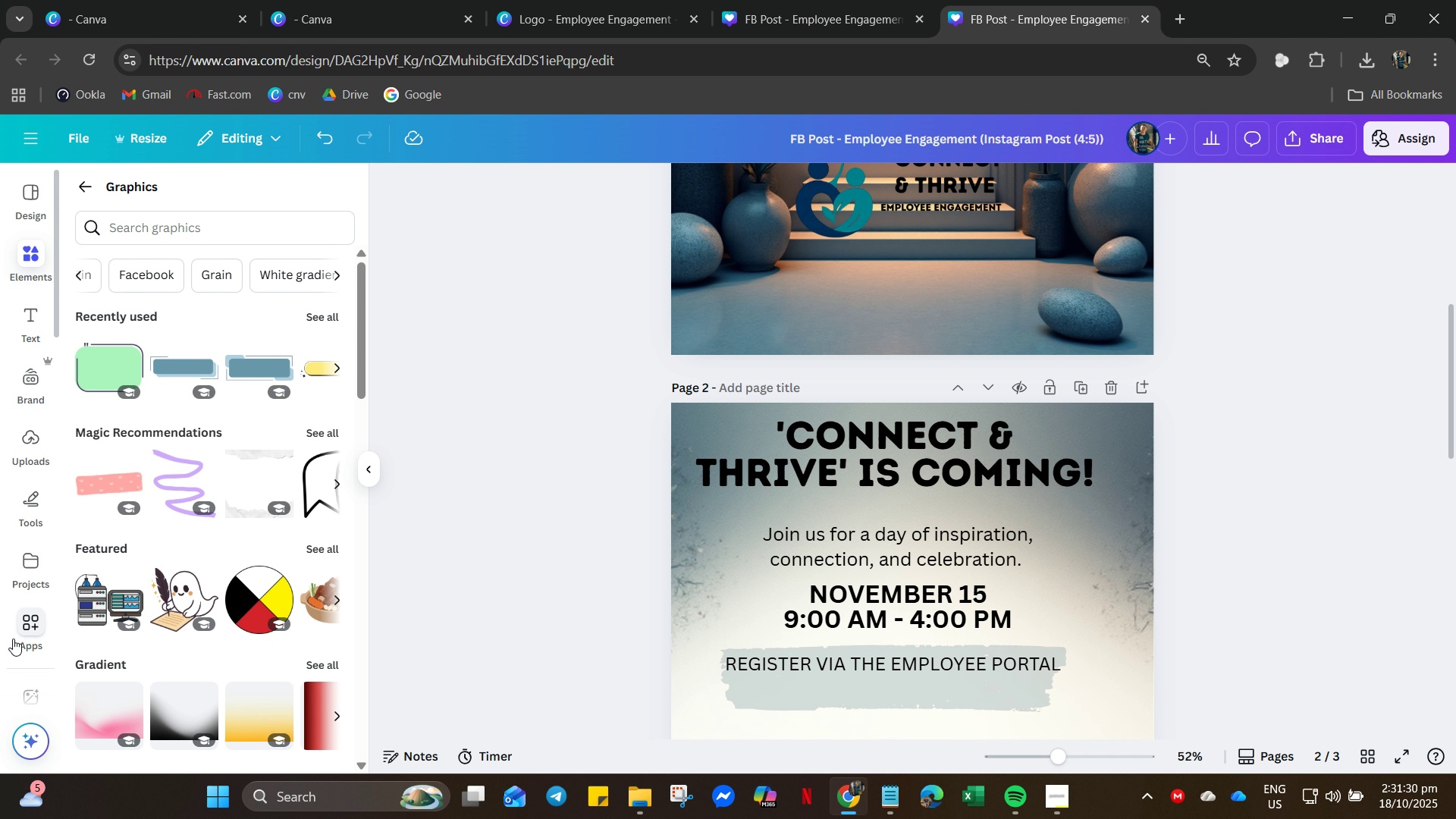 
scroll: coordinate [13, 731], scroll_direction: down, amount: 5.0
 